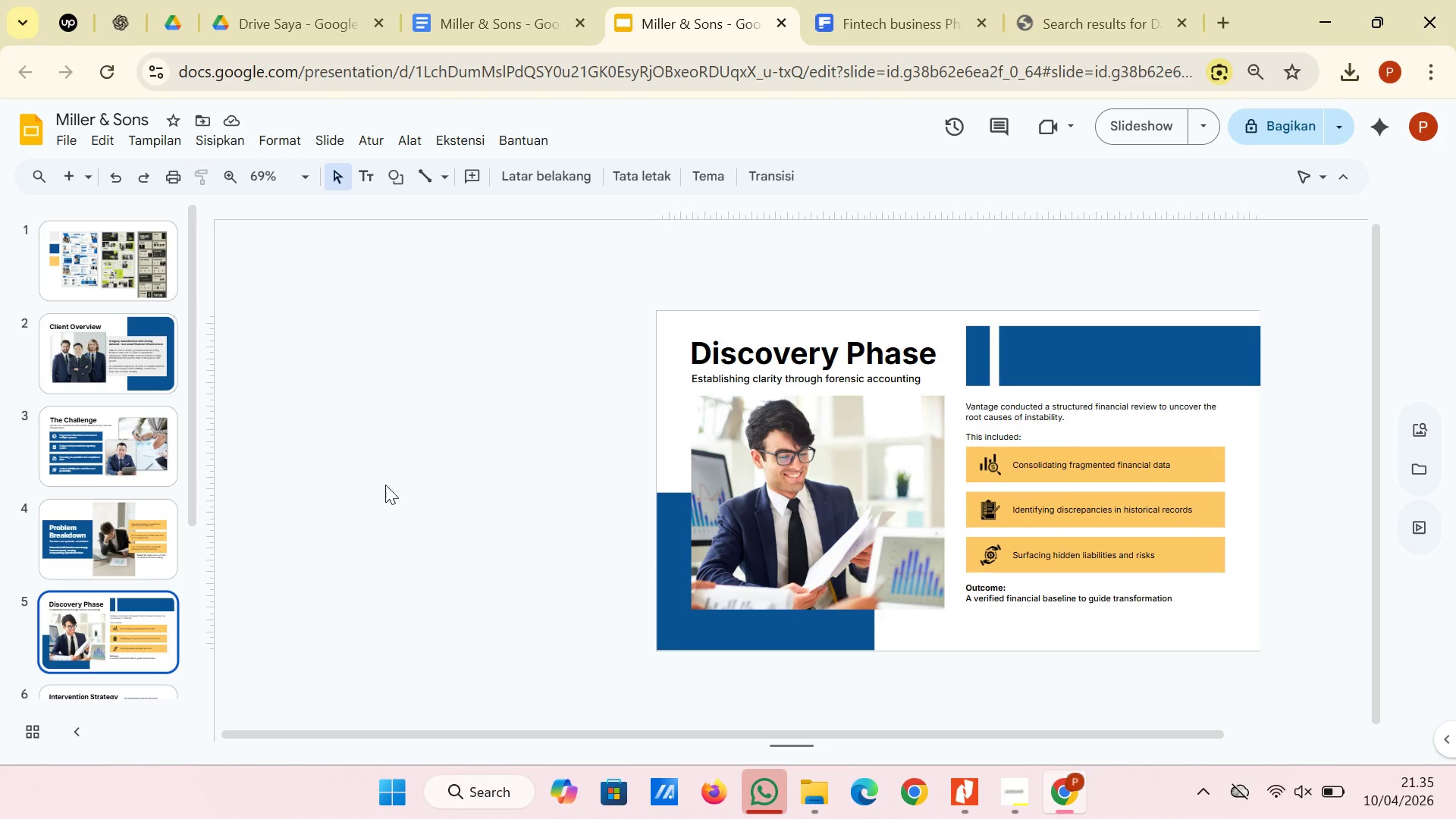 
right_click([397, 479])
 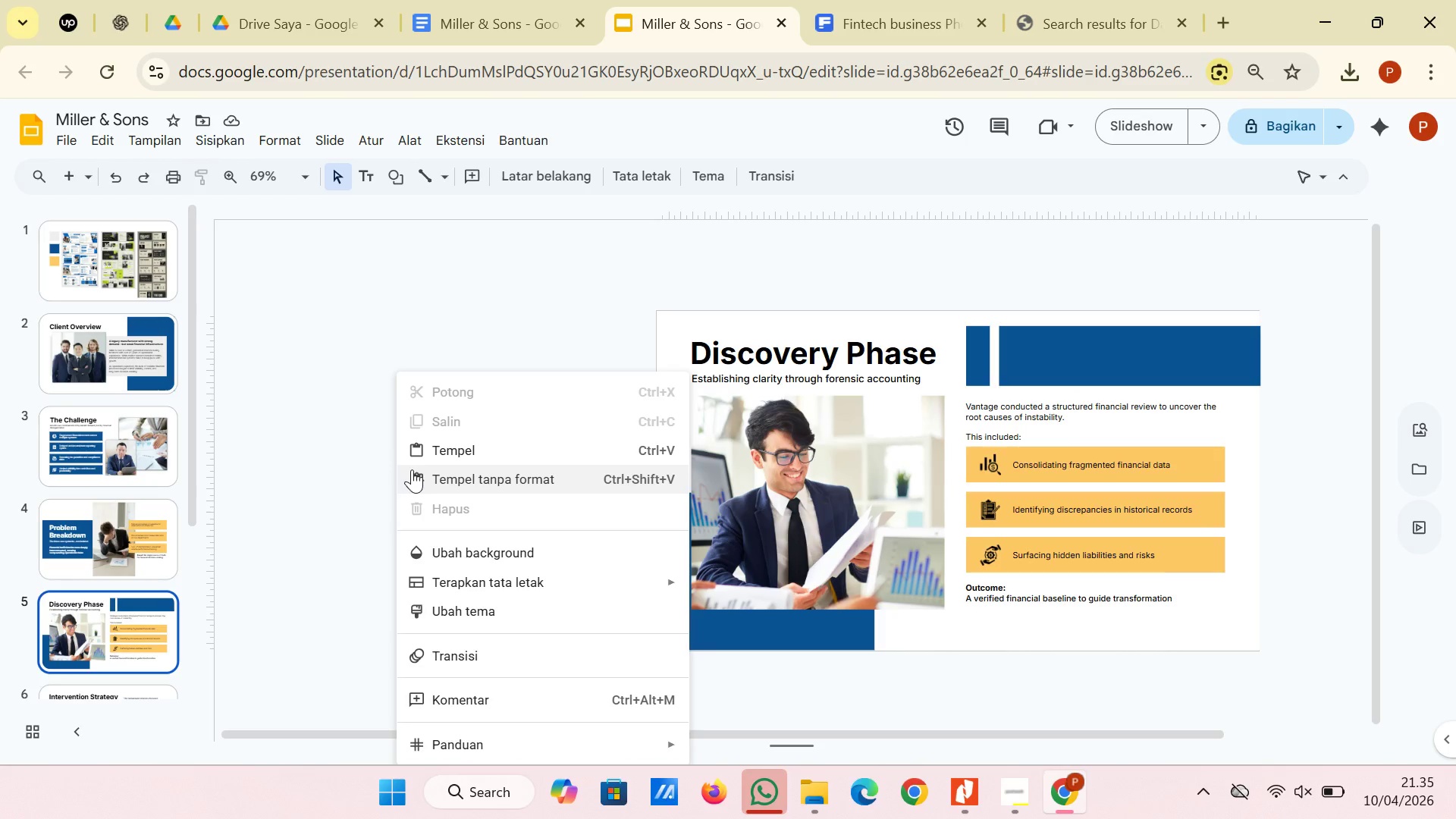 
left_click([422, 456])
 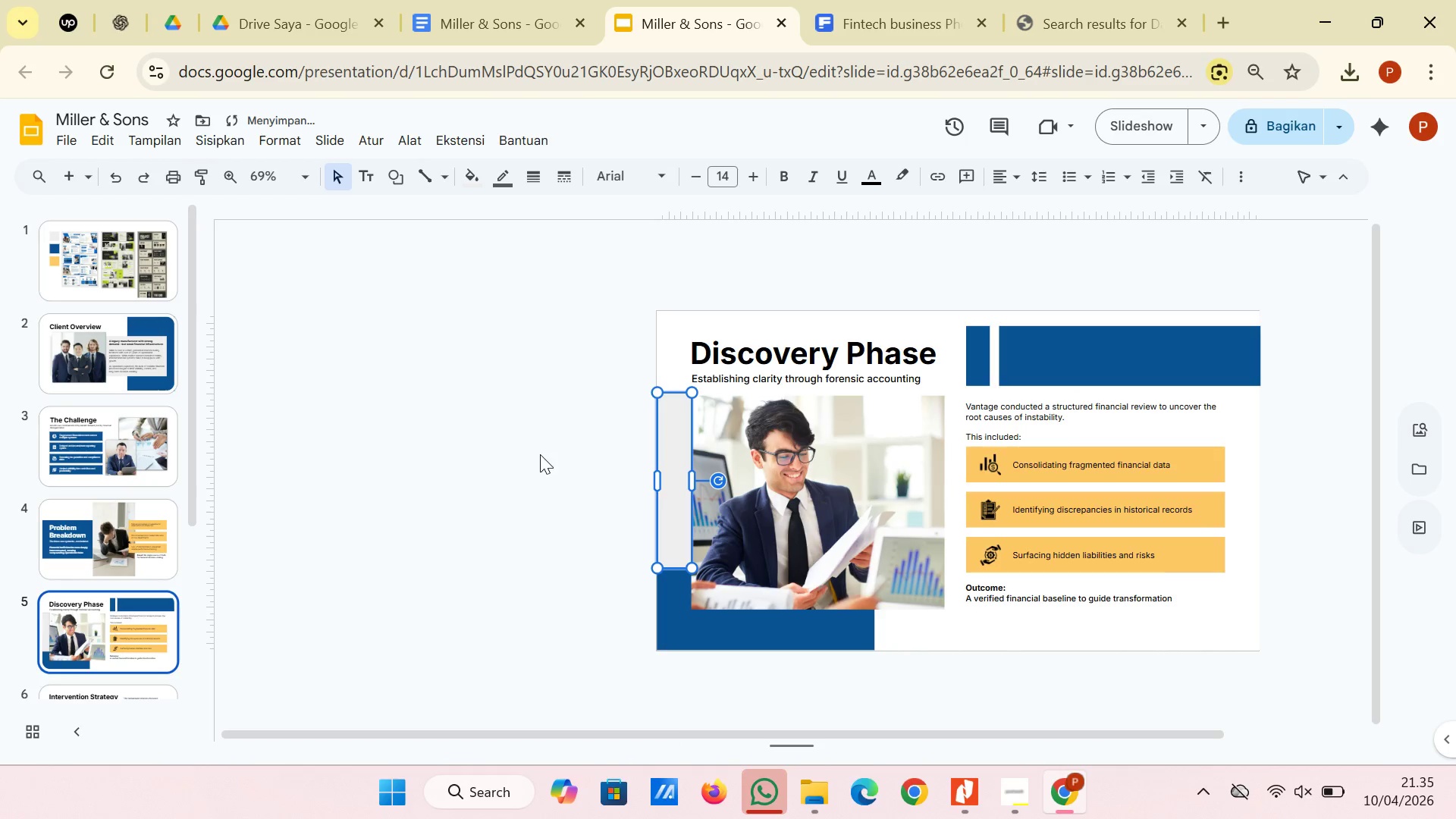 
left_click([537, 499])
 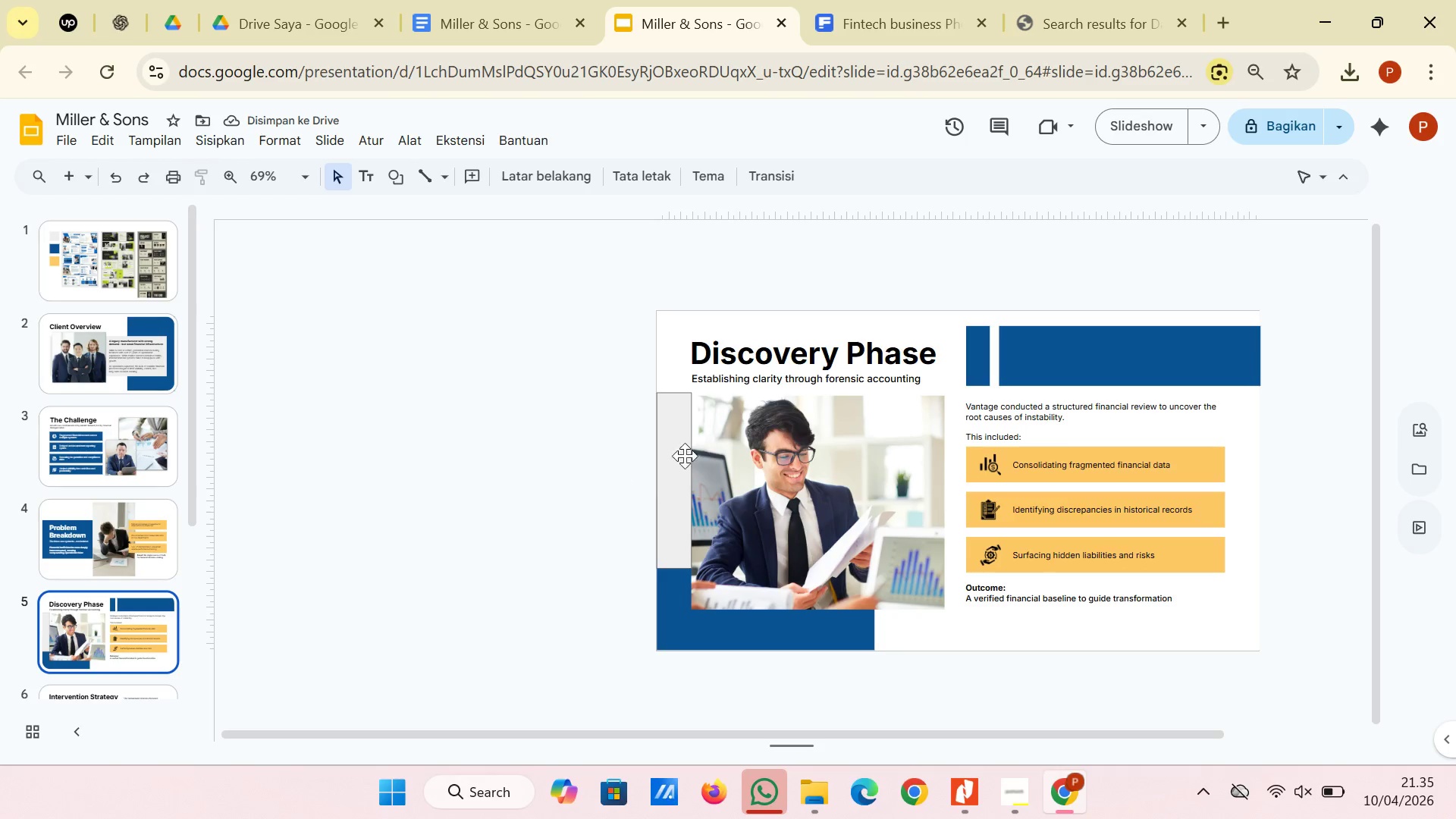 
left_click([678, 464])
 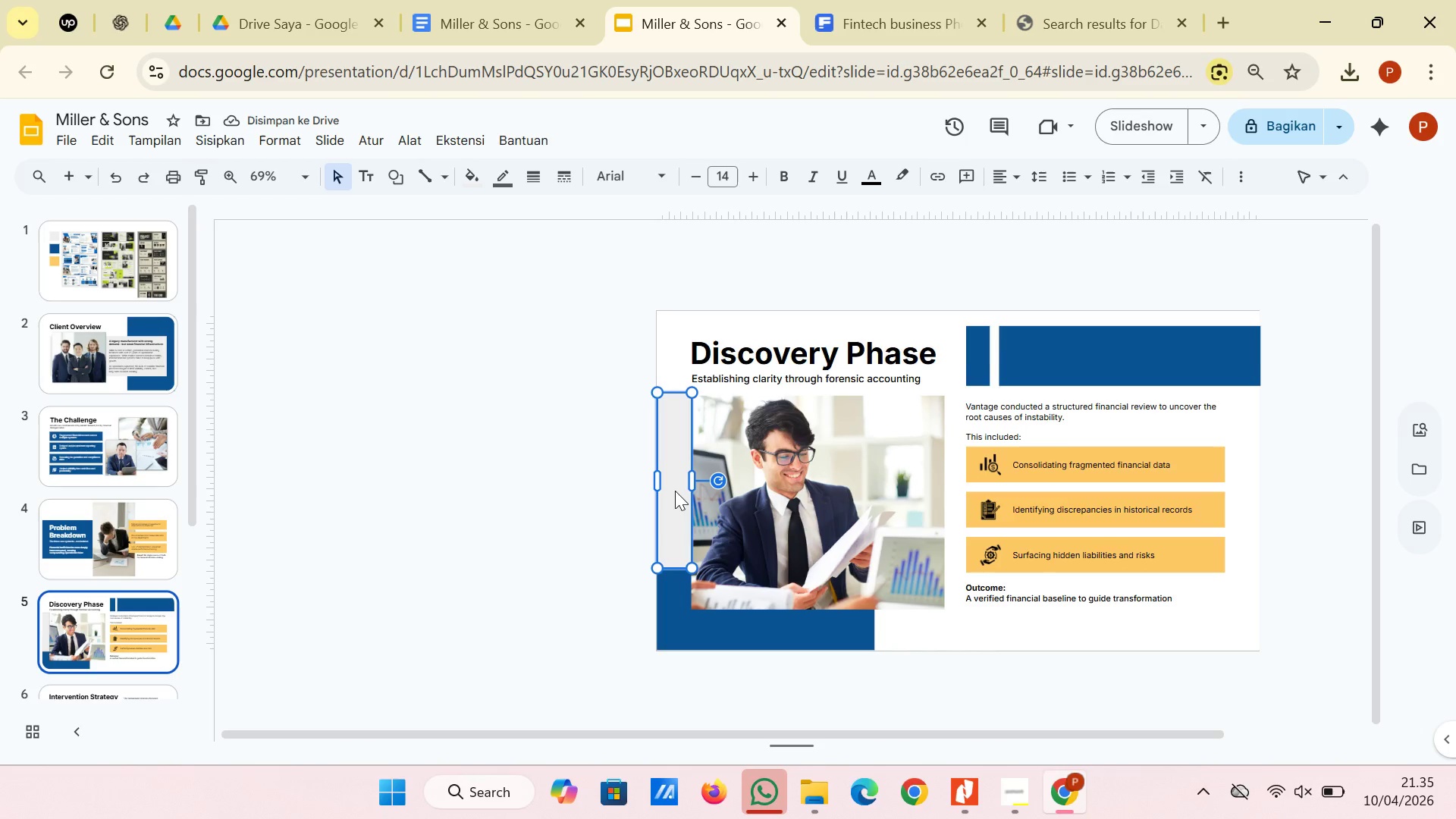 
left_click_drag(start_coordinate=[675, 491], to_coordinate=[674, 431])
 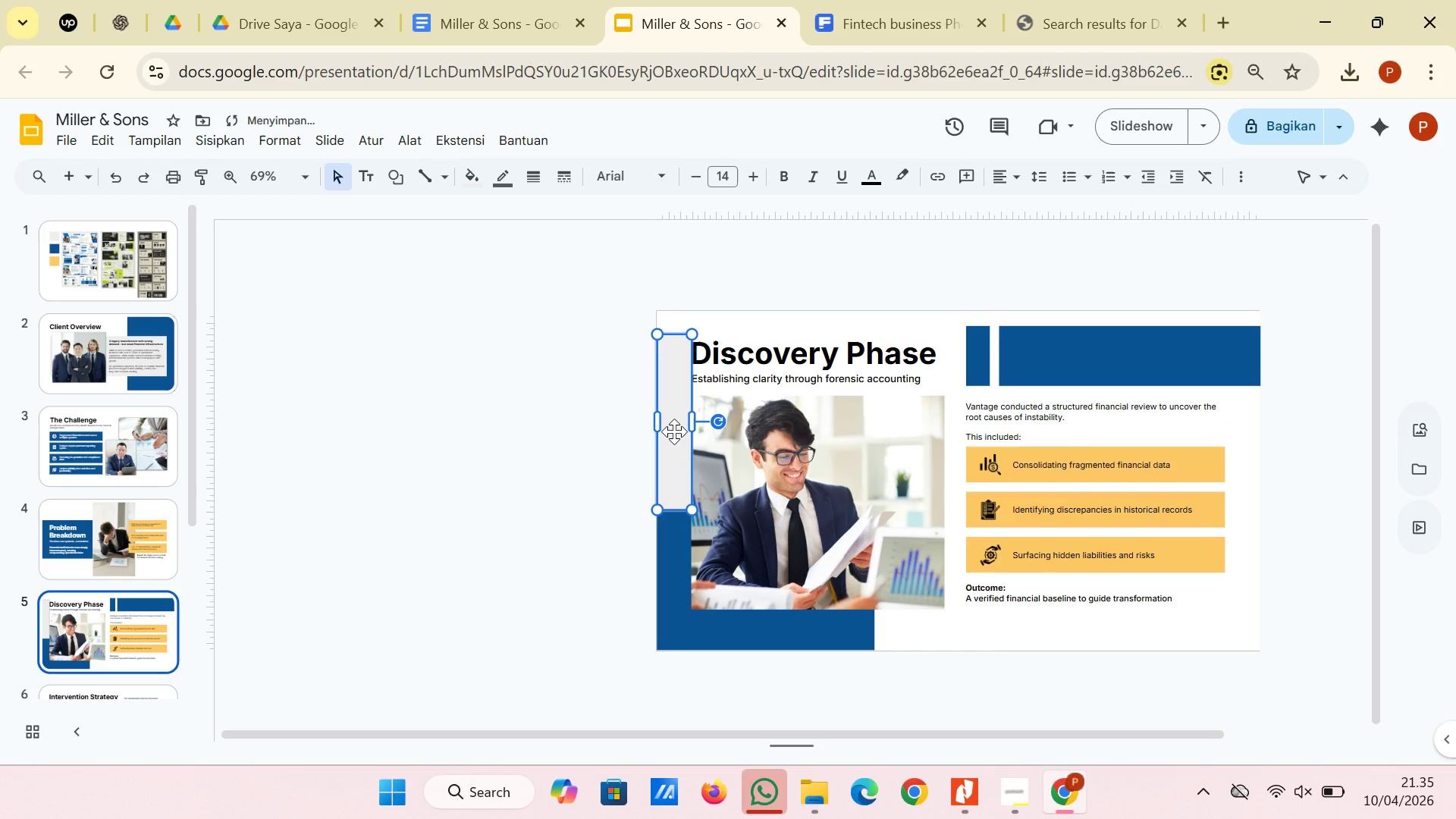 
left_click_drag(start_coordinate=[674, 431], to_coordinate=[1241, 475])
 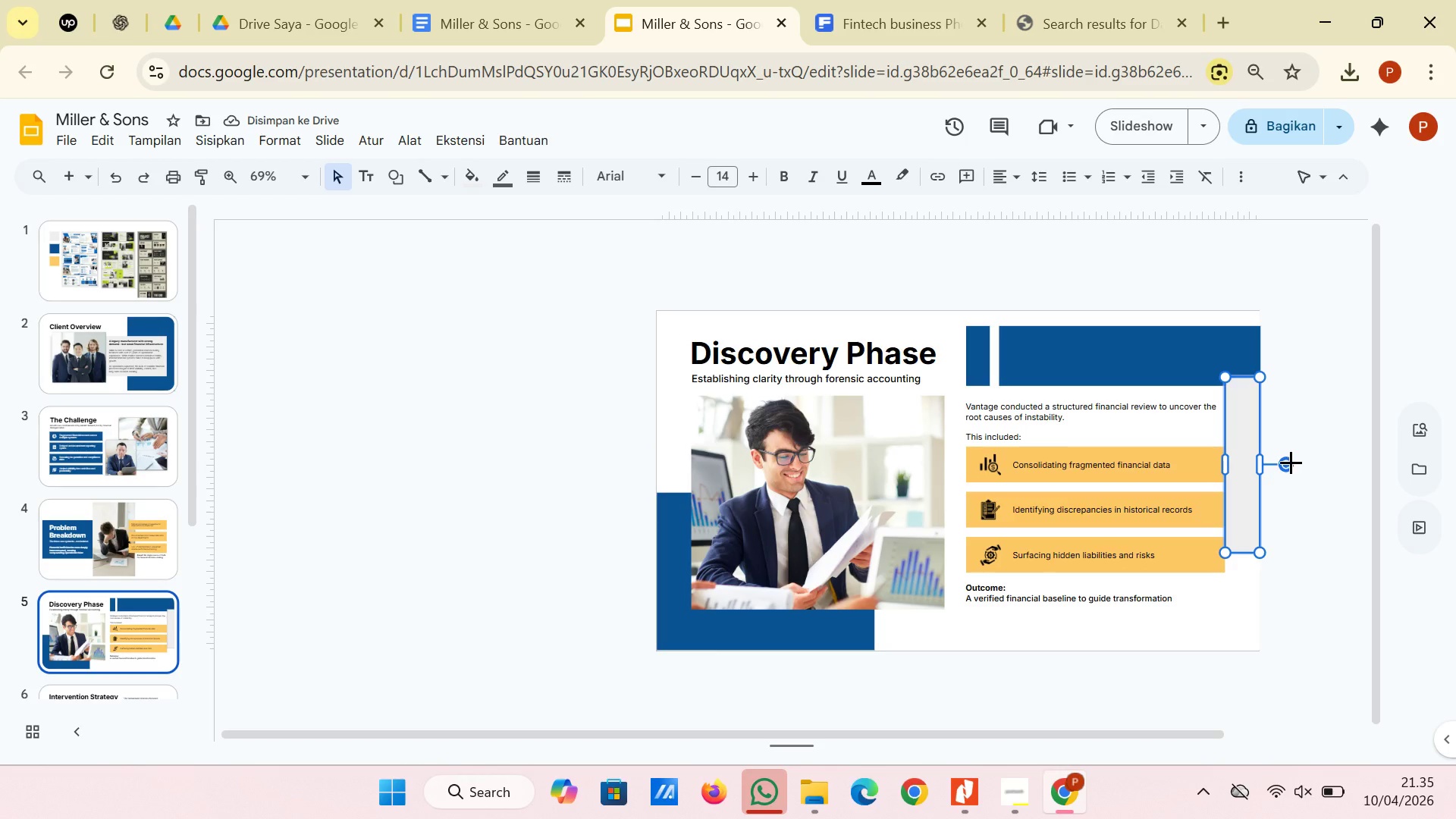 
wait(6.62)
 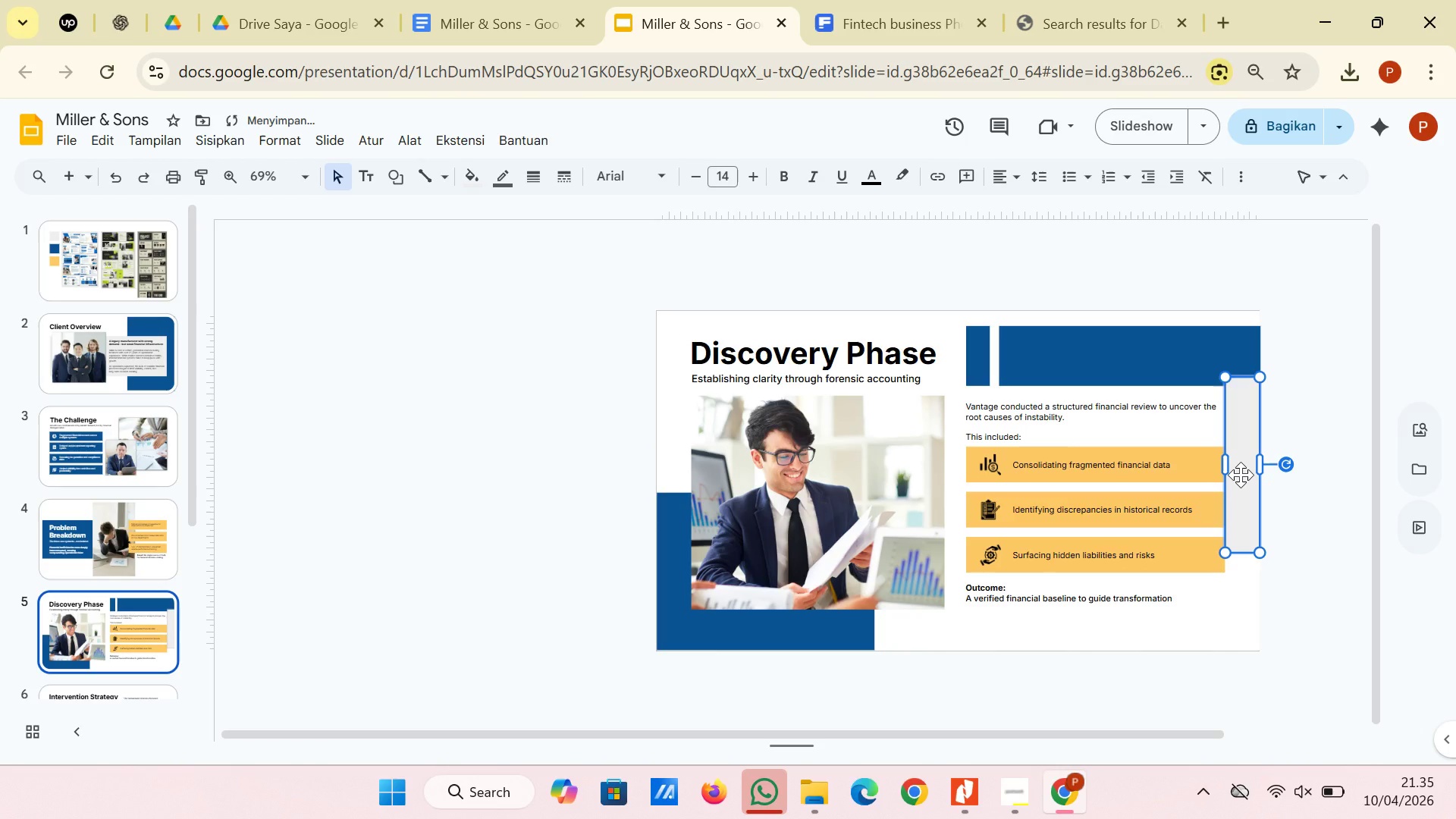 
left_click_drag(start_coordinate=[1288, 463], to_coordinate=[1241, 404])
 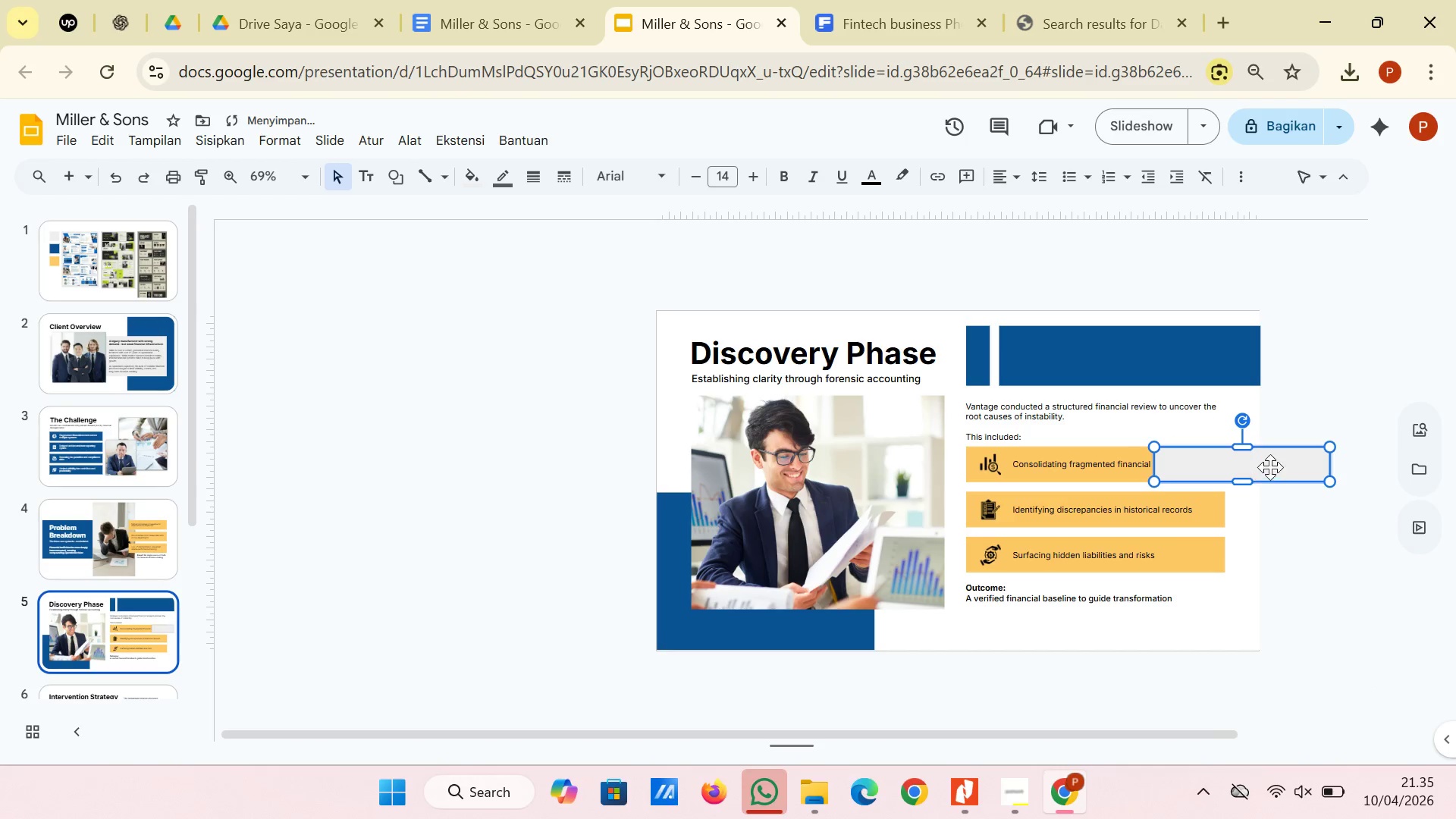 
left_click_drag(start_coordinate=[1270, 466], to_coordinate=[778, 332])
 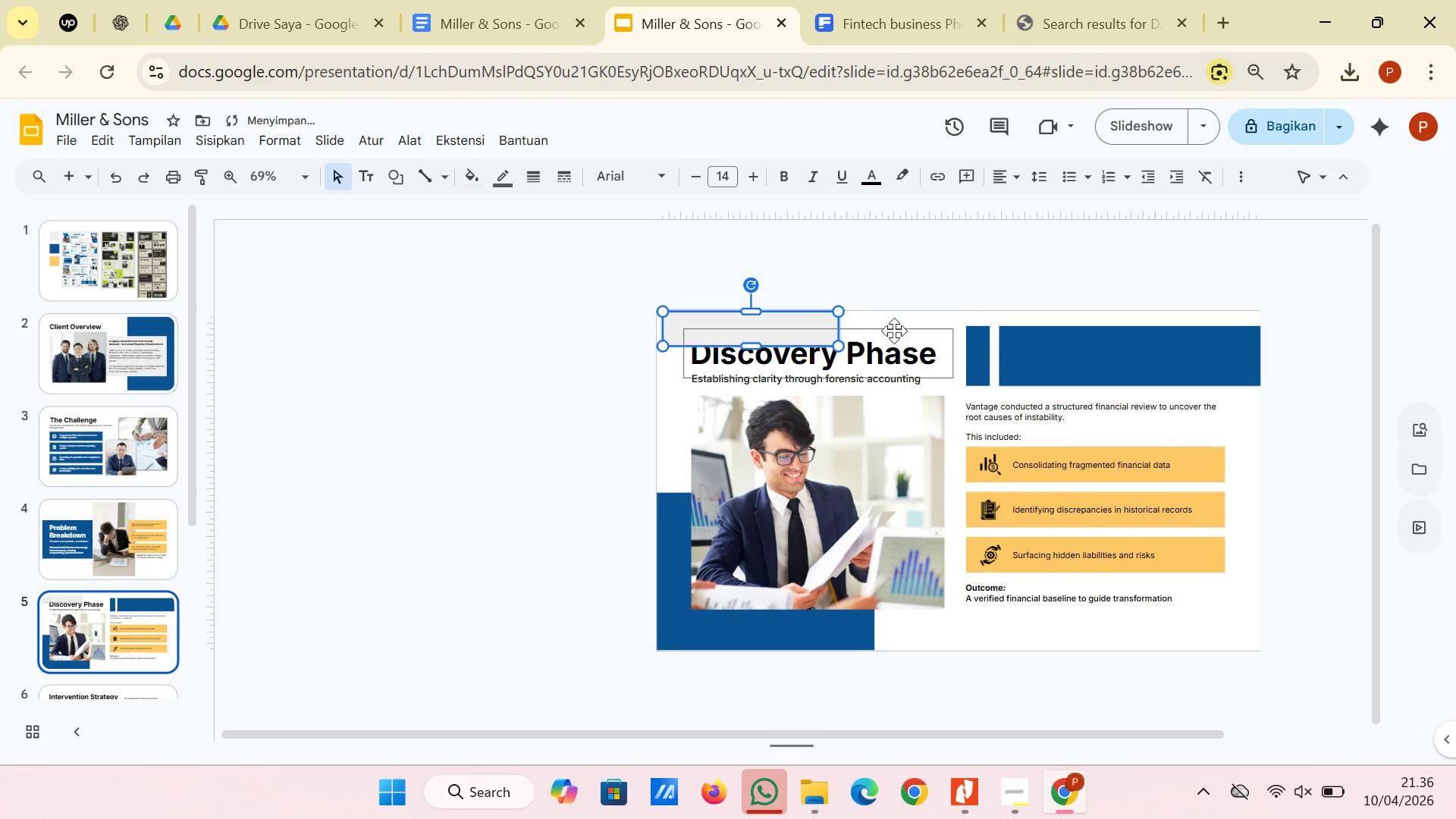 
left_click([896, 328])
 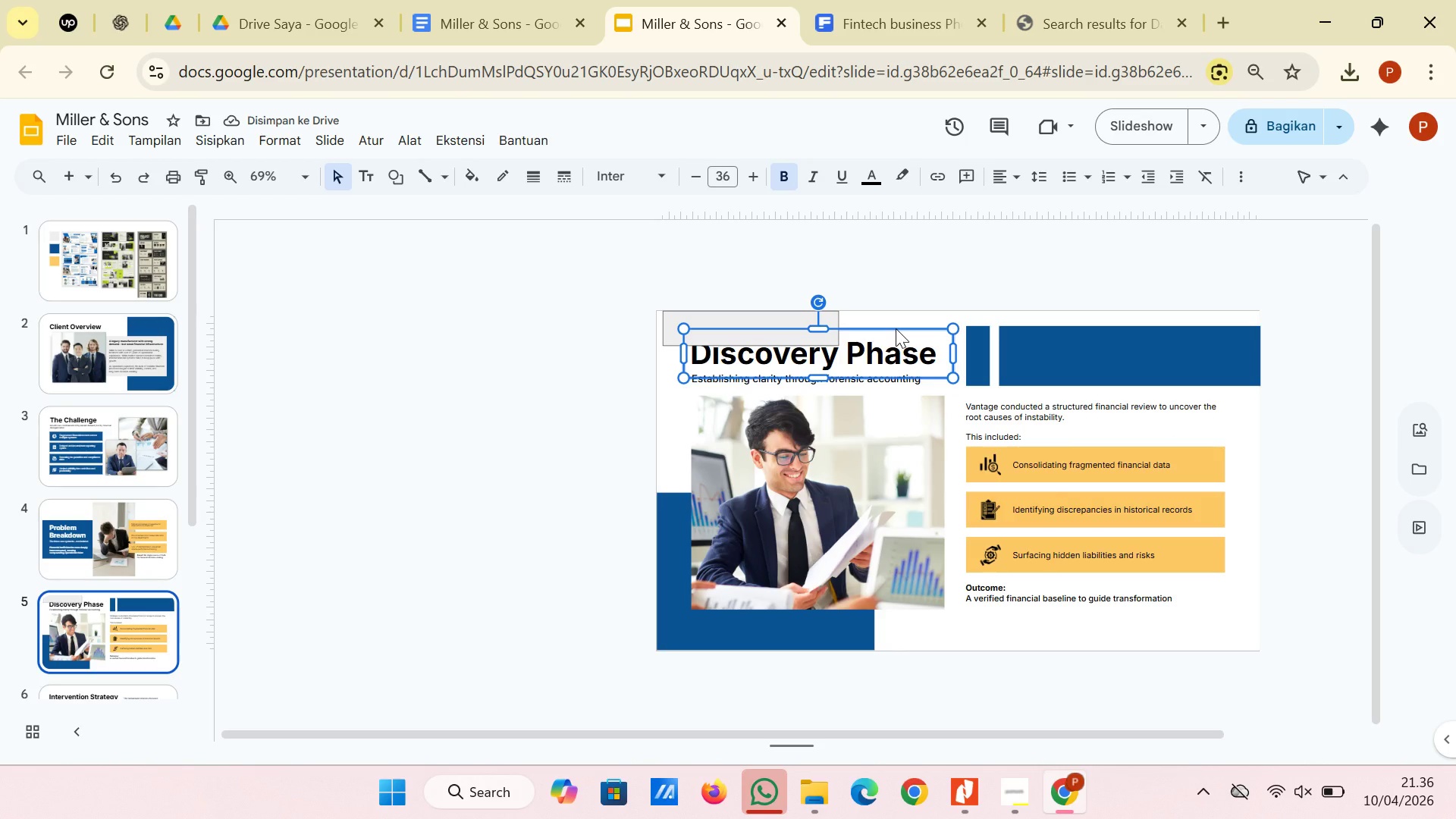 
key(ArrowDown)
 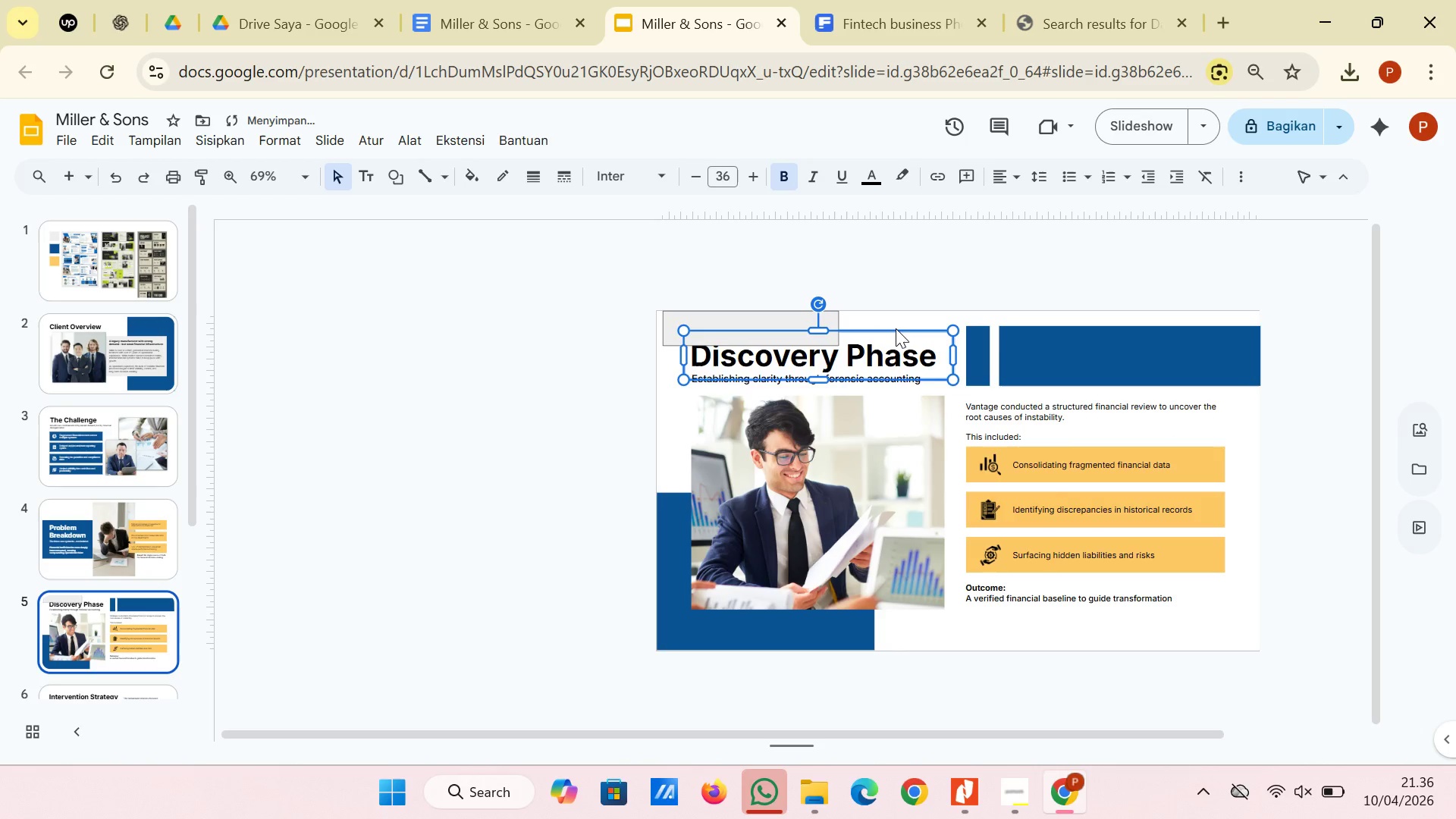 
key(ArrowDown)
 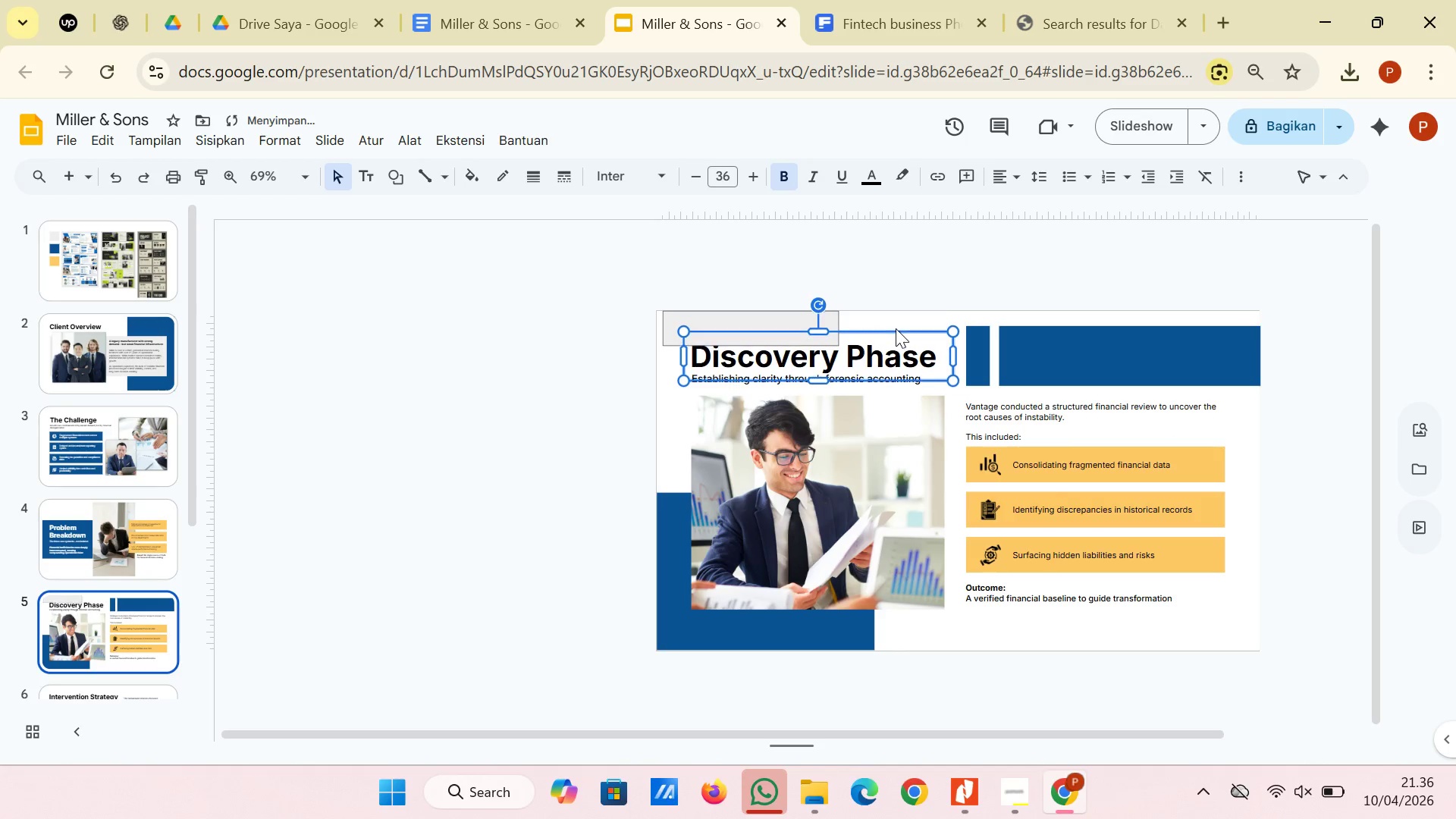 
key(ArrowDown)
 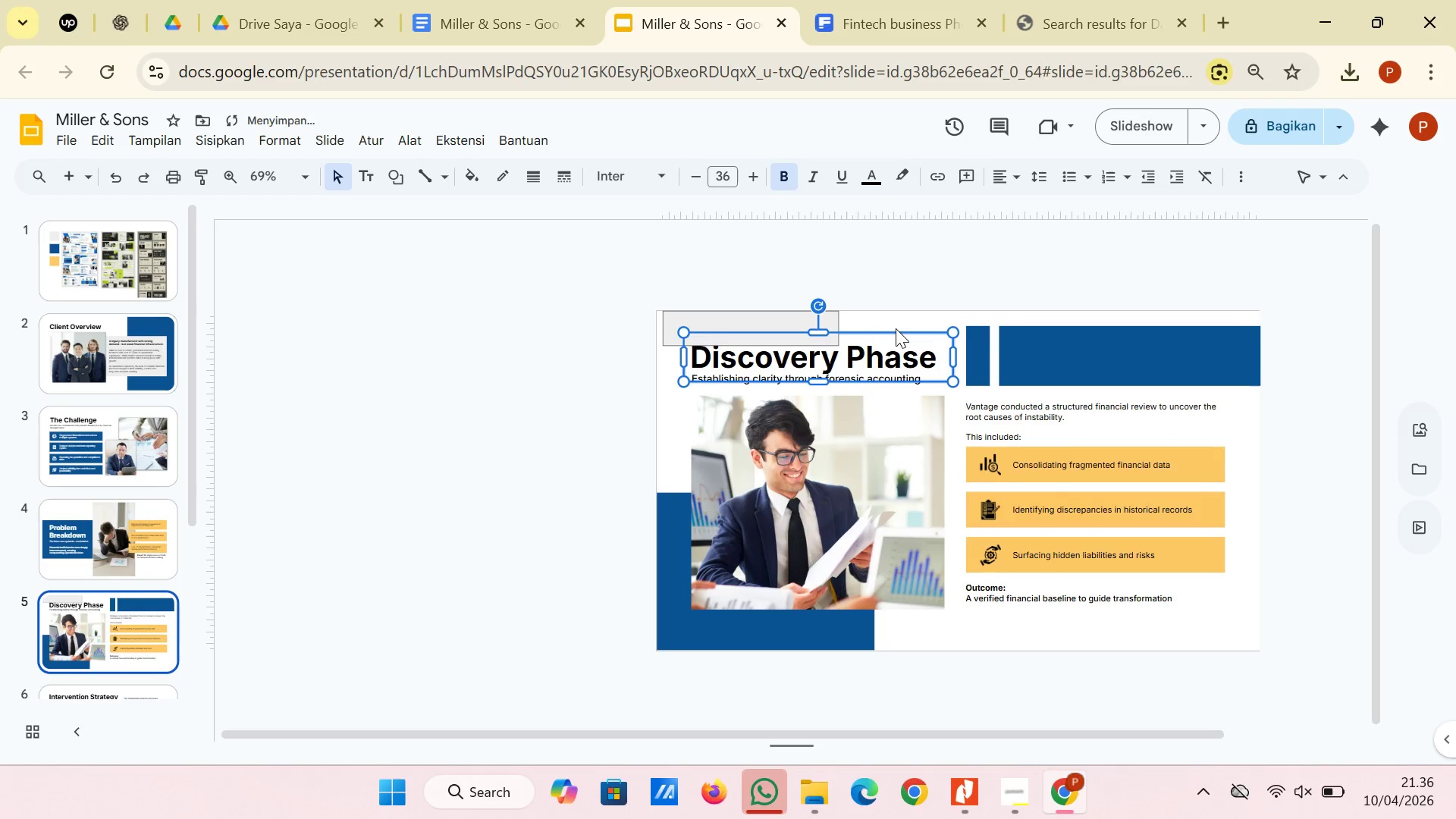 
key(ArrowDown)
 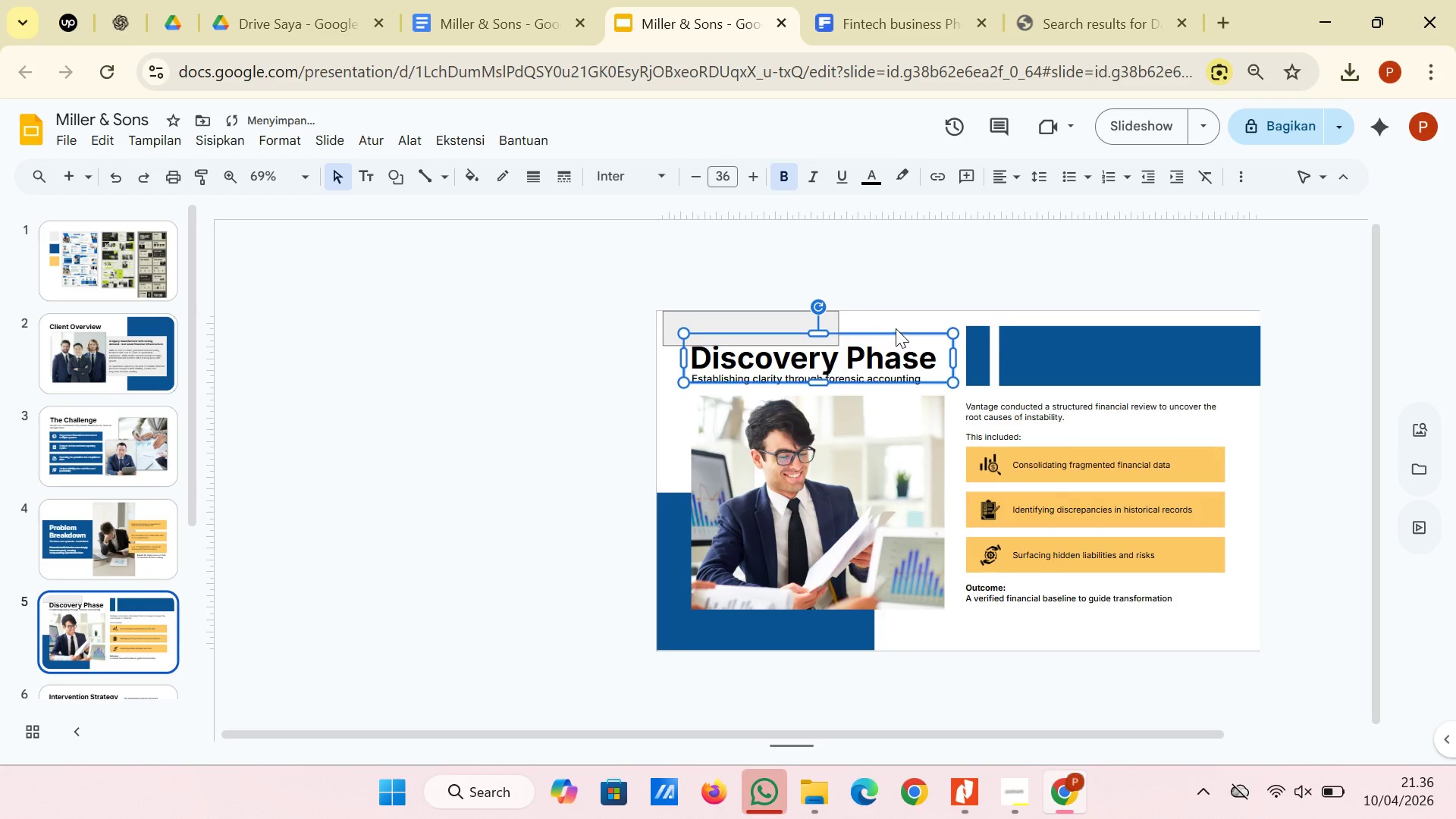 
key(ArrowDown)
 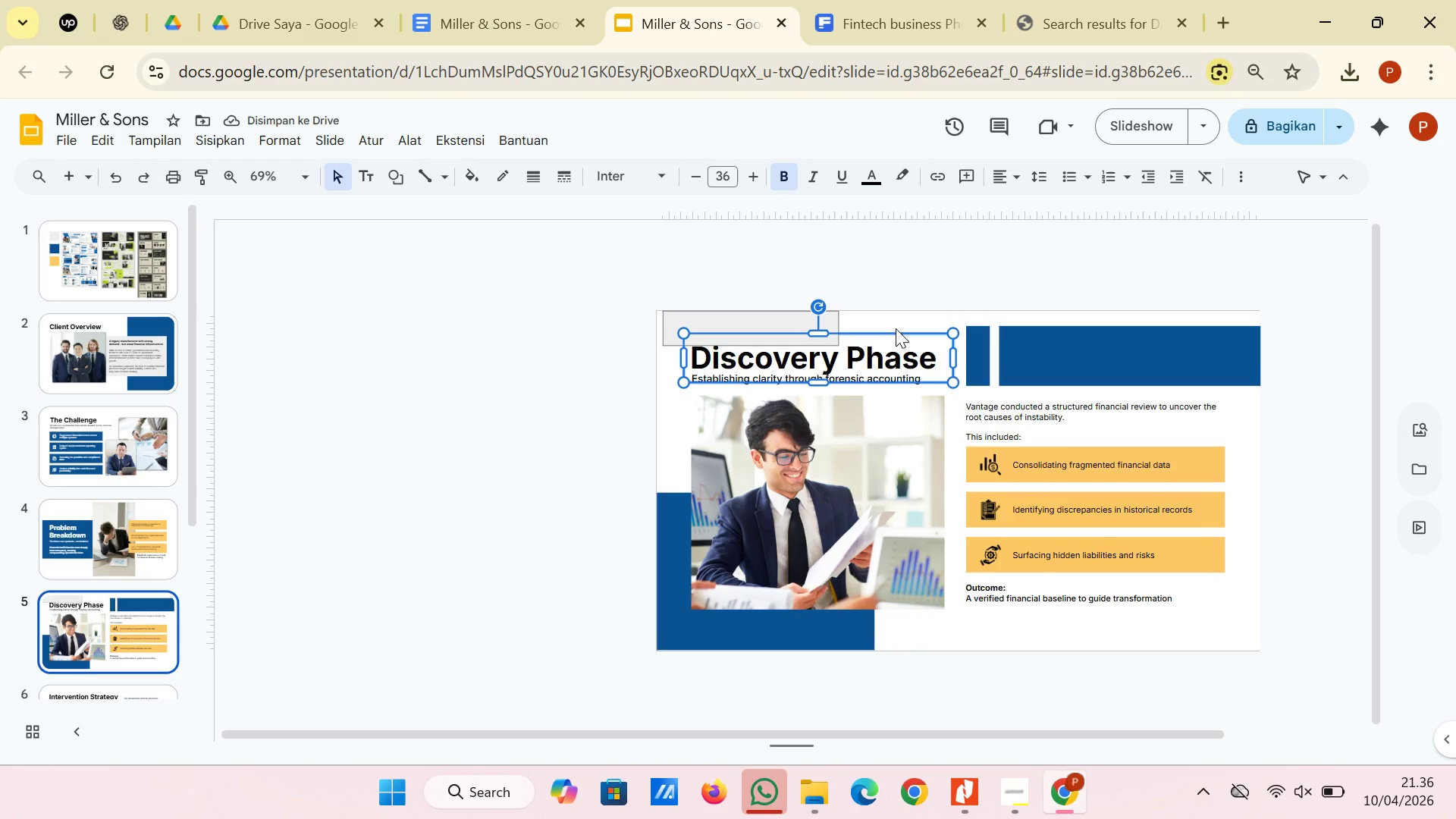 
left_click([610, 416])
 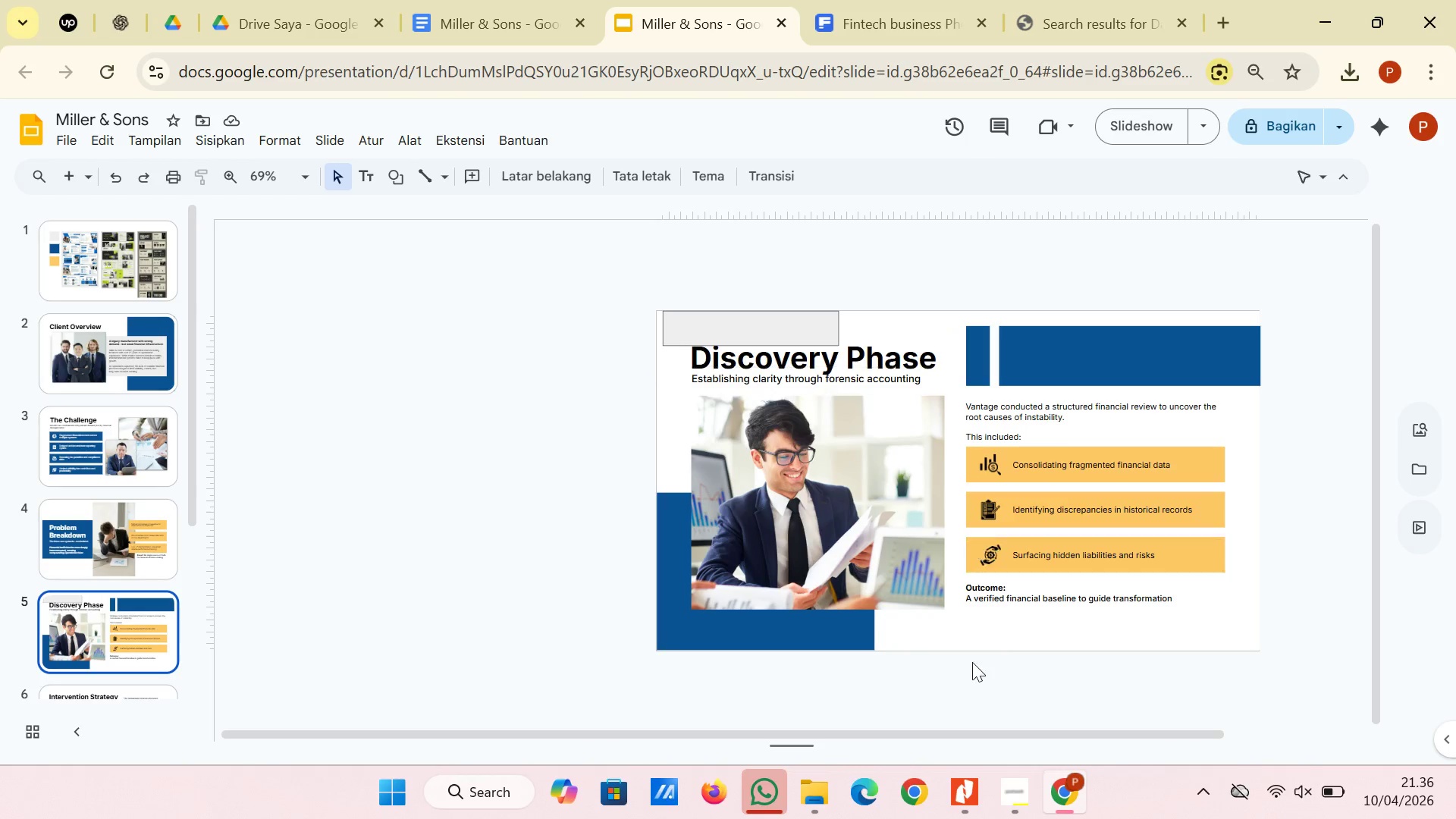 
left_click_drag(start_coordinate=[905, 636], to_coordinate=[893, 351])
 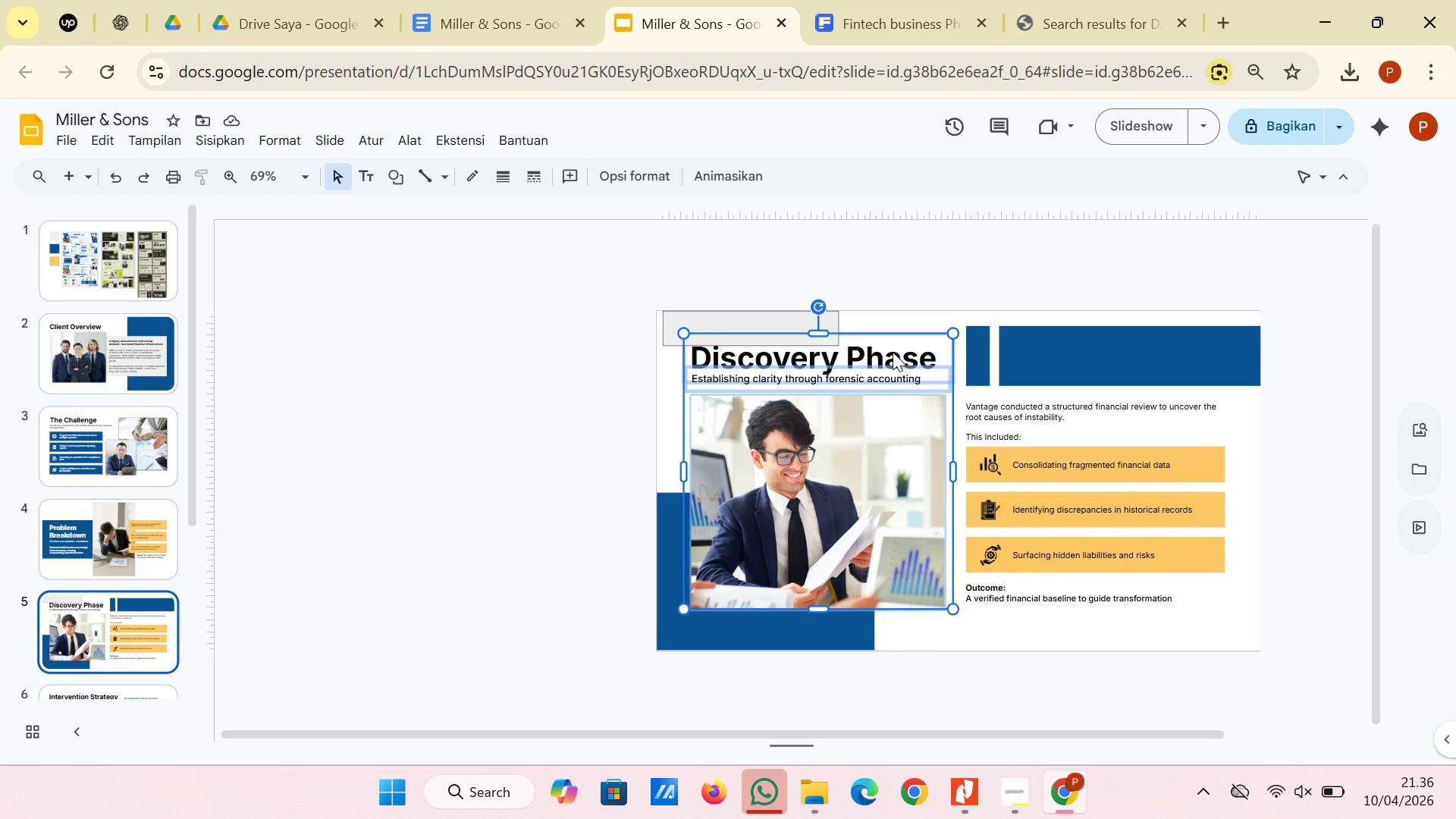 
key(ArrowDown)
 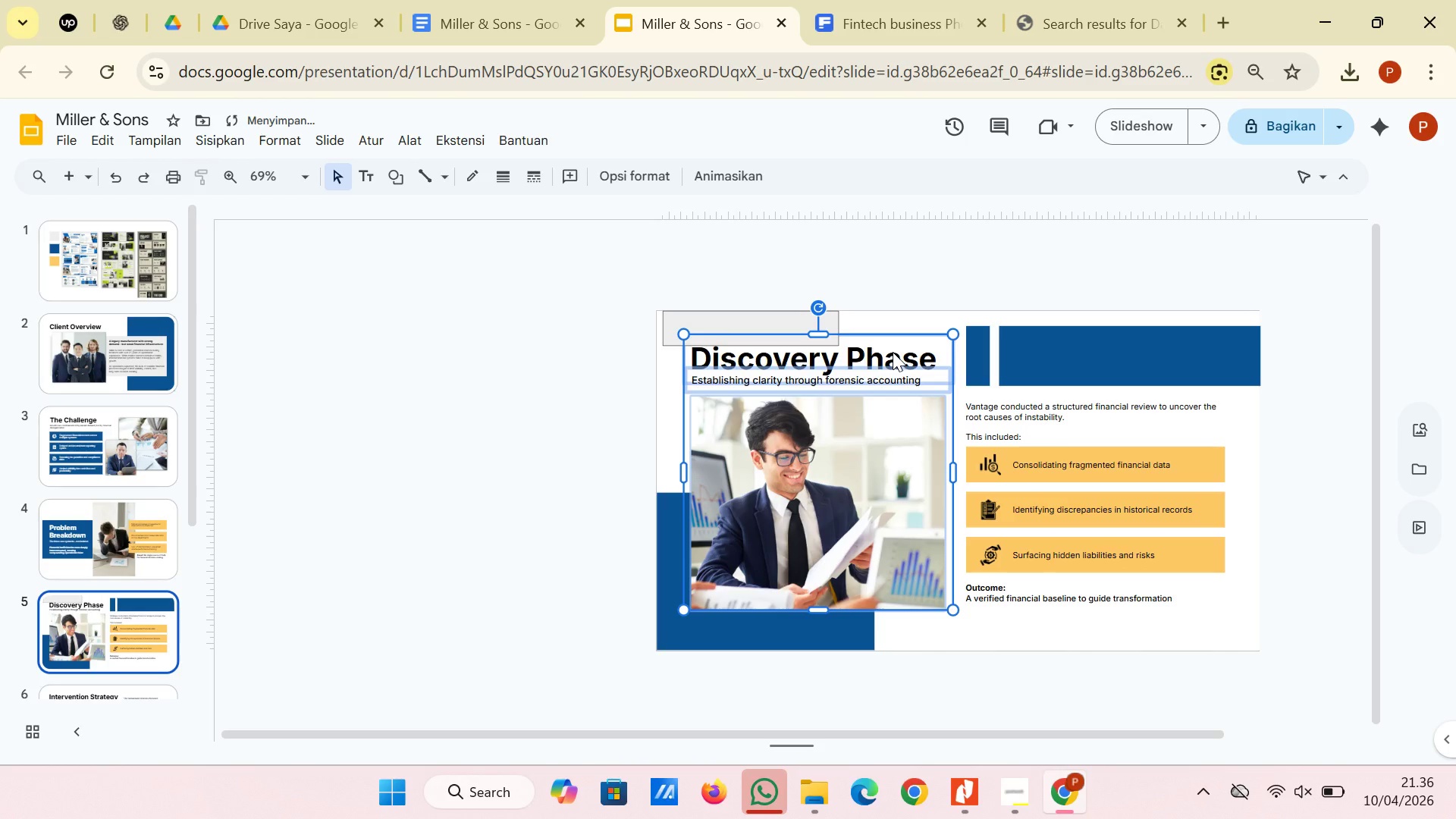 
key(ArrowDown)
 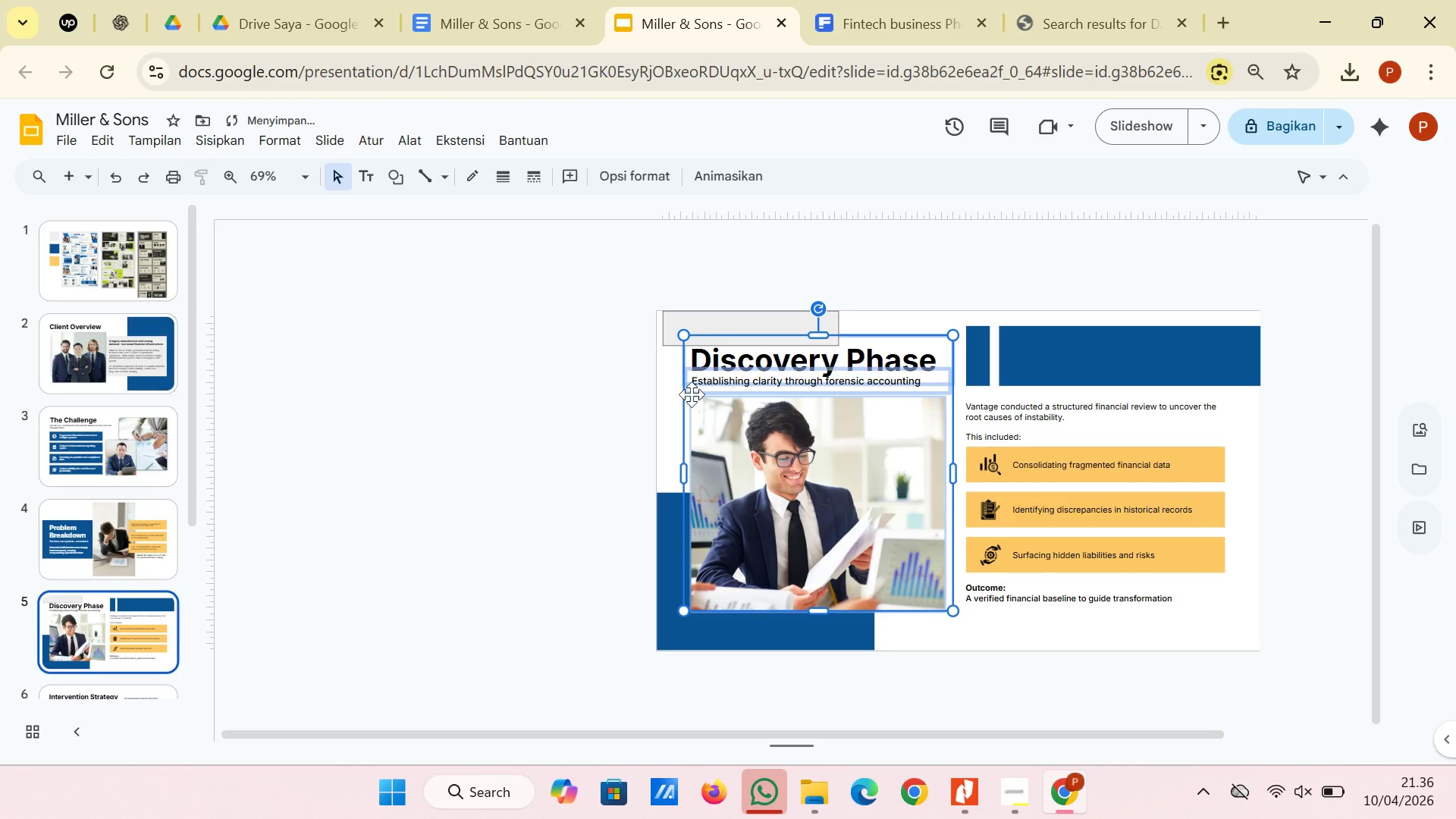 
left_click([608, 375])
 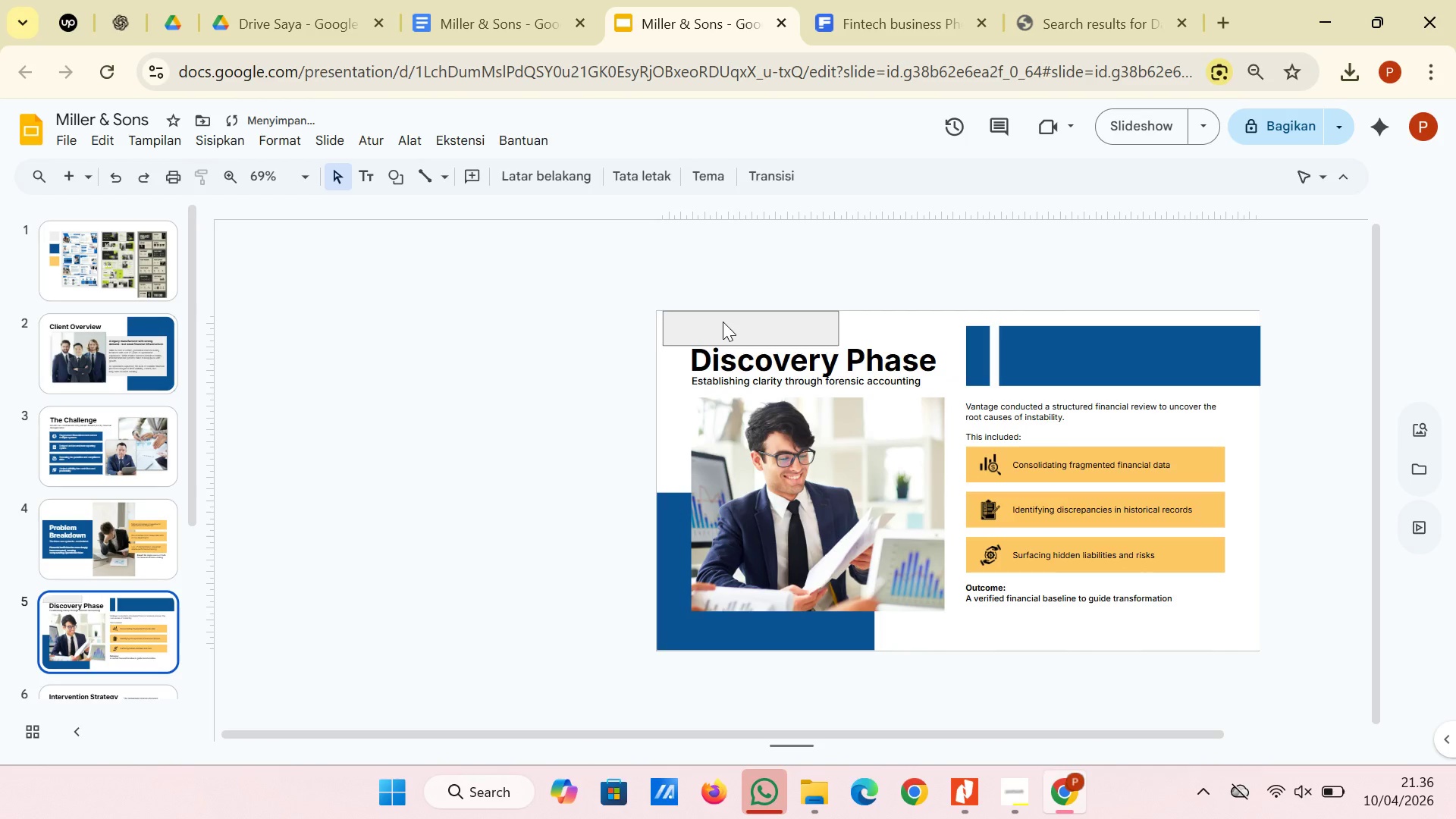 
left_click([723, 322])
 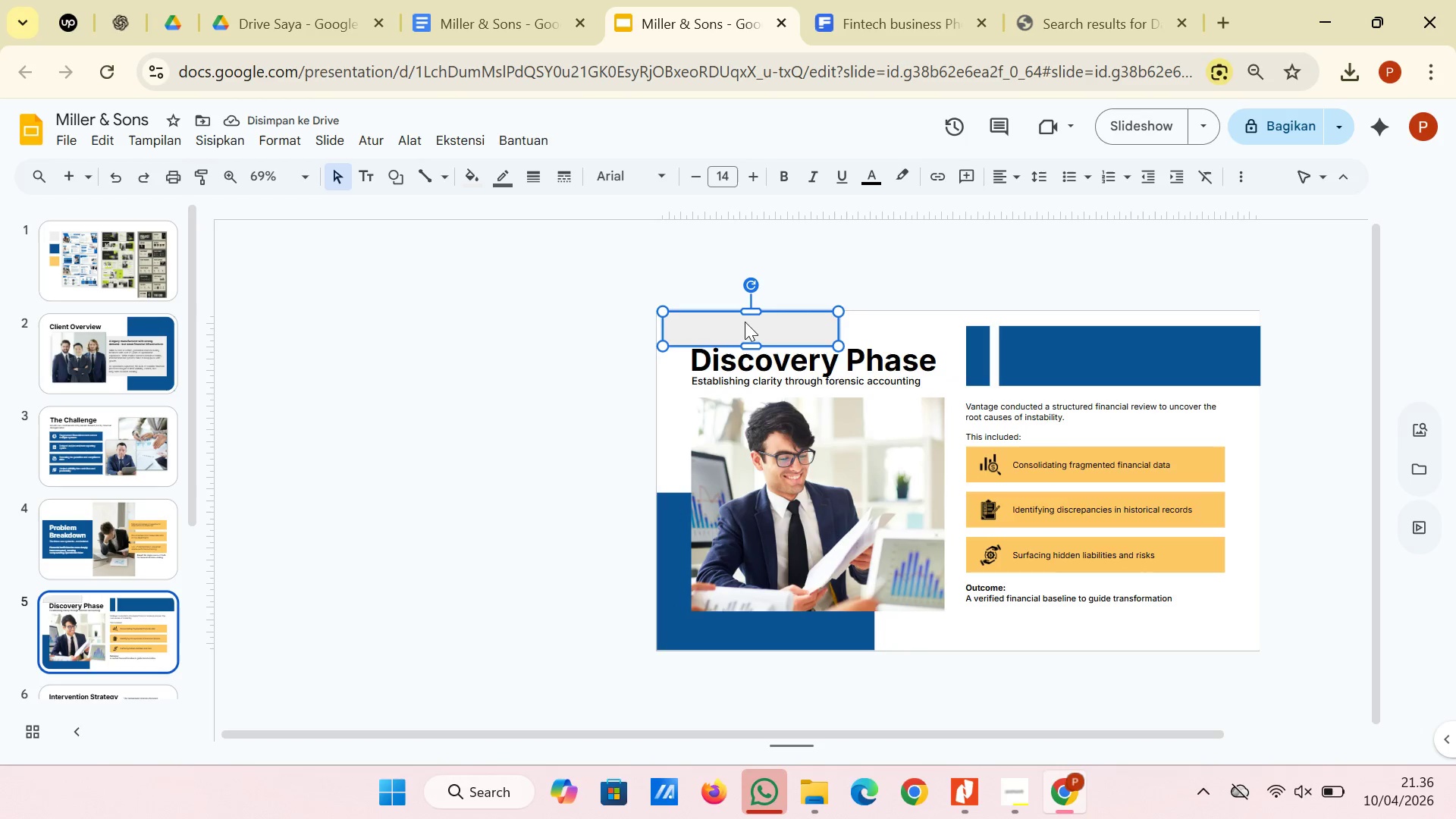 
left_click_drag(start_coordinate=[745, 322], to_coordinate=[838, 625])
 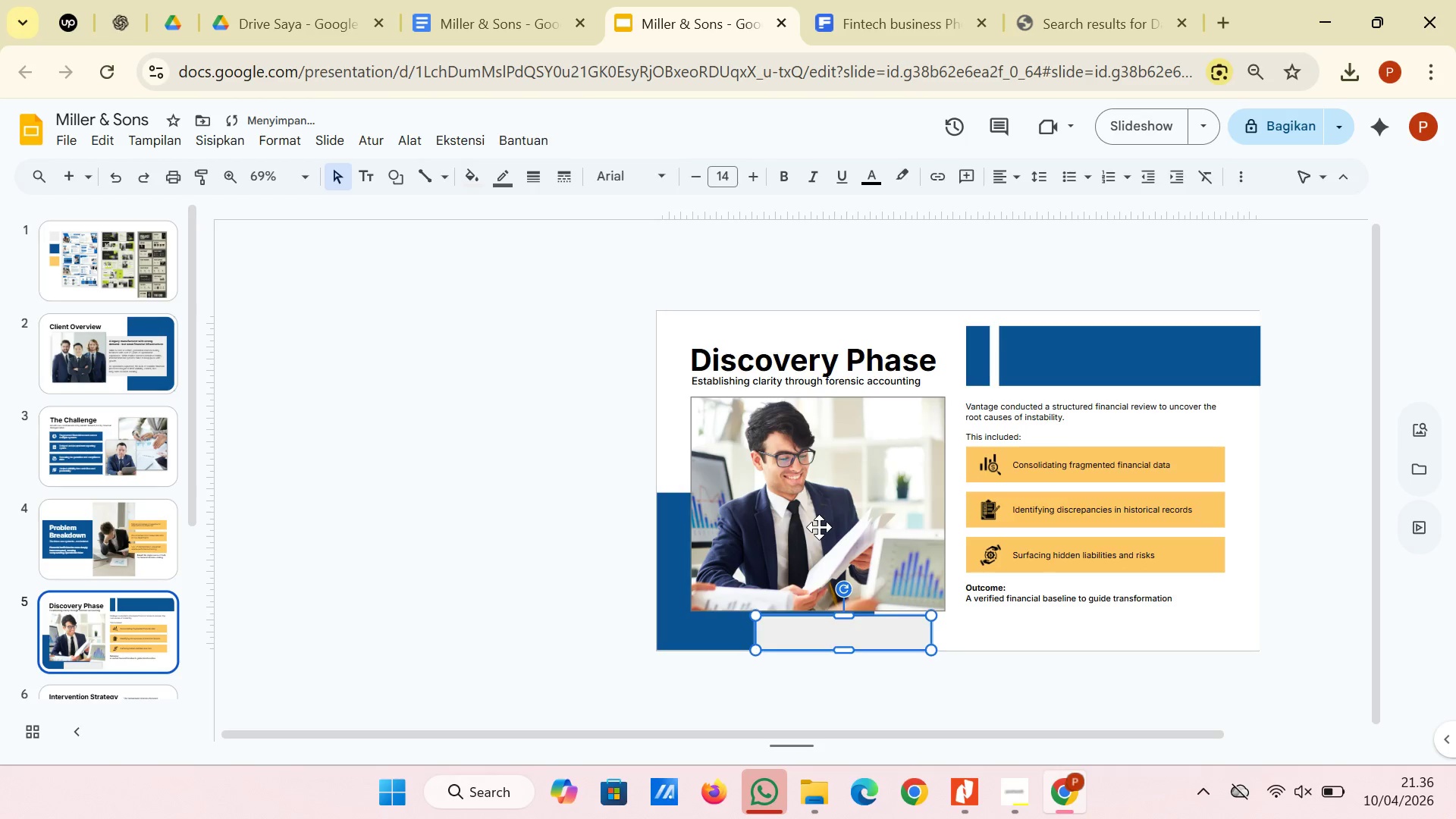 
left_click([819, 527])
 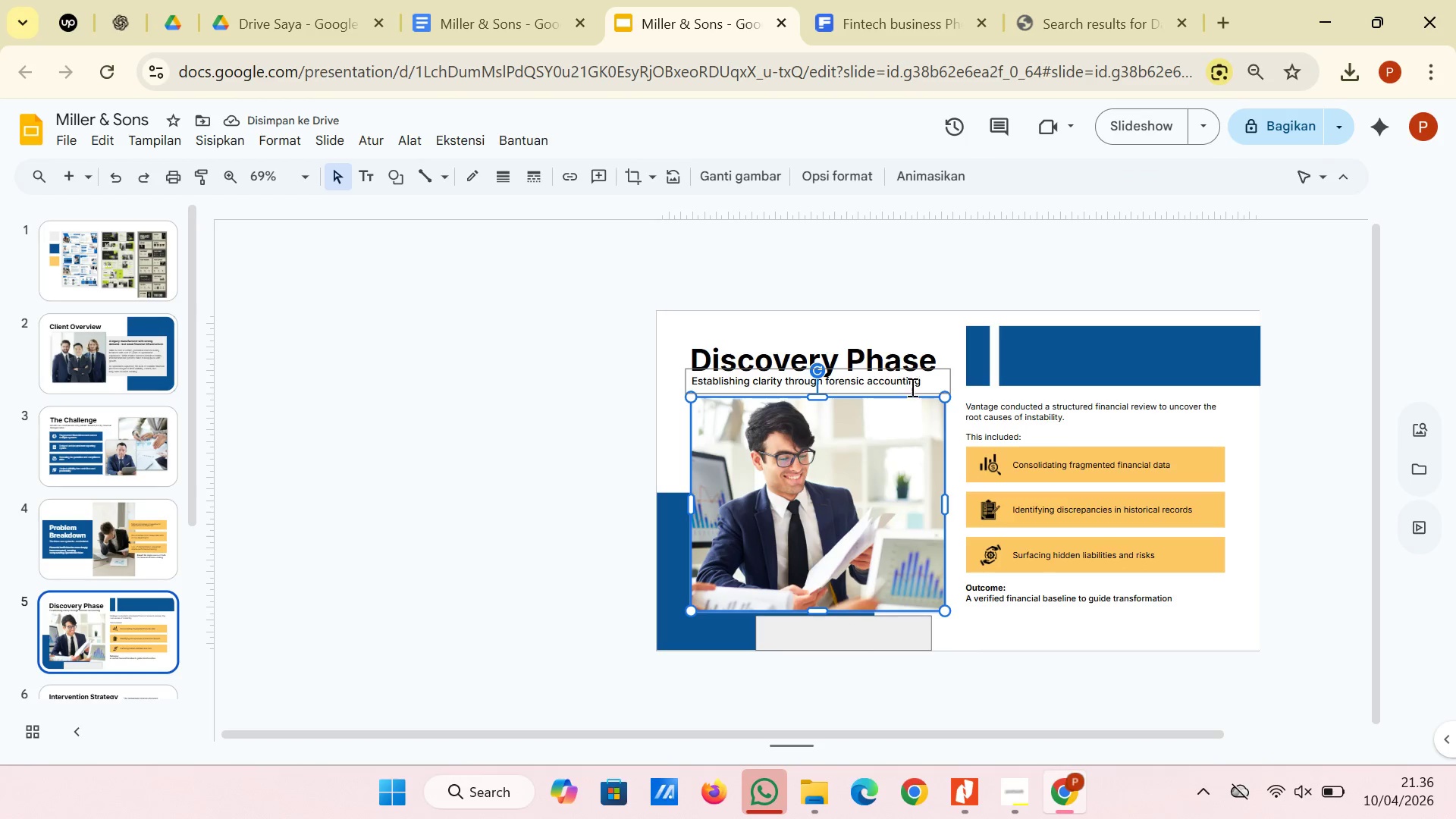 
left_click([937, 384])
 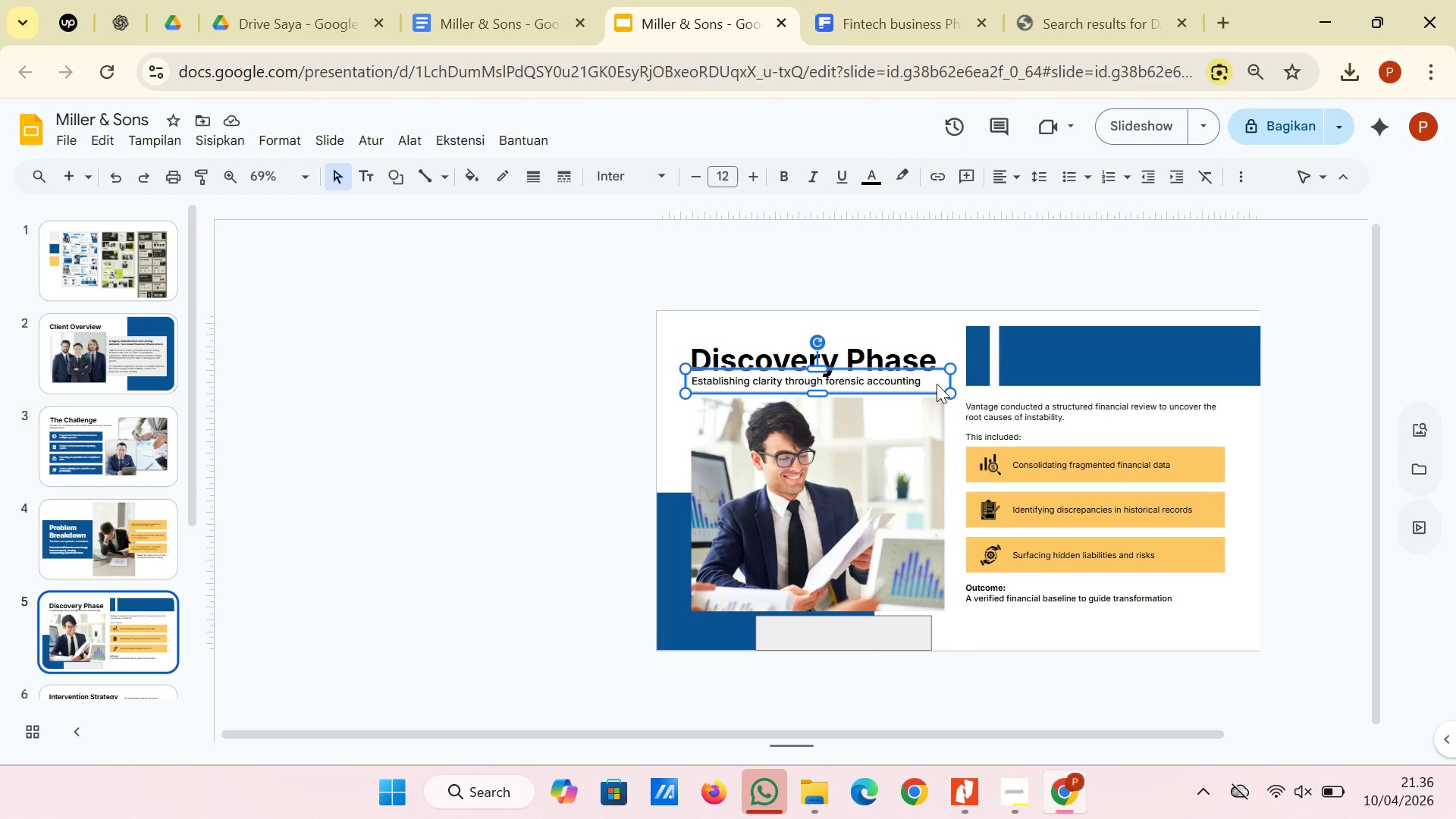 
key(ArrowDown)
 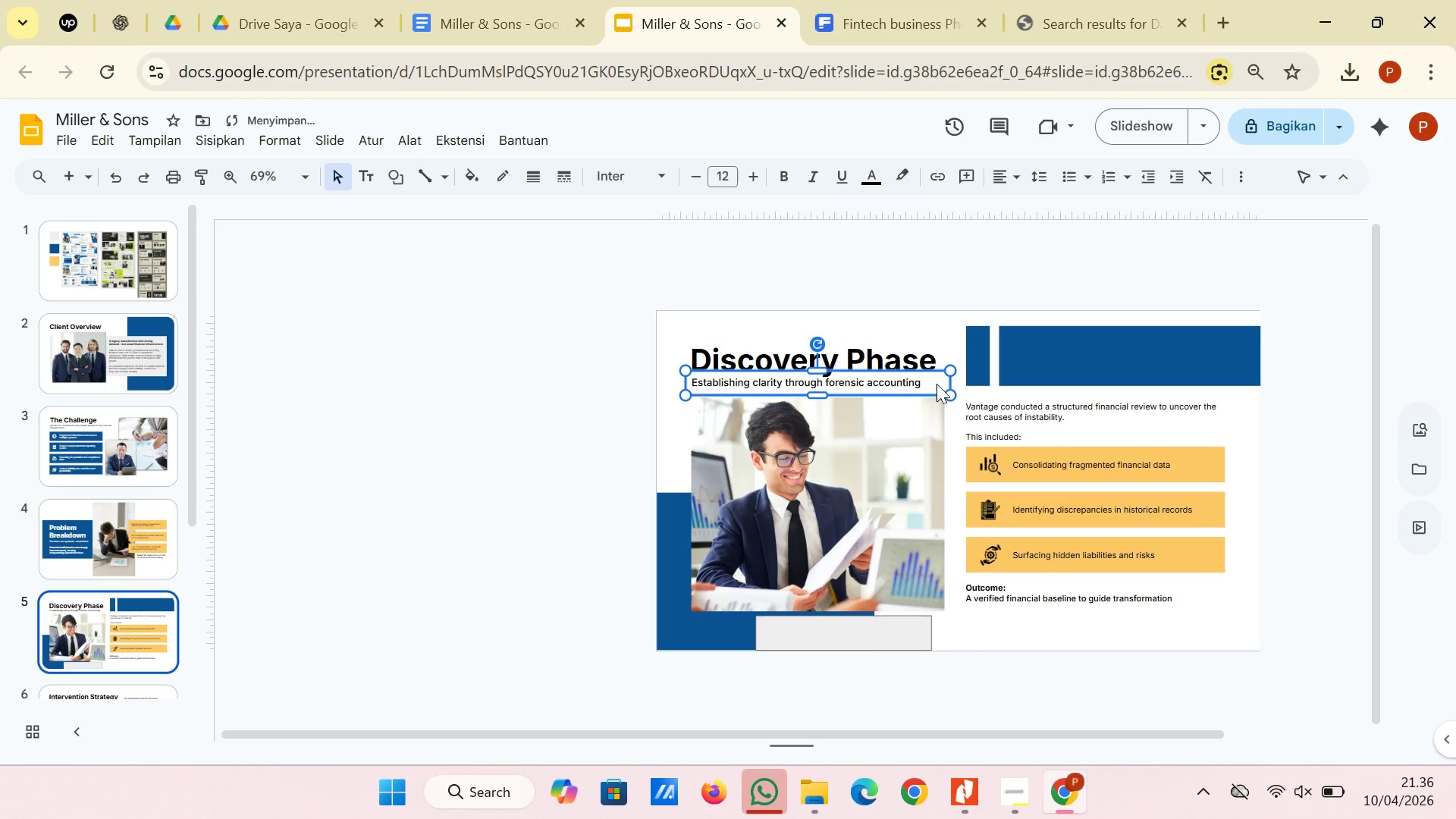 
key(ArrowDown)
 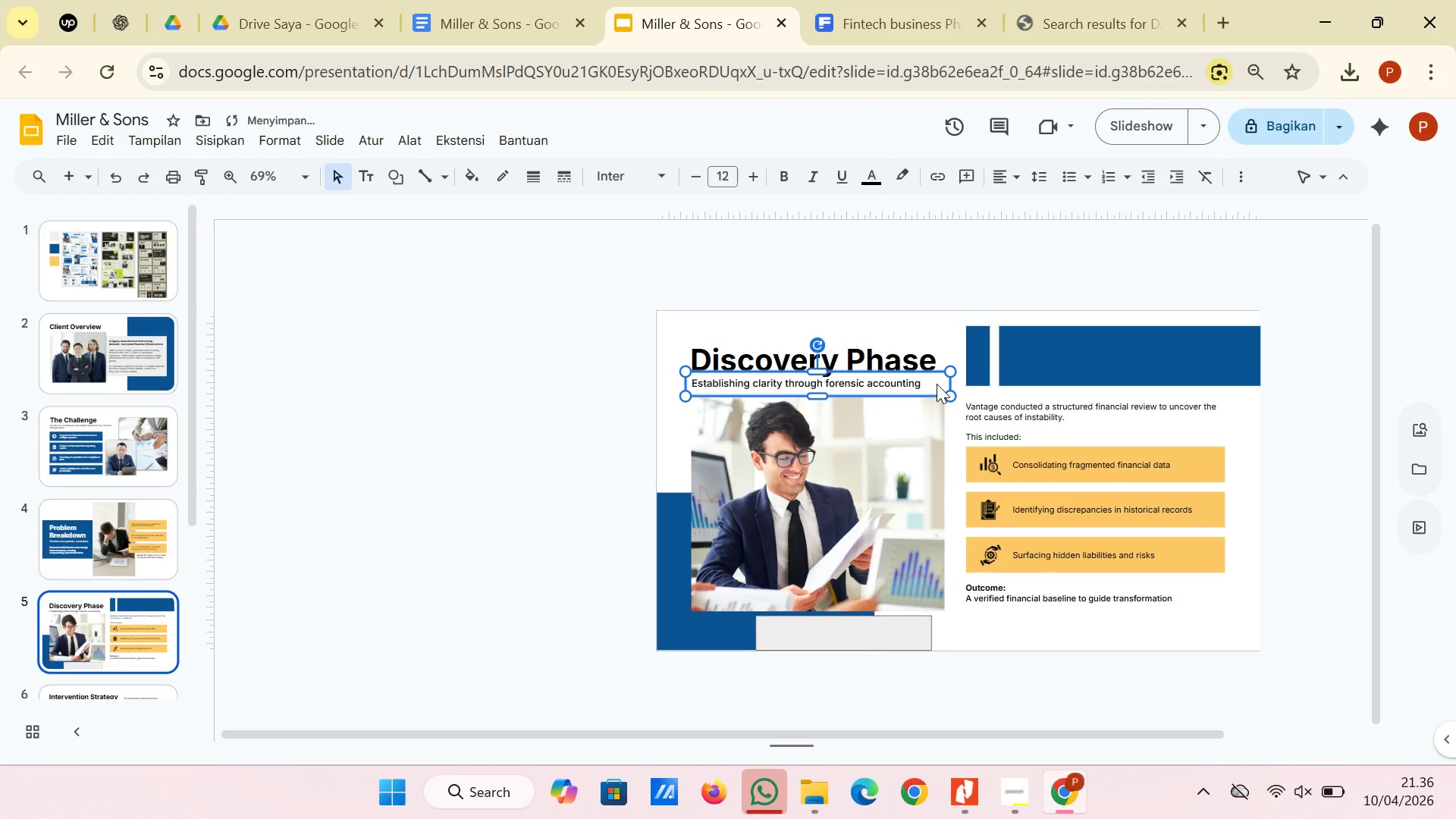 
key(ArrowDown)
 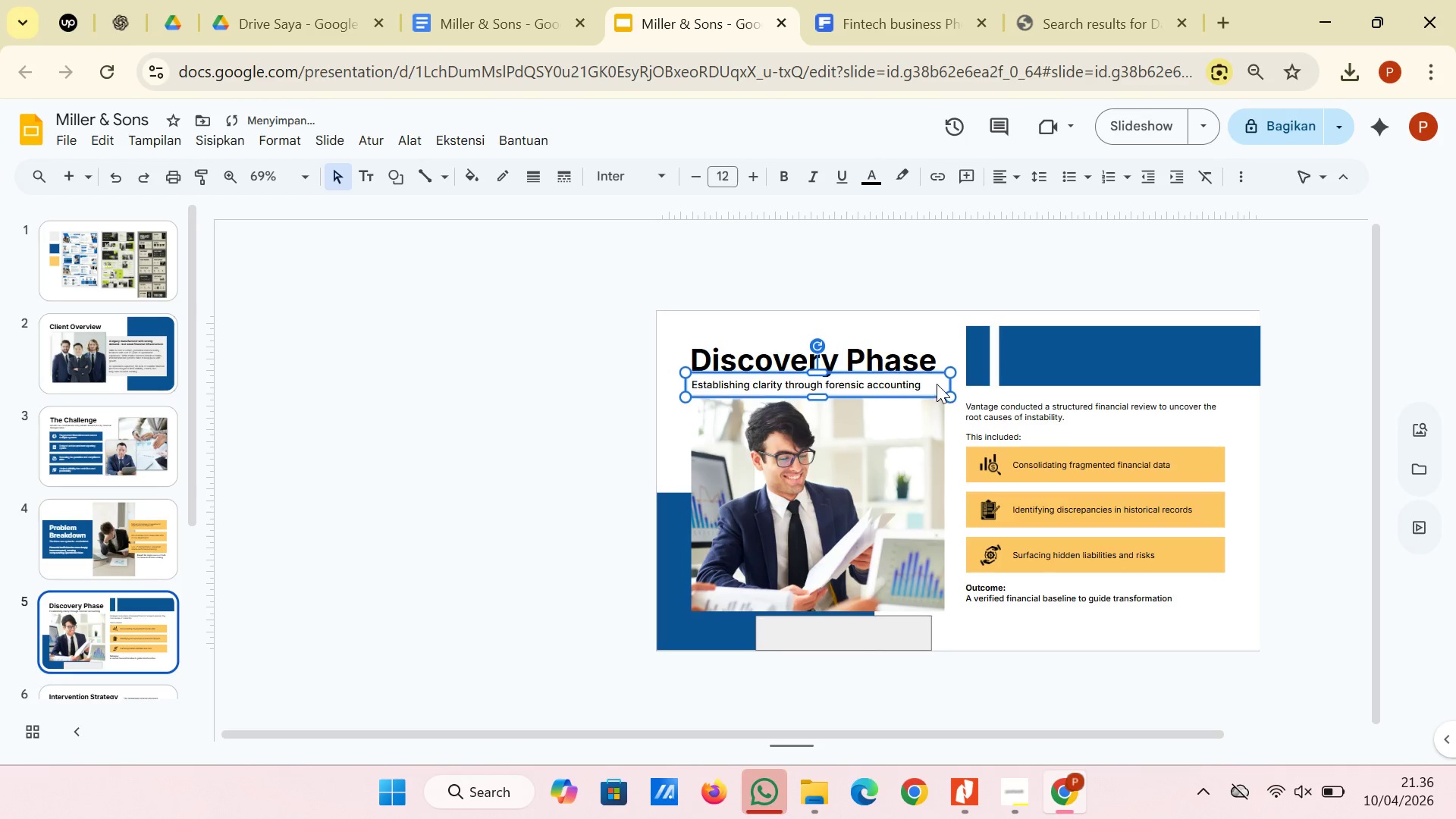 
key(ArrowDown)
 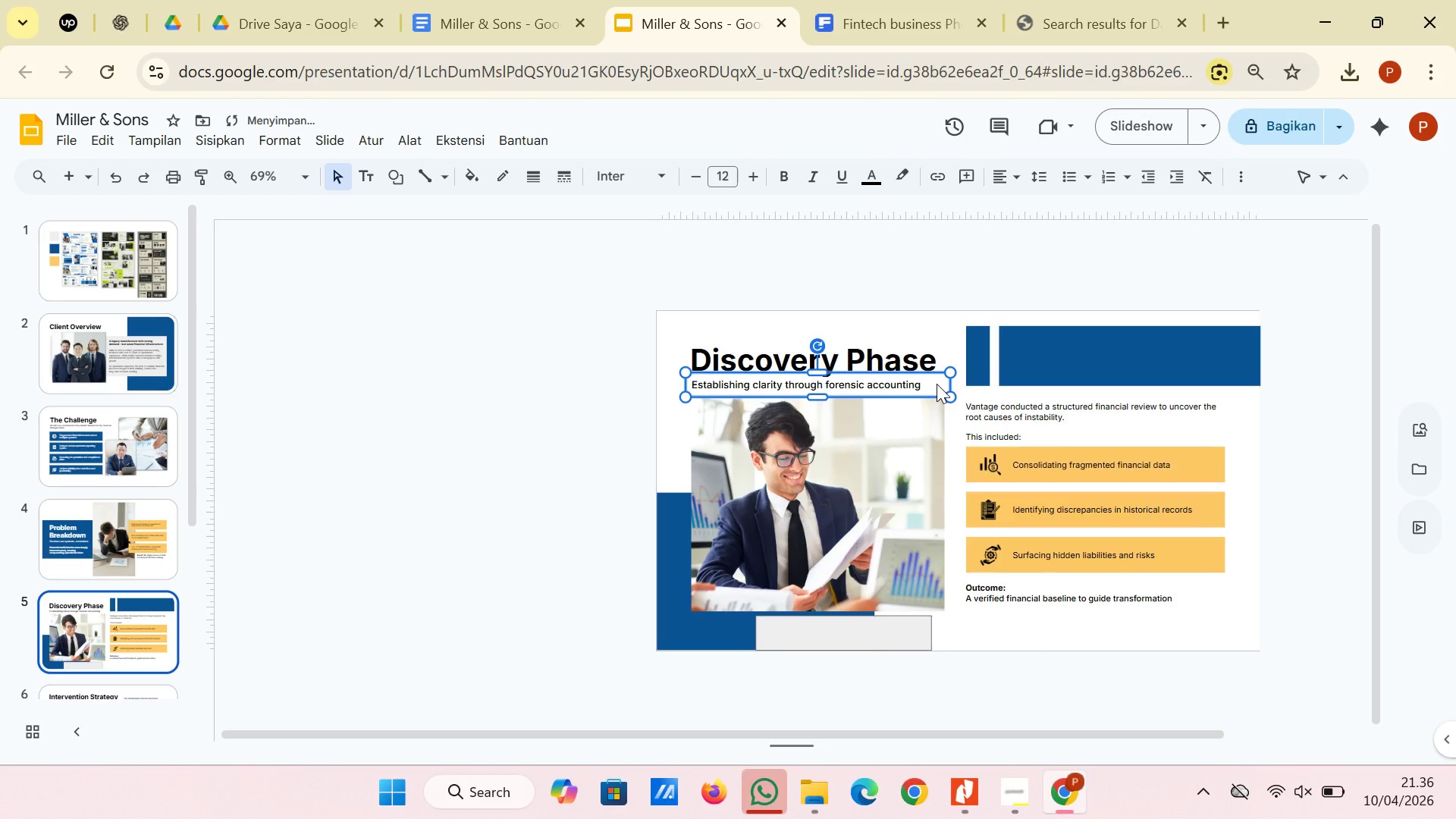 
key(ArrowDown)
 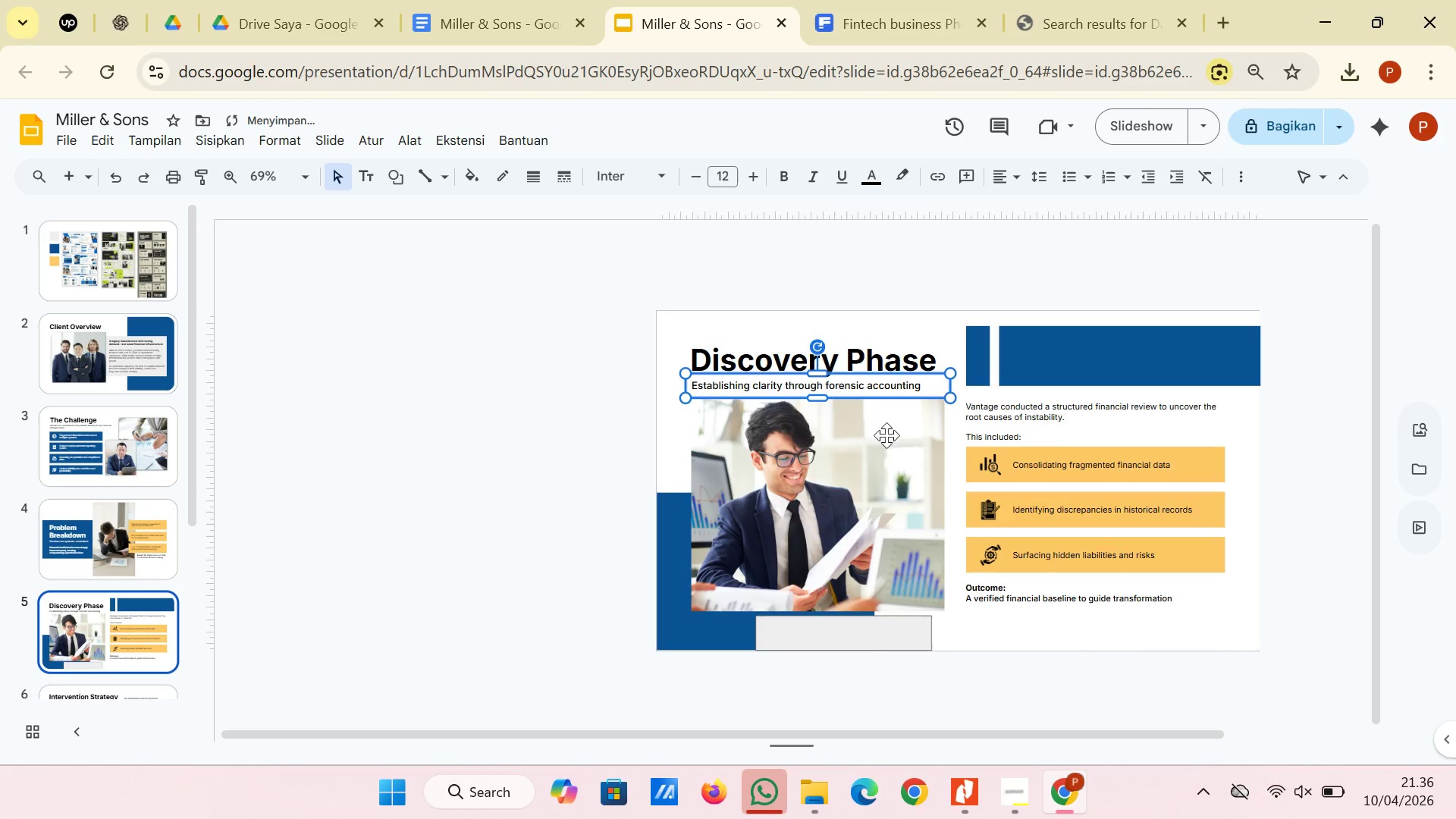 
left_click([791, 533])
 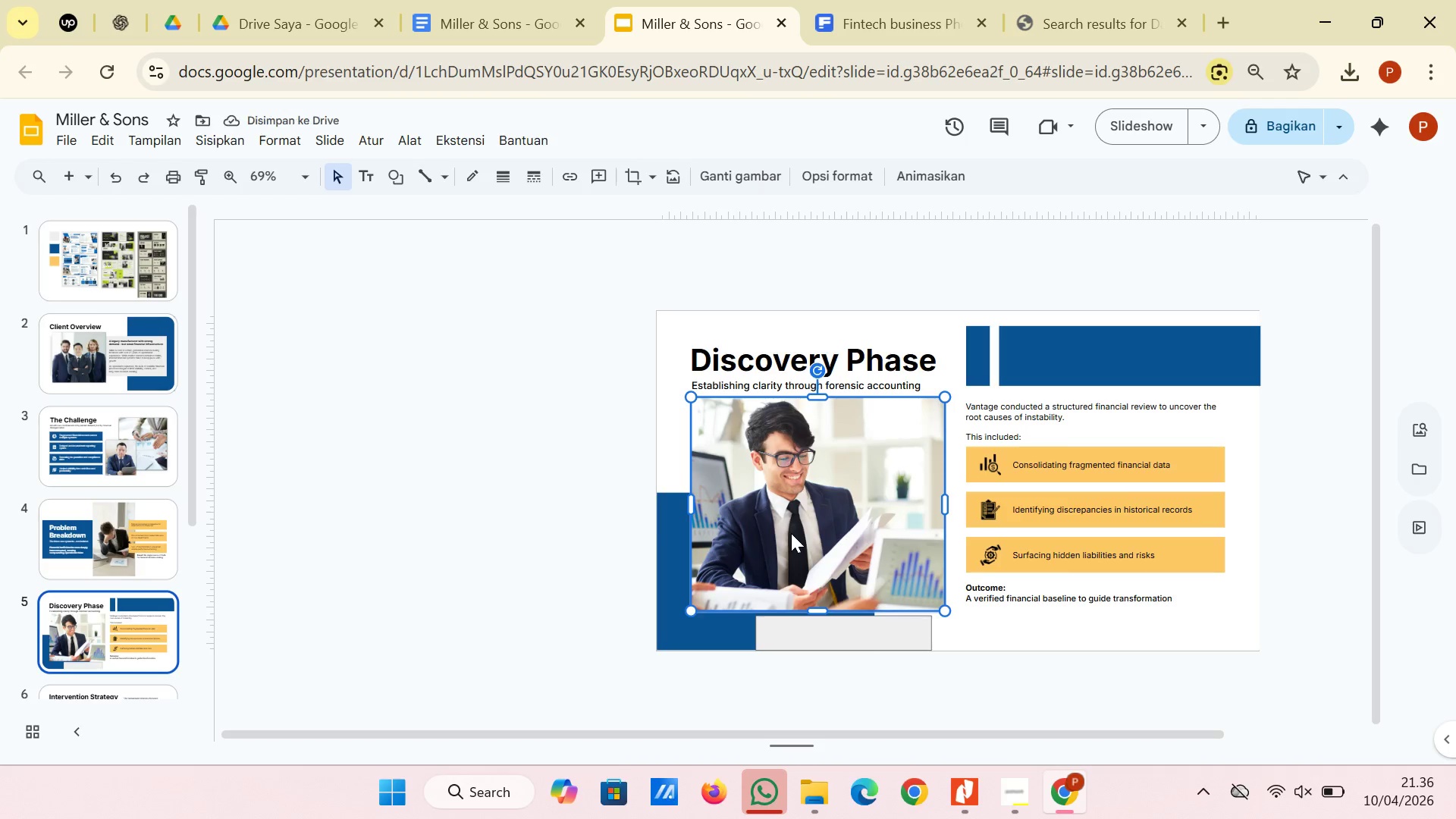 
key(ArrowDown)
 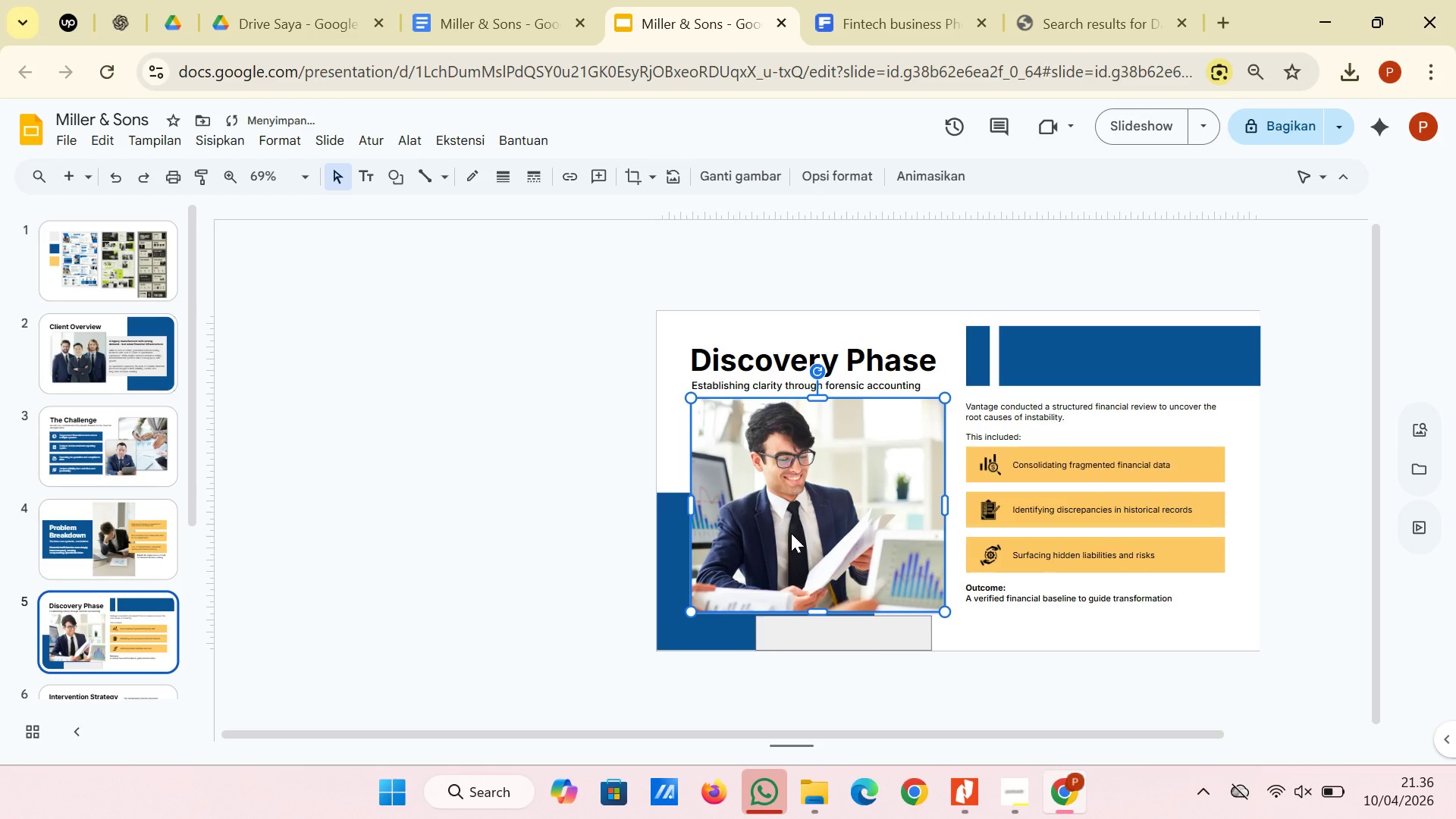 
key(ArrowDown)
 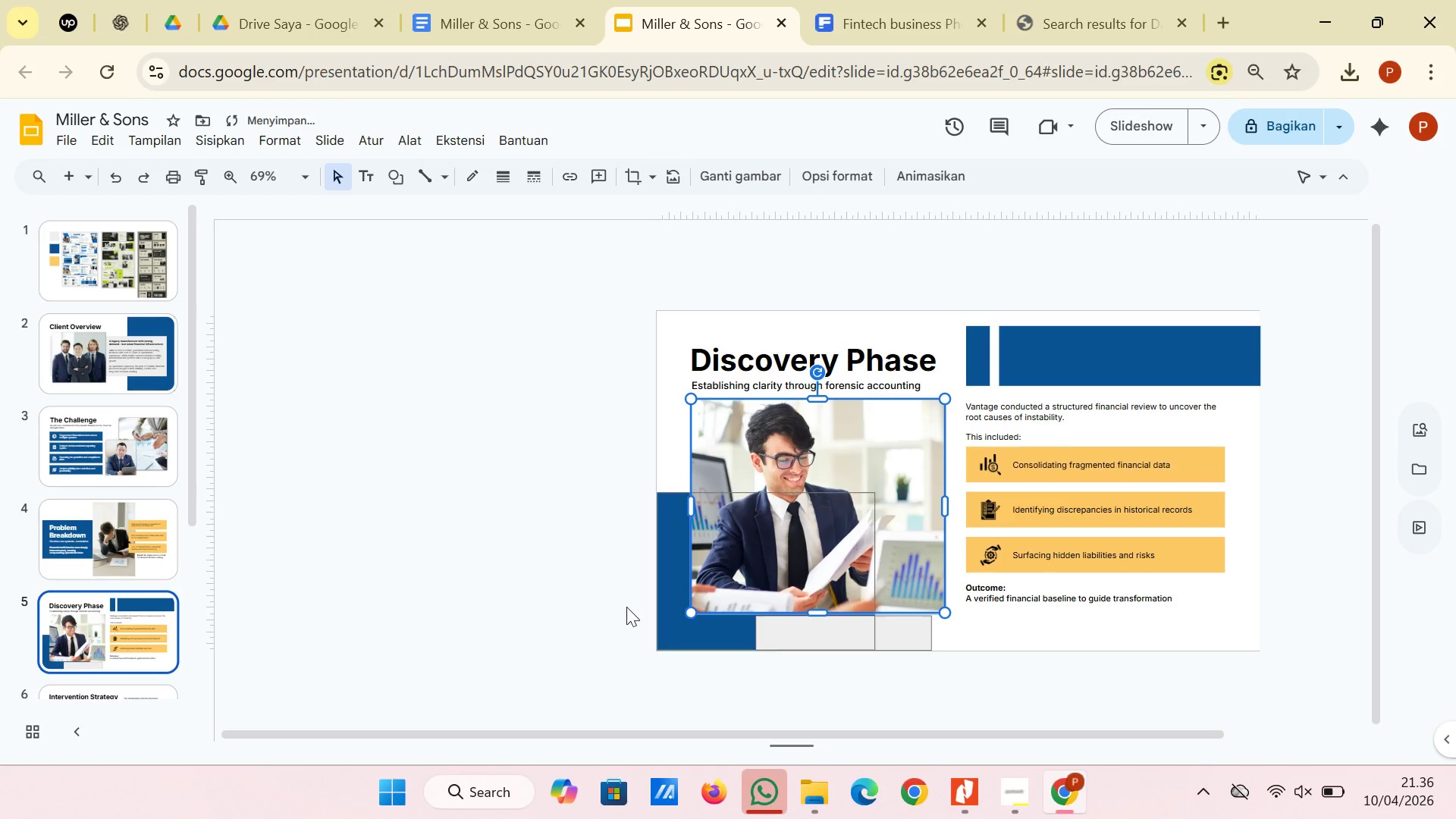 
left_click([477, 639])
 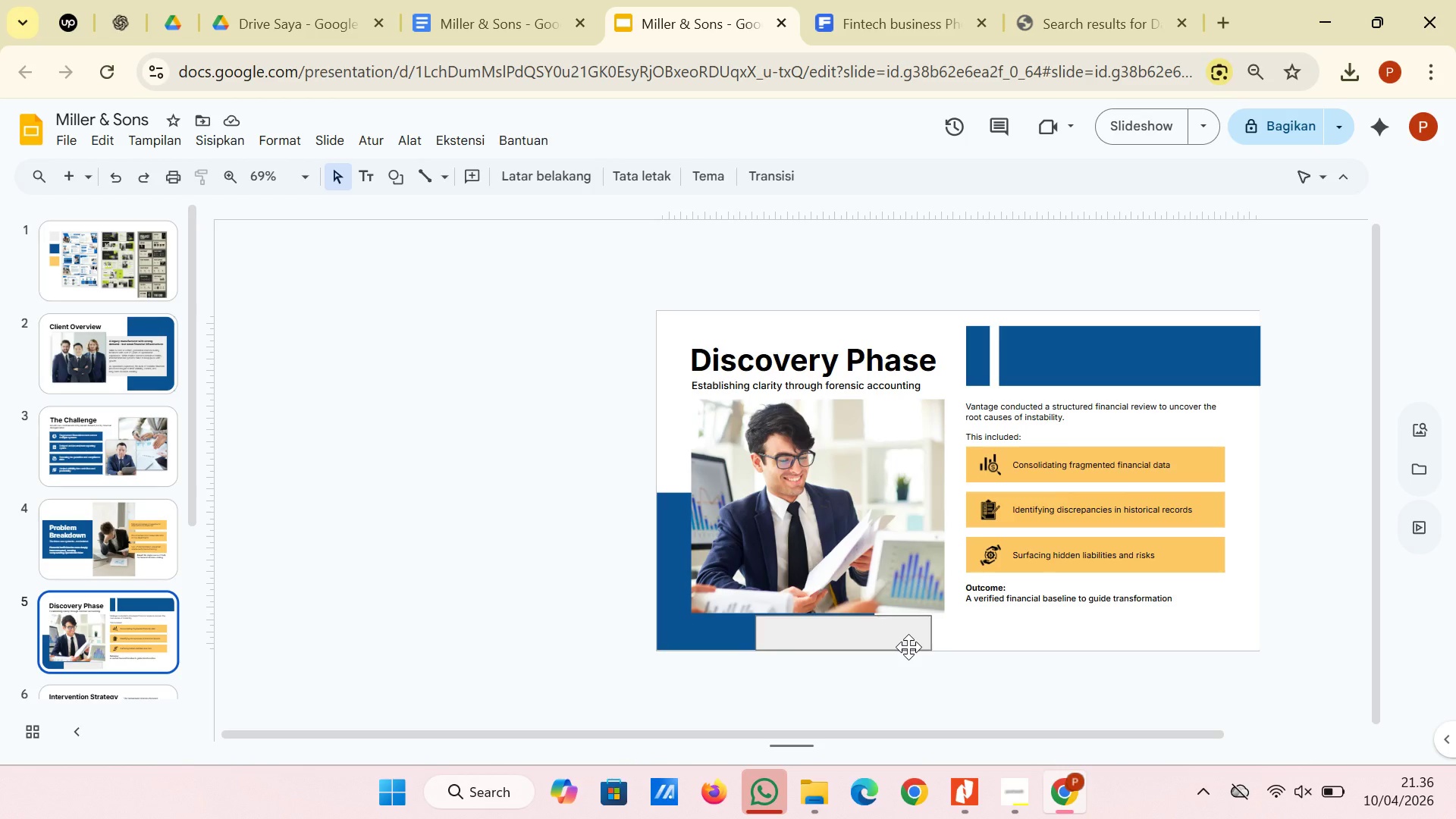 
wait(5.89)
 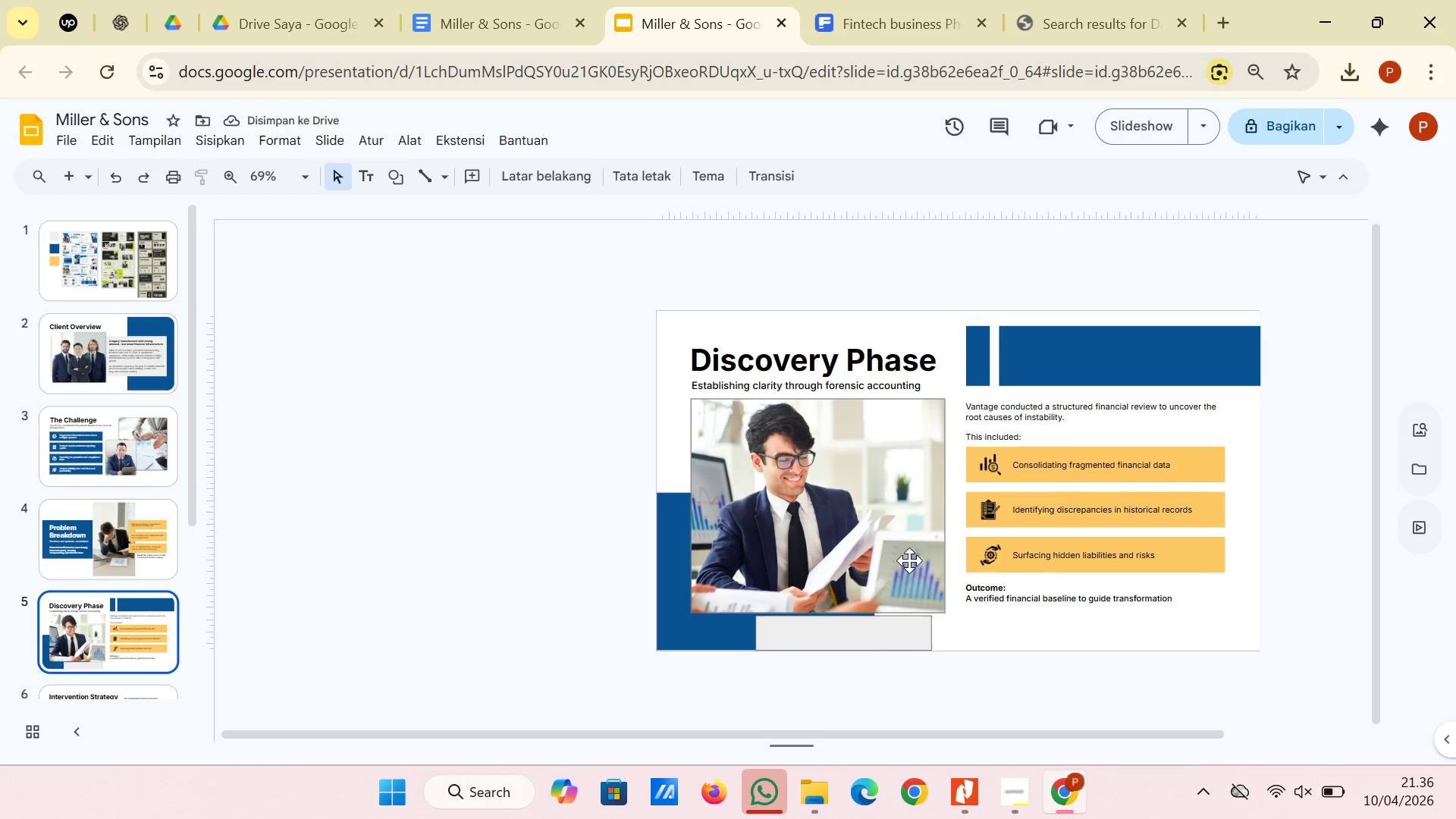 
left_click([908, 635])
 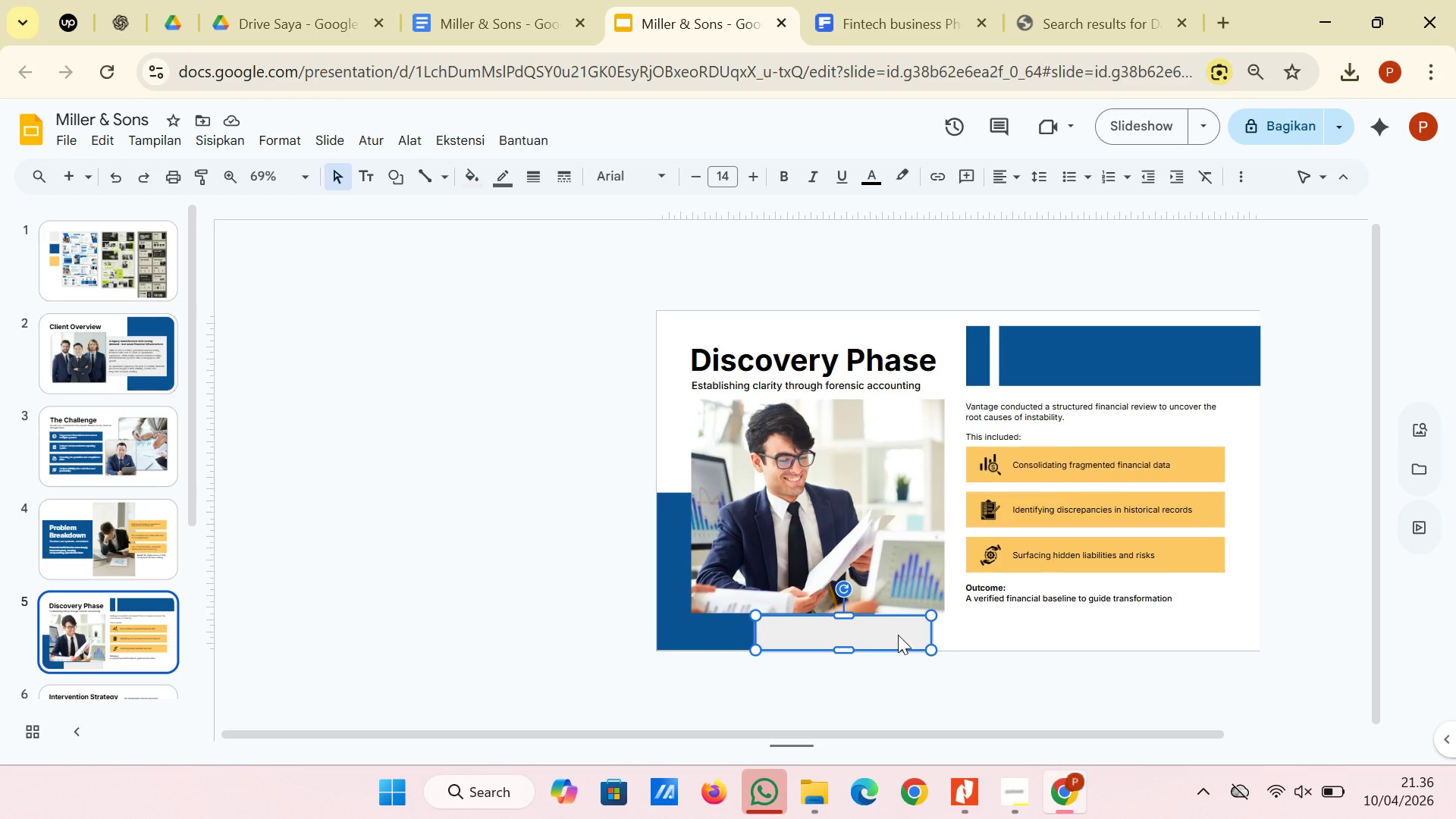 
key(Control+X)
 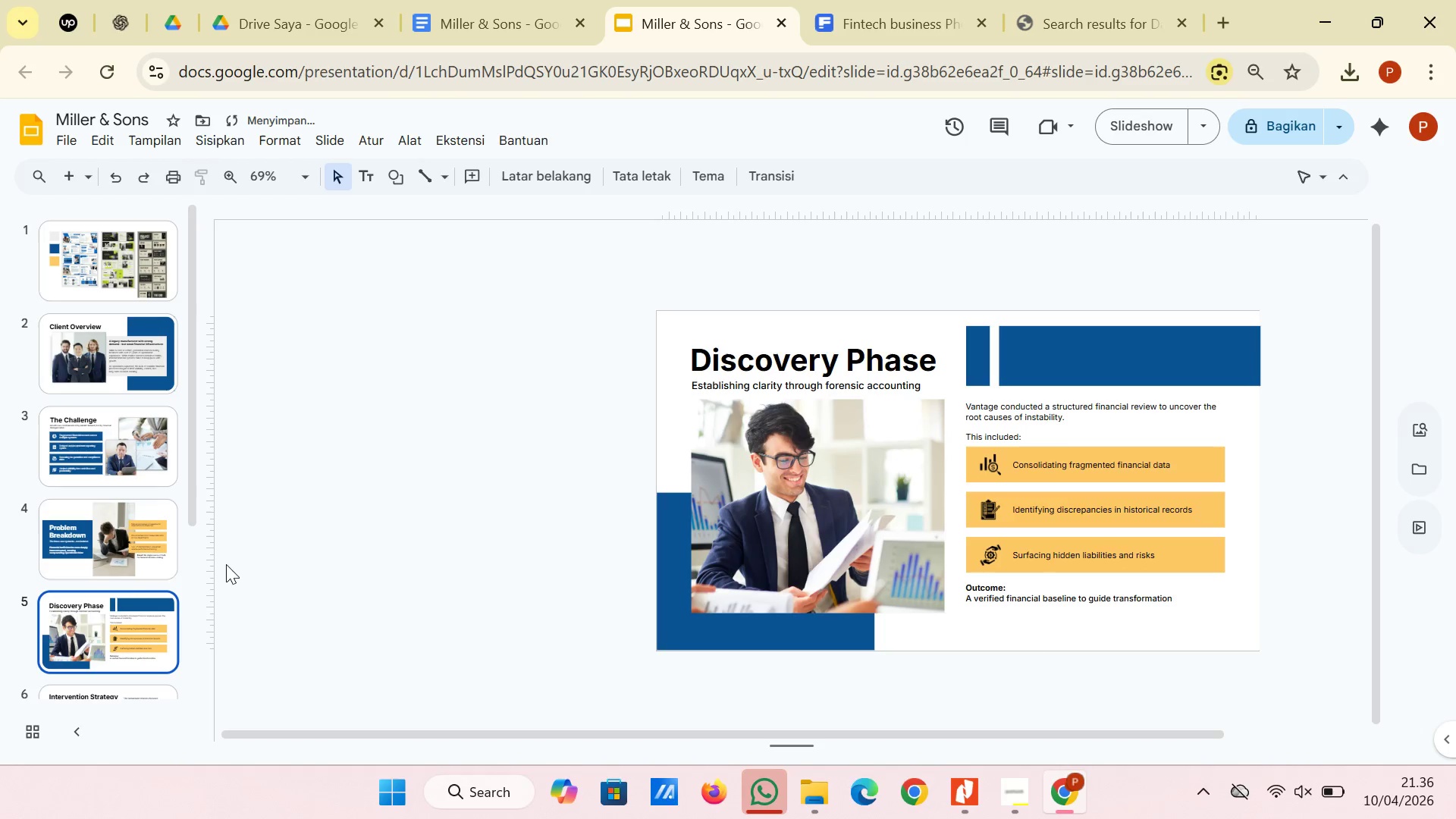 
scroll: coordinate [128, 572], scroll_direction: down, amount: 2.0
 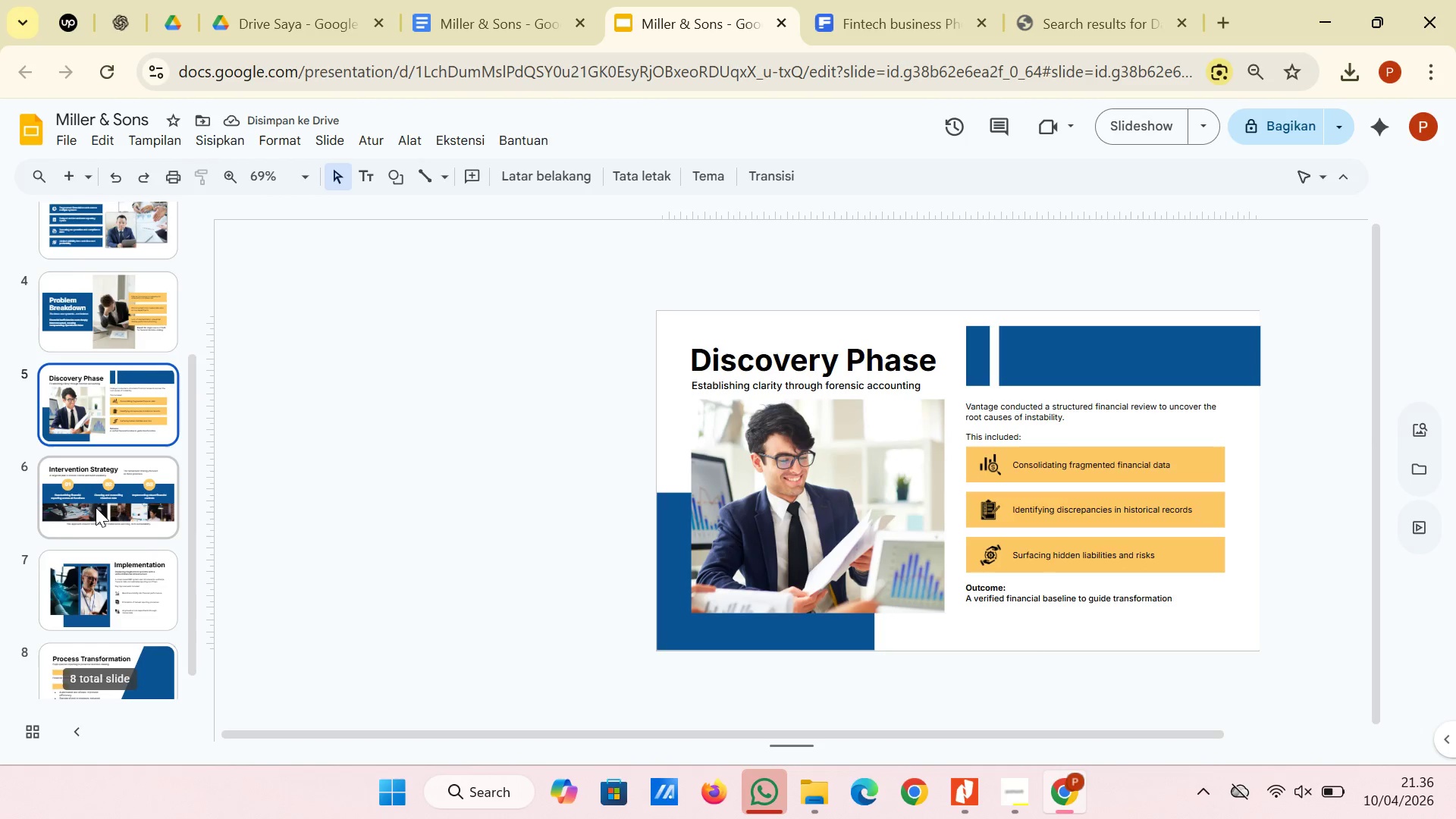 
left_click([96, 507])
 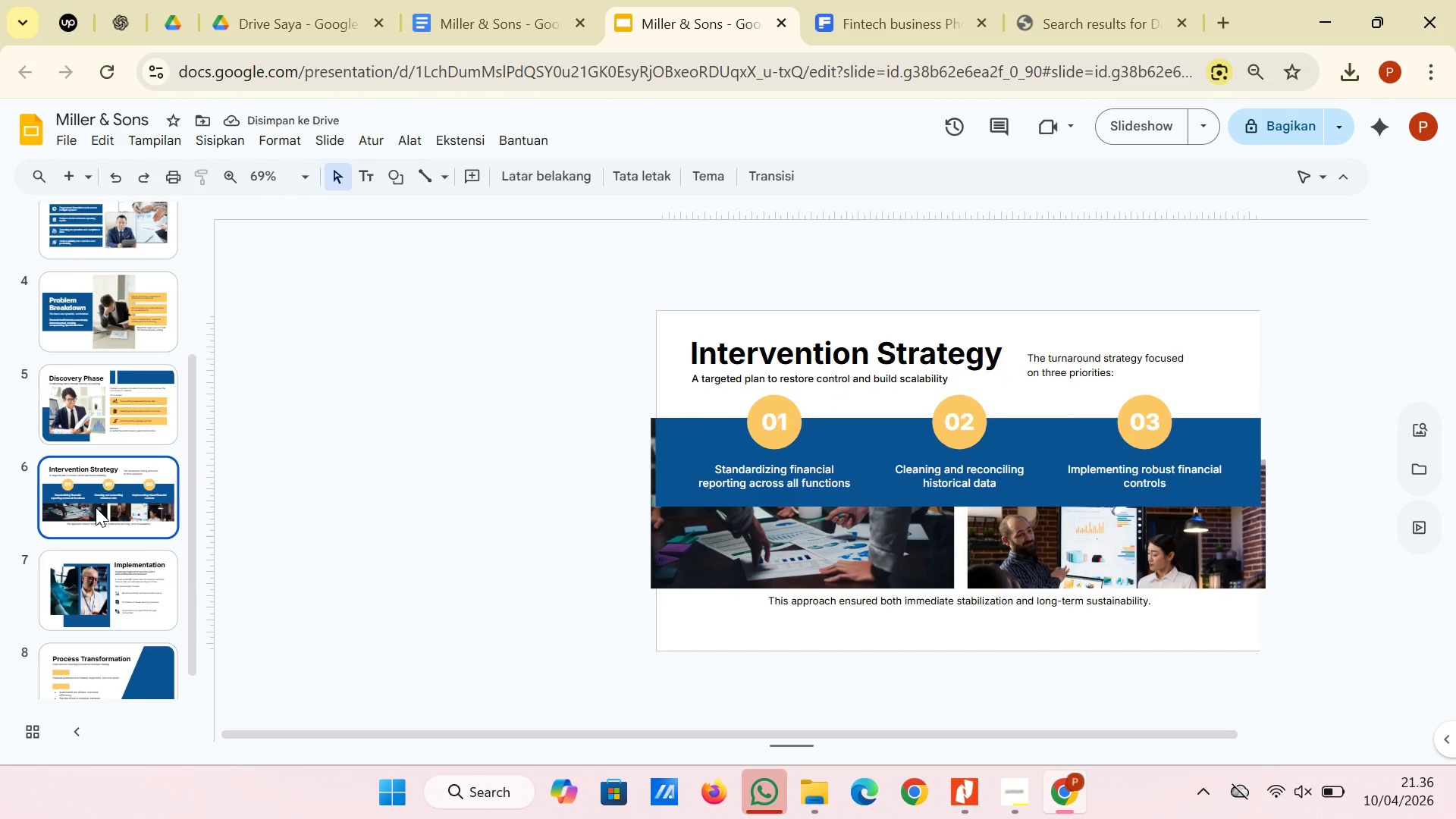 
key(Control+V)
 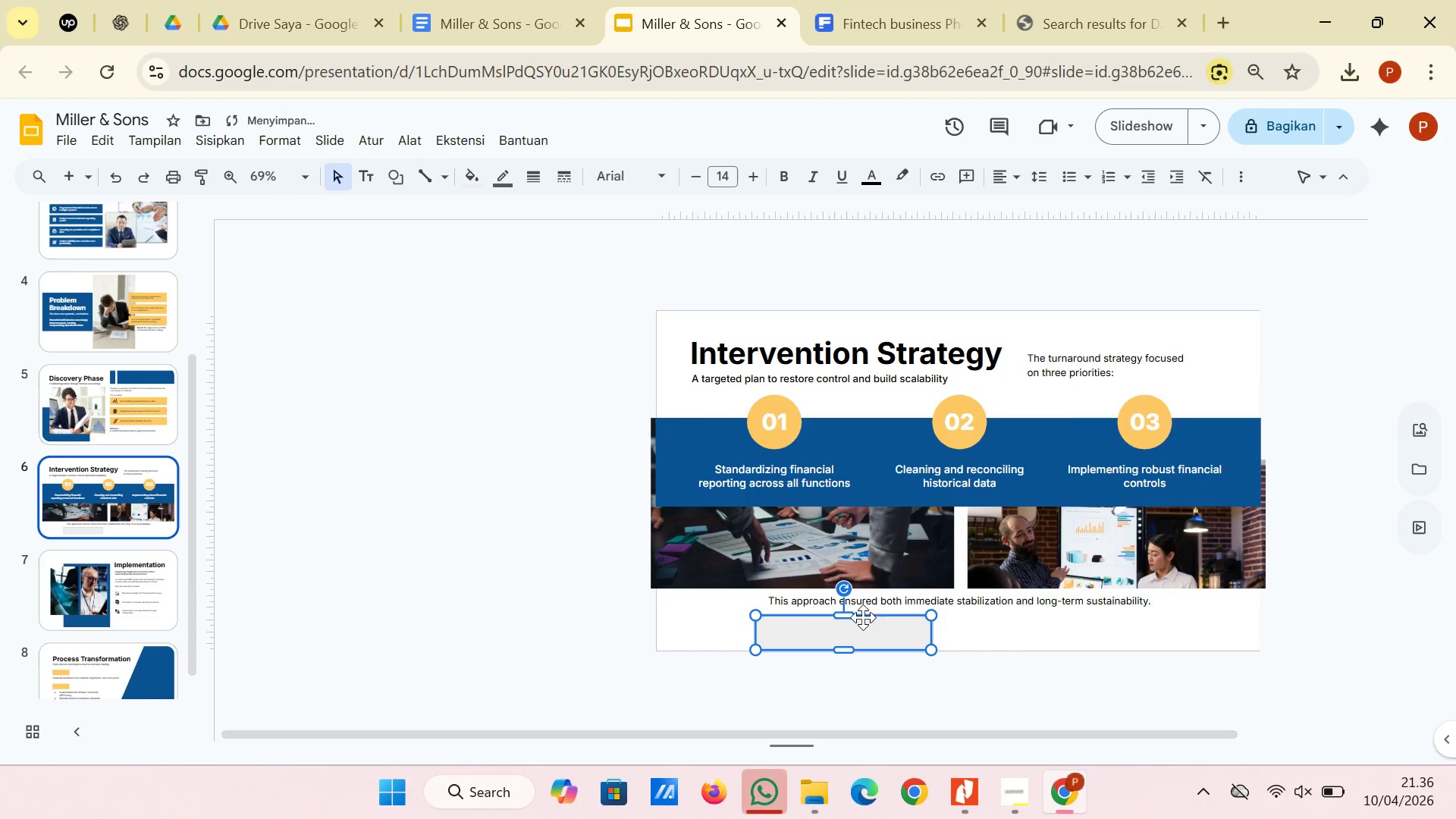 
left_click_drag(start_coordinate=[869, 642], to_coordinate=[782, 340])
 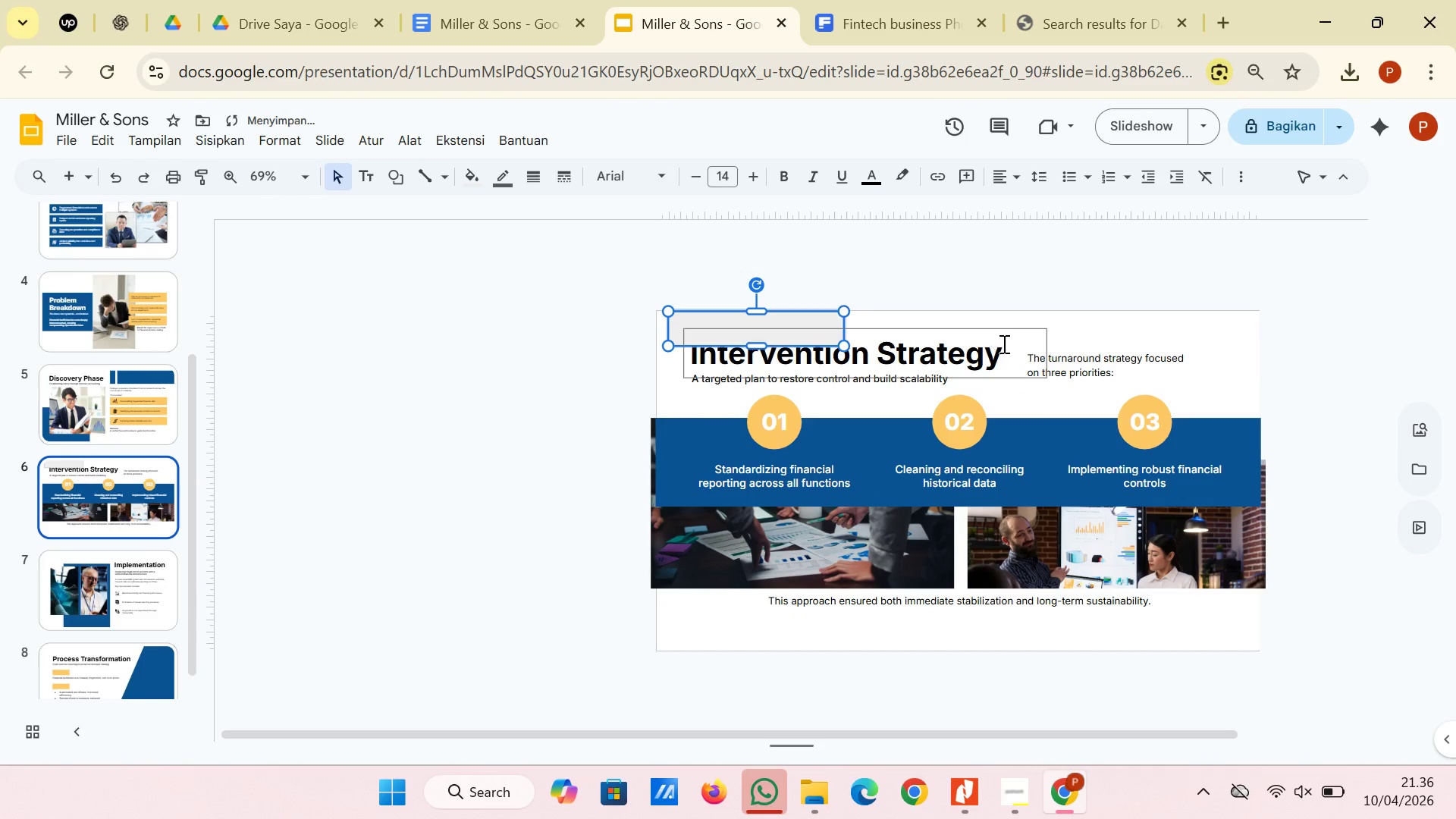 
left_click([1003, 344])
 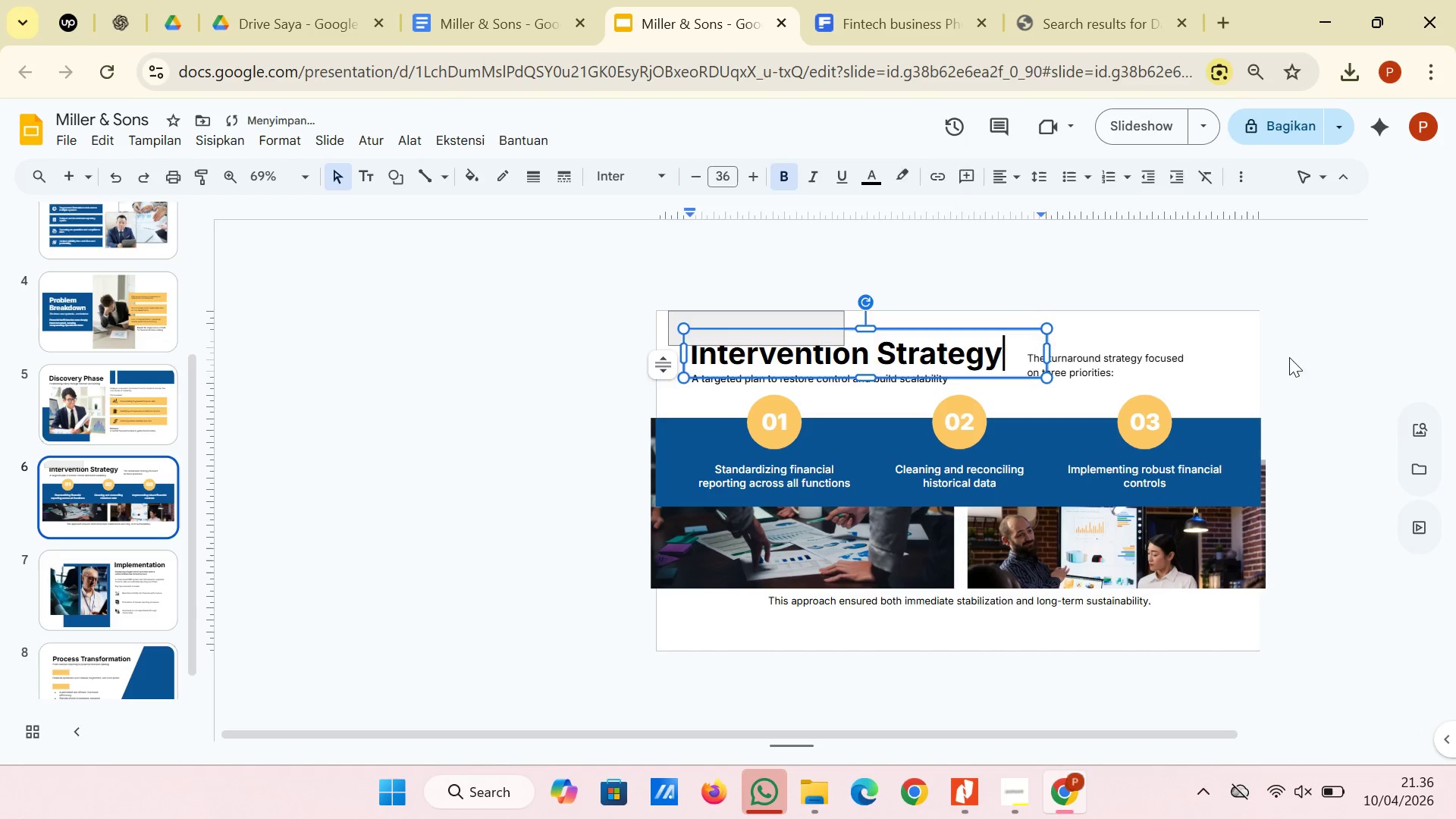 
left_click_drag(start_coordinate=[1299, 399], to_coordinate=[858, 355])
 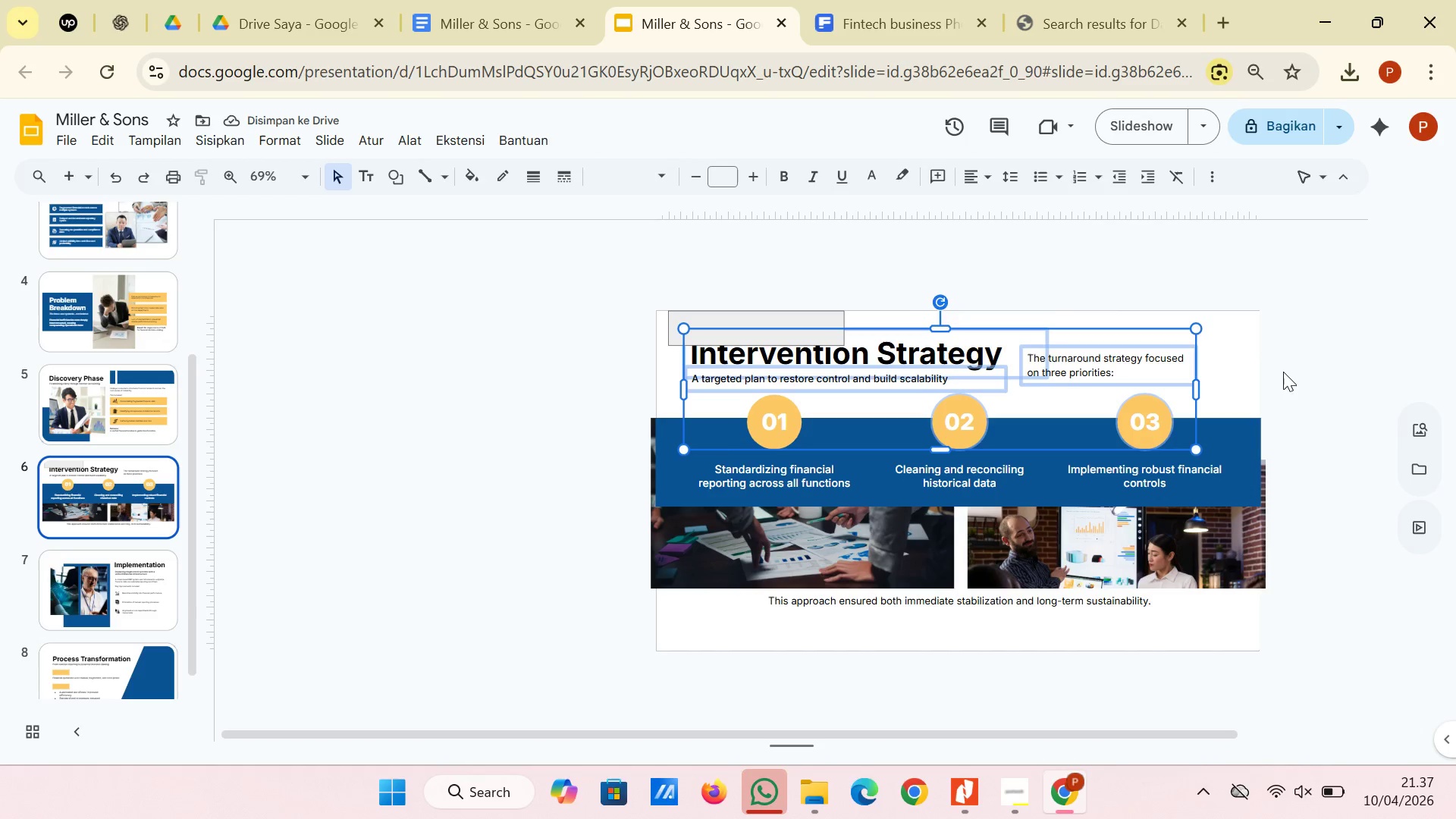 
left_click([1284, 367])
 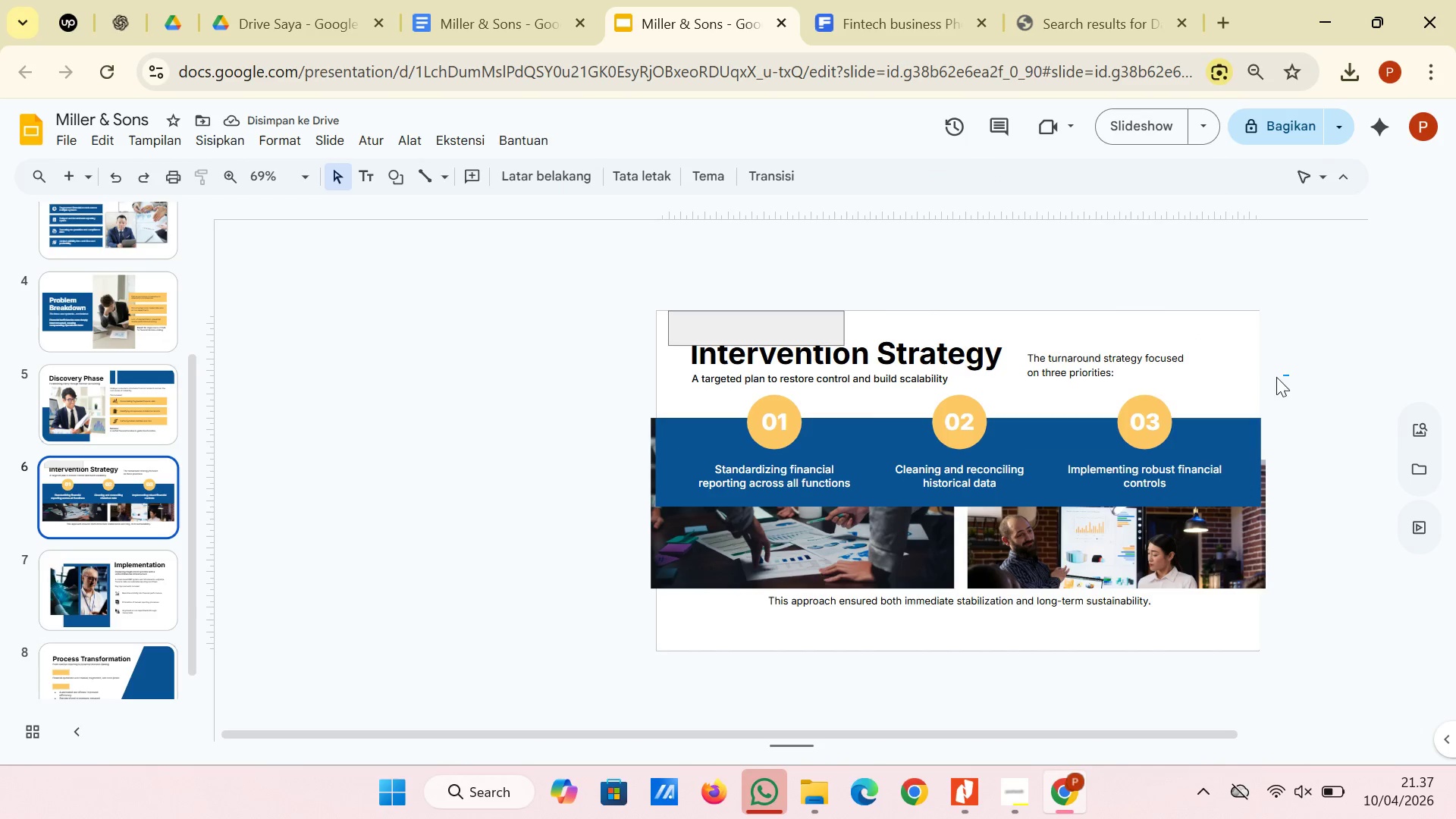 
left_click_drag(start_coordinate=[1288, 375], to_coordinate=[855, 356])
 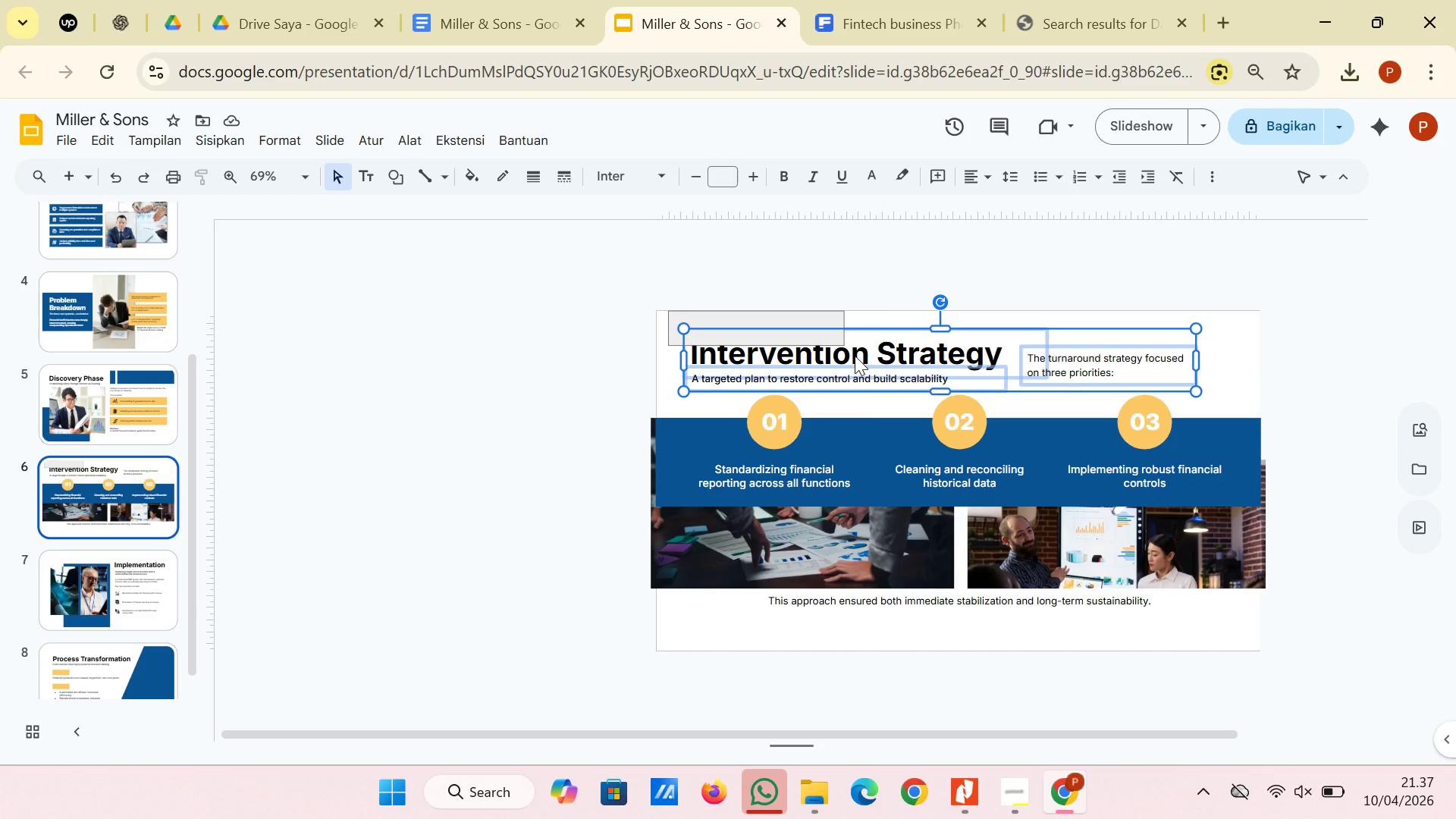 
key(ArrowDown)
 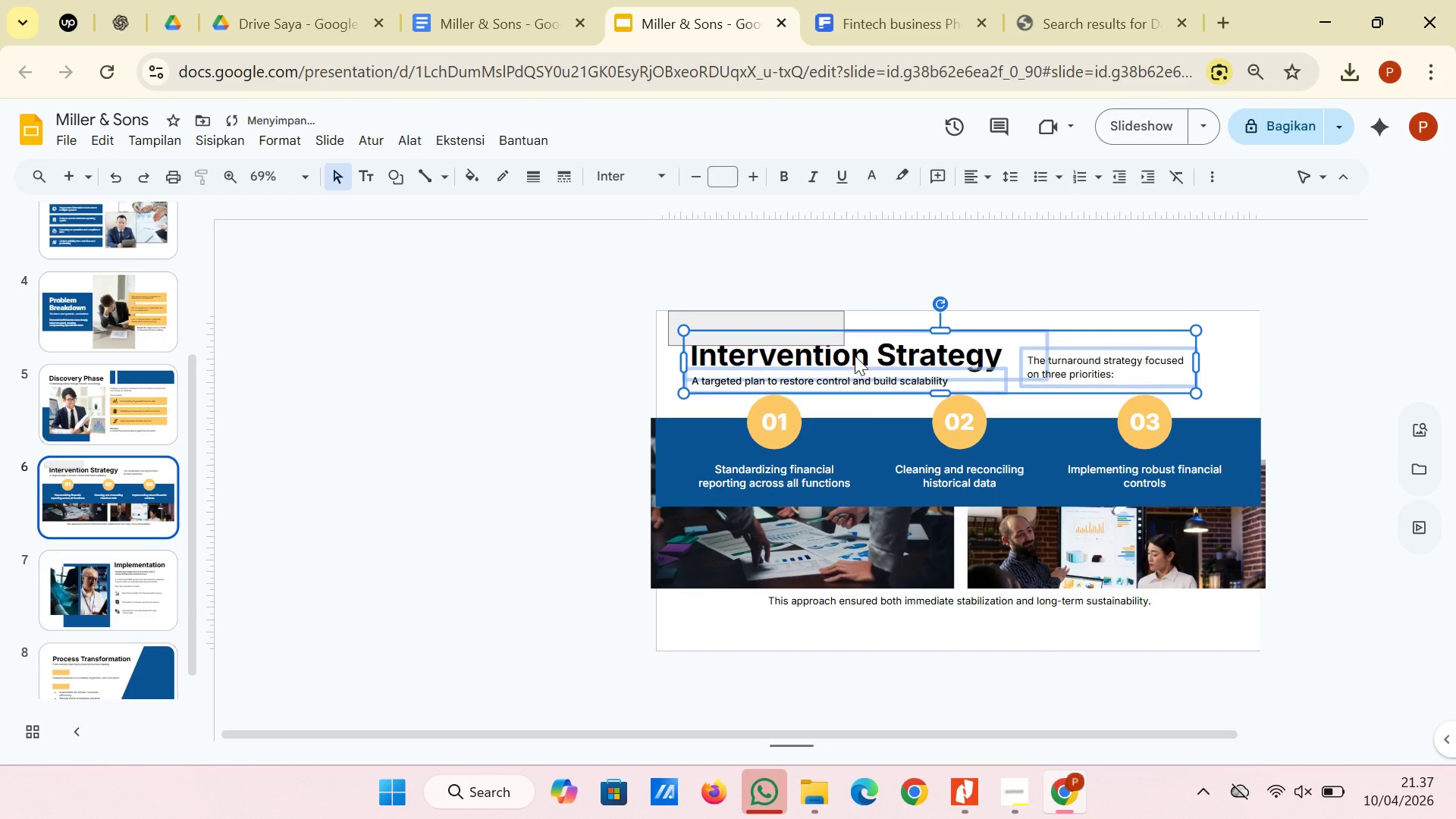 
key(ArrowDown)
 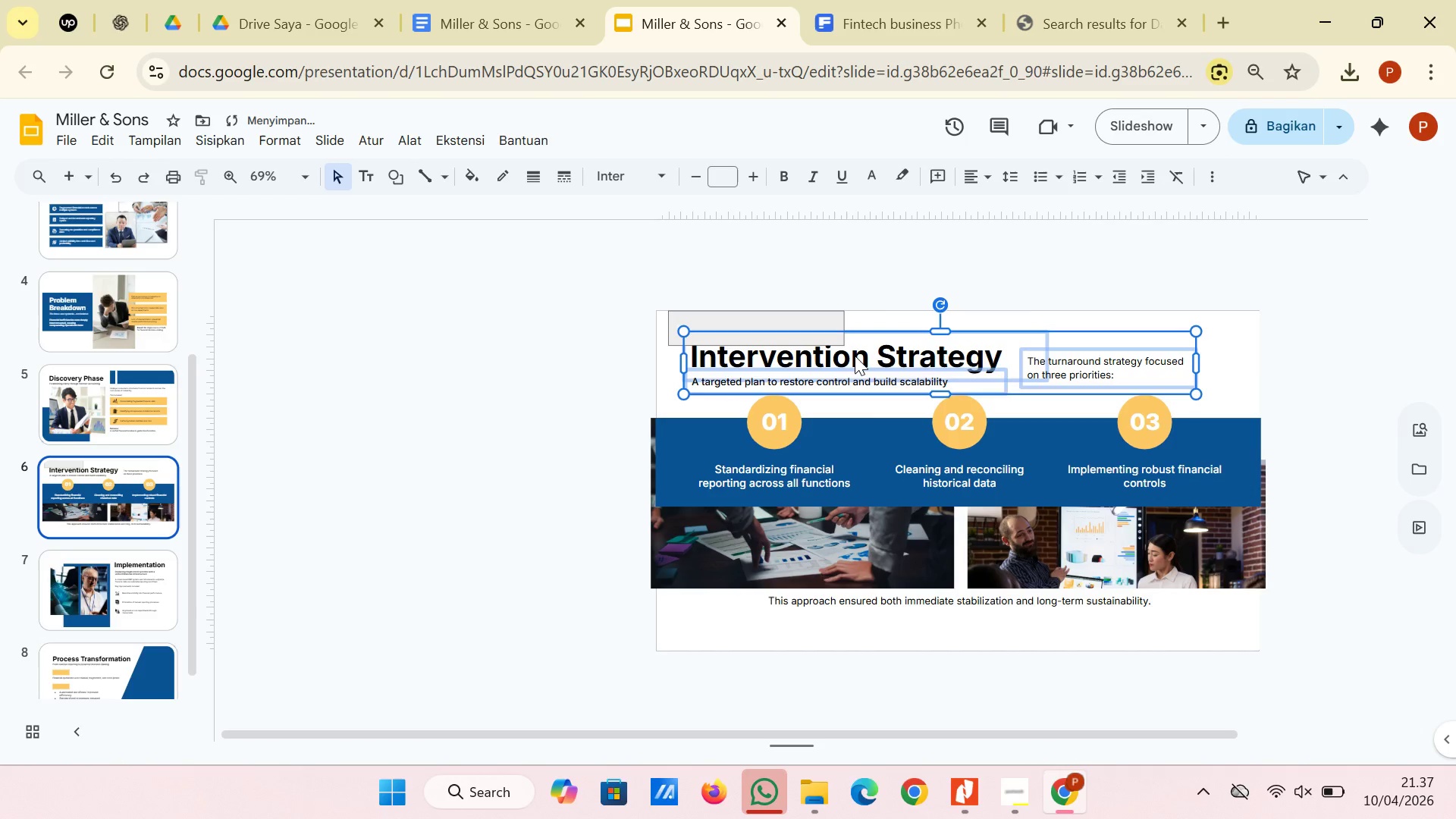 
key(ArrowDown)
 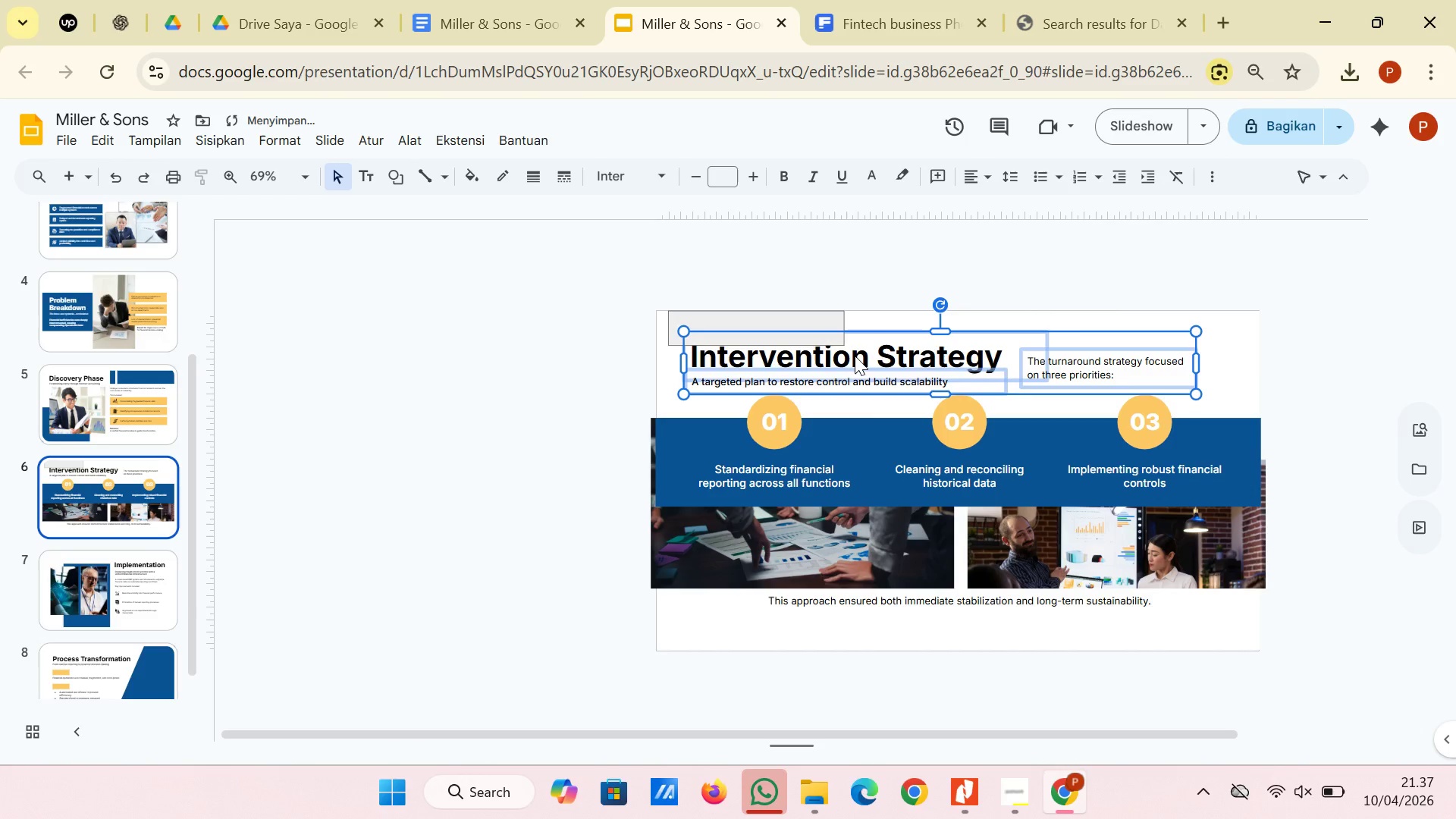 
key(ArrowUp)
 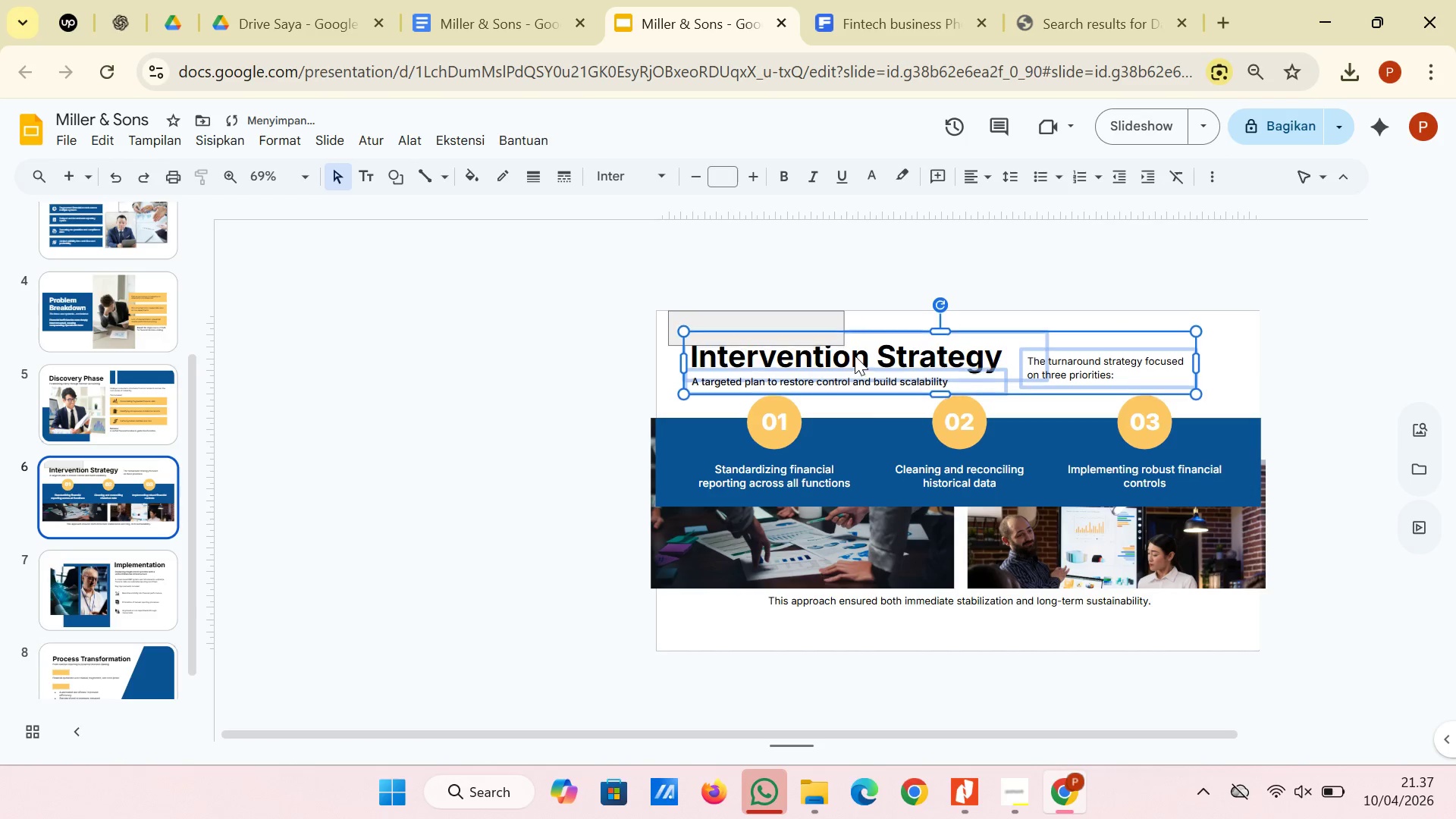 
key(ArrowDown)
 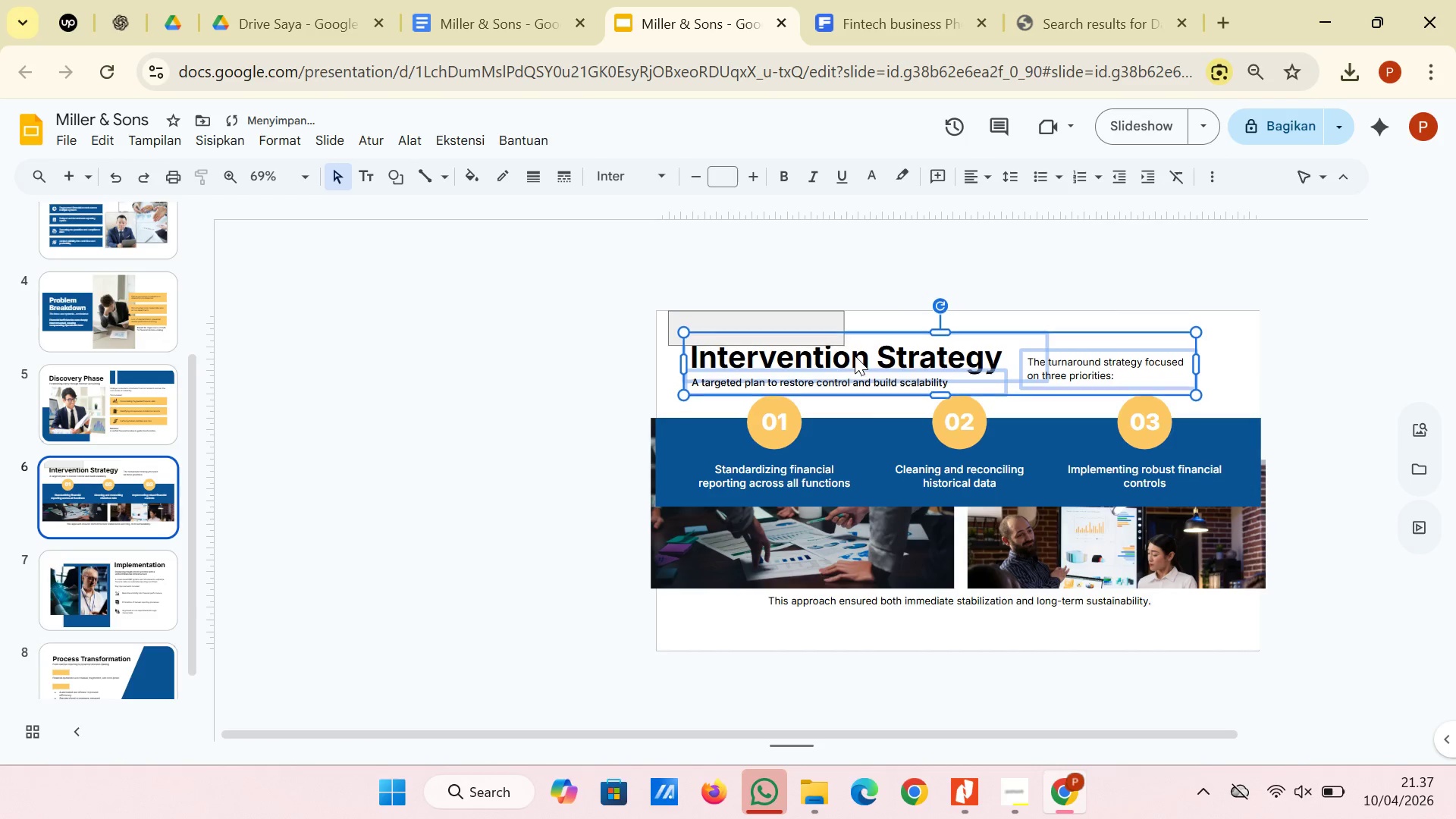 
key(ArrowDown)
 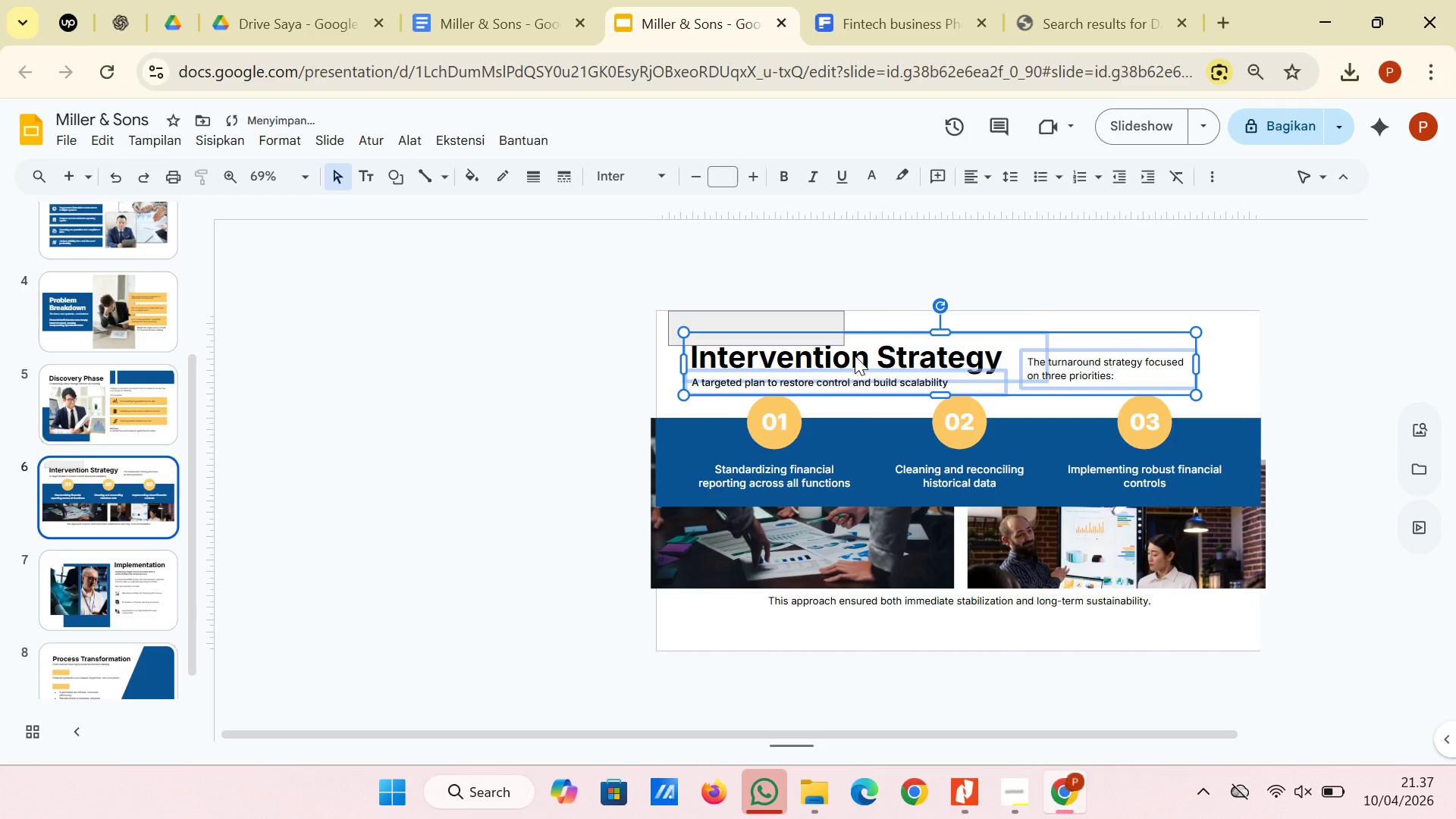 
key(ArrowDown)
 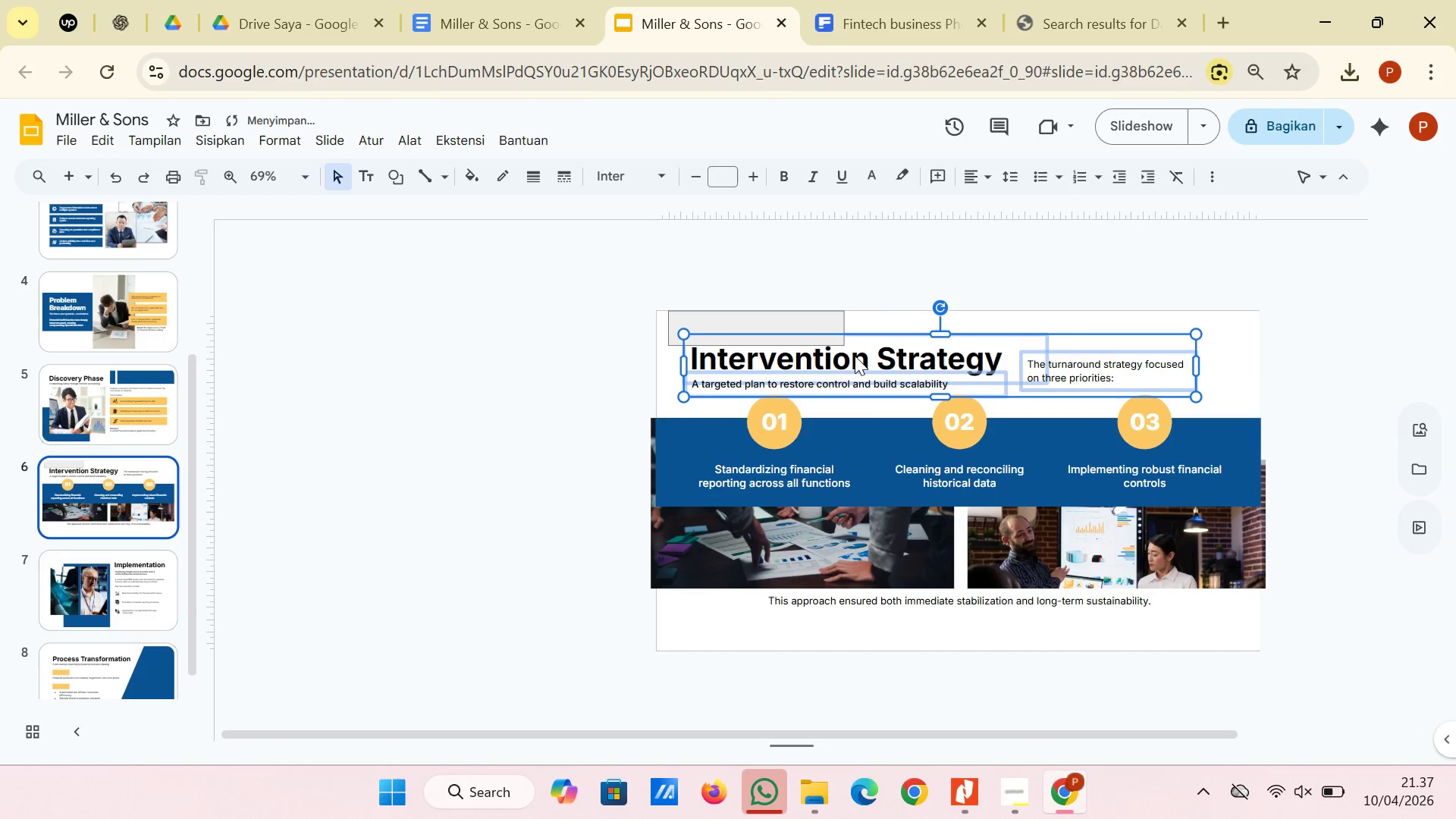 
key(ArrowDown)
 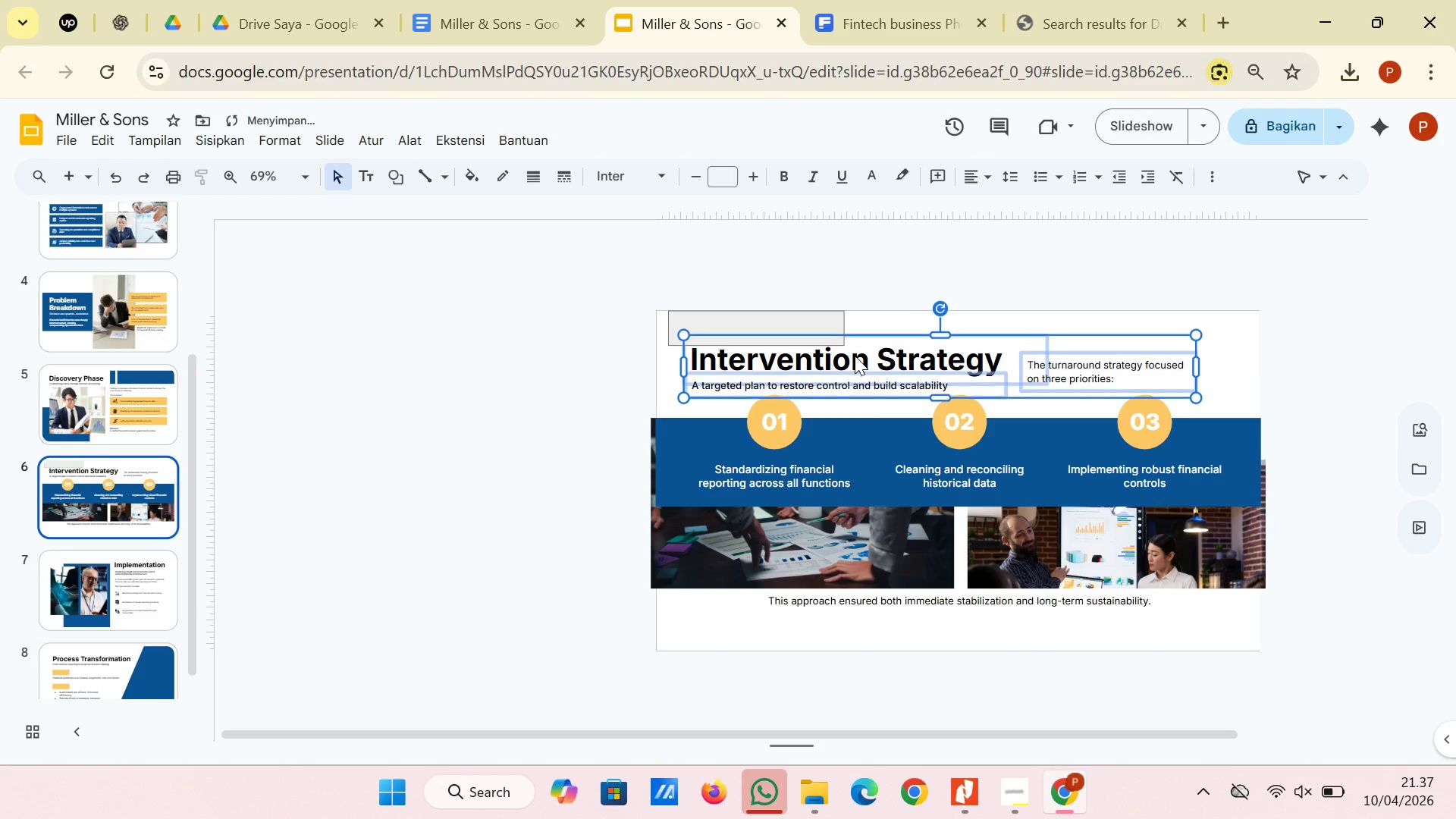 
key(ArrowDown)
 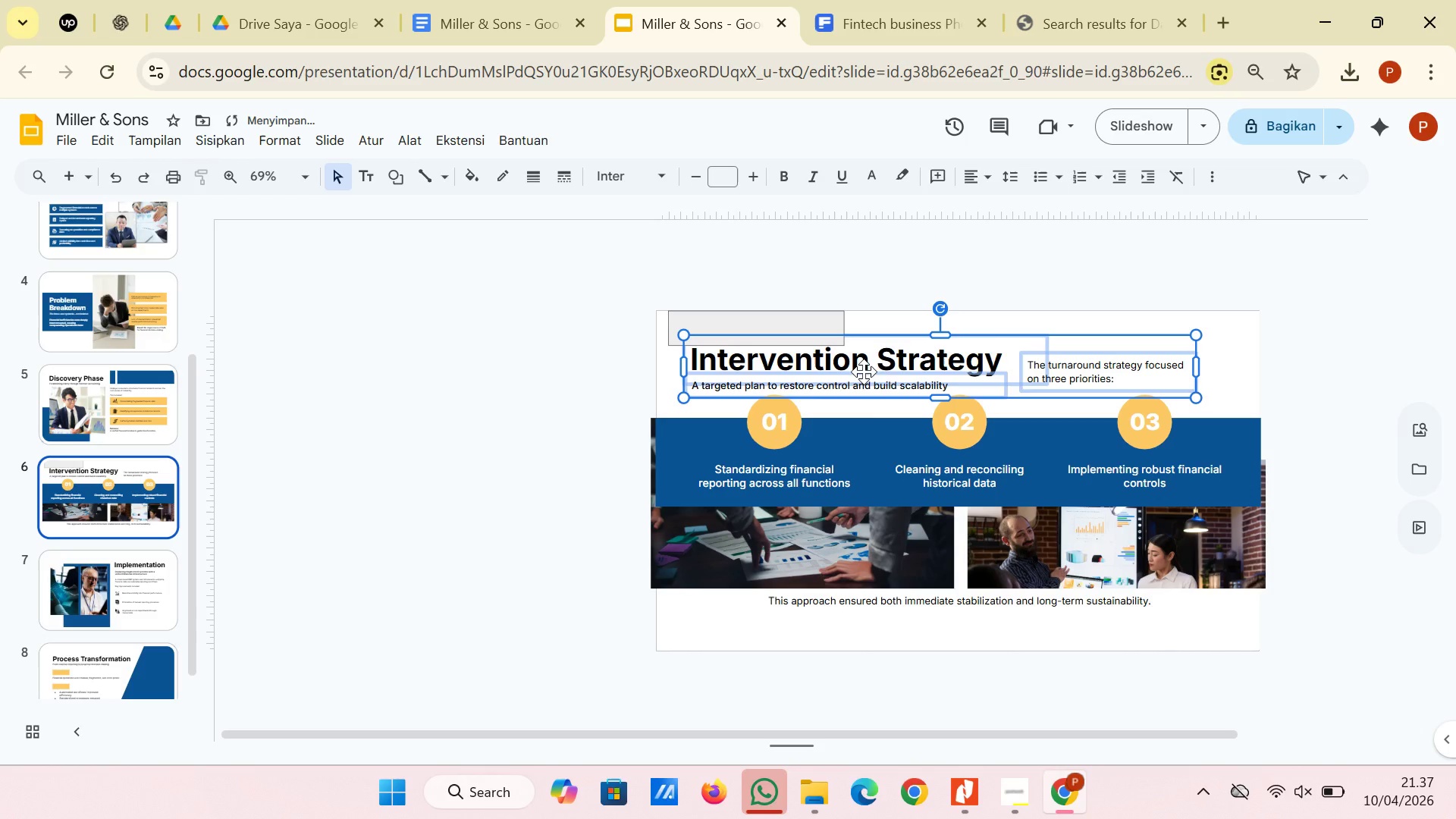 
left_click([507, 549])
 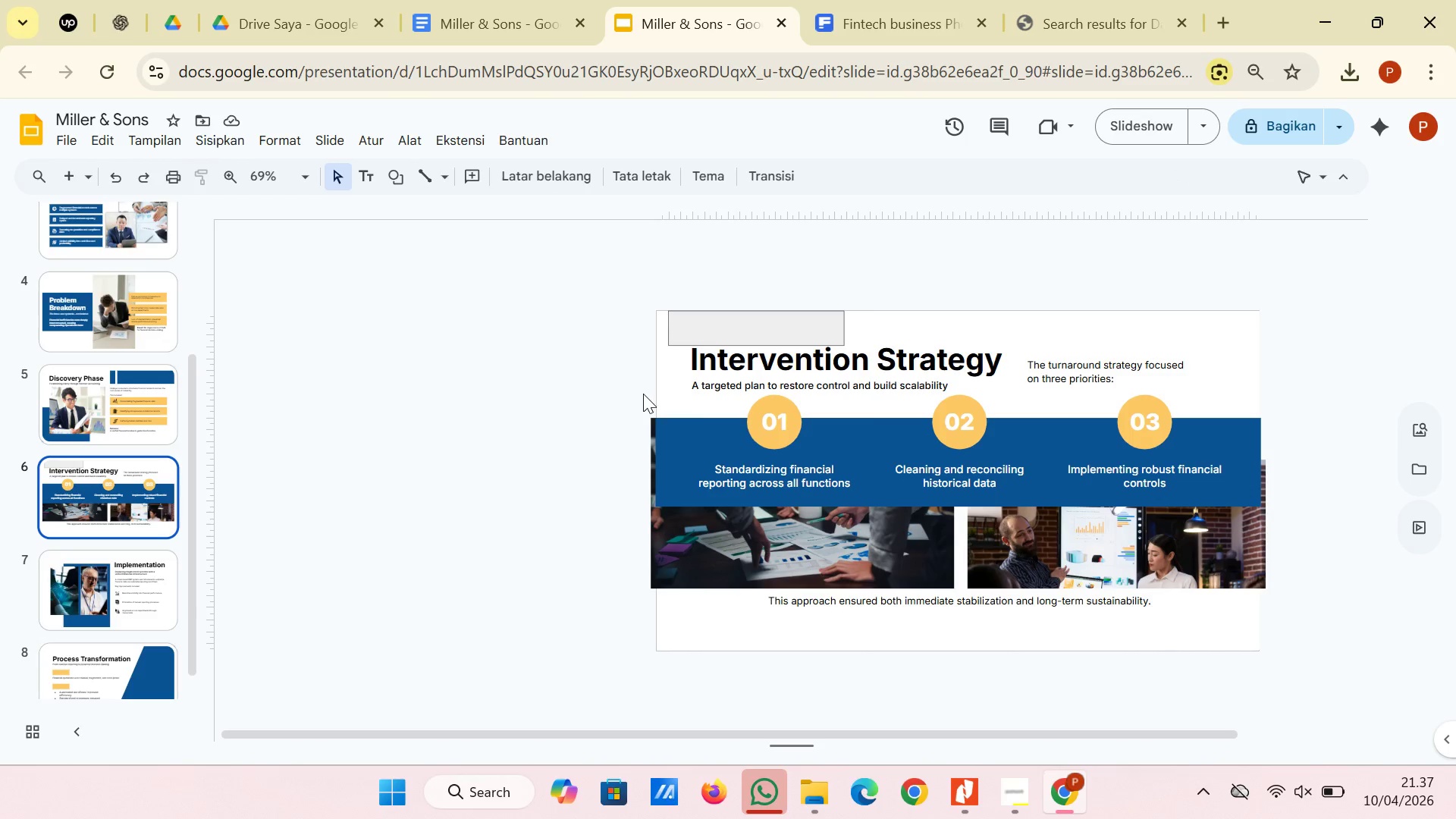 
left_click([733, 327])
 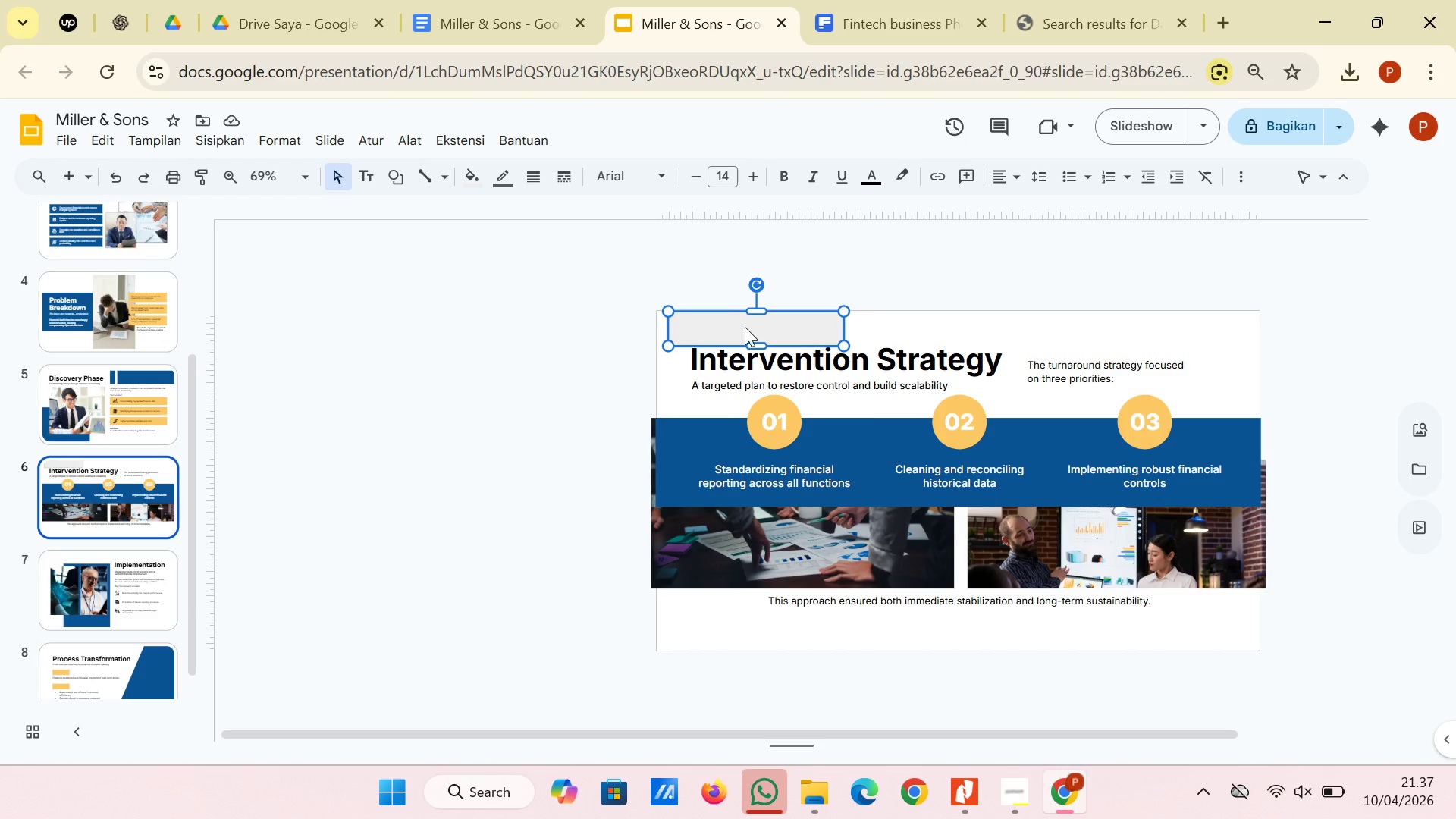 
left_click_drag(start_coordinate=[745, 327], to_coordinate=[965, 632])
 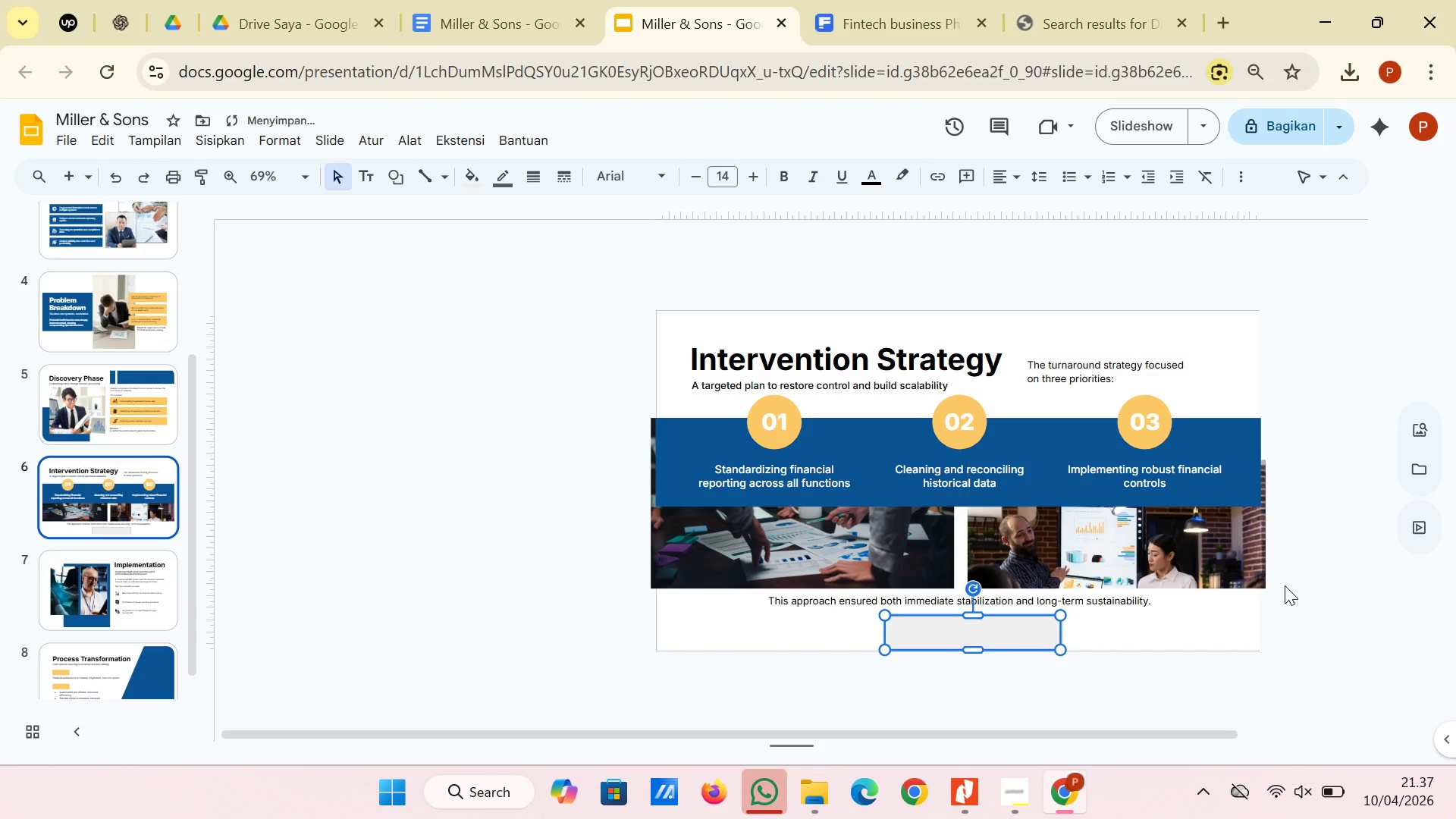 
left_click([1285, 585])
 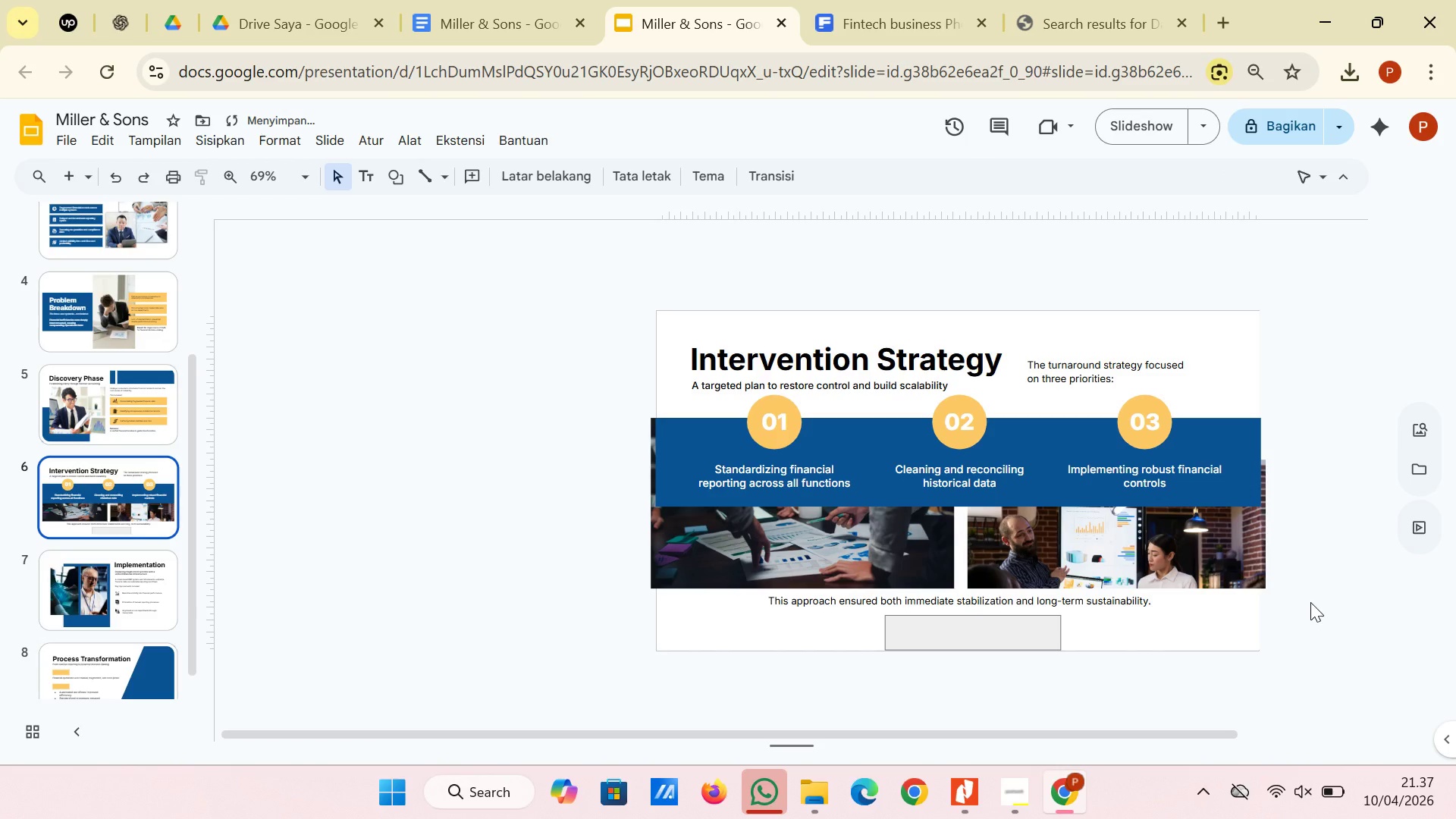 
left_click_drag(start_coordinate=[1310, 602], to_coordinate=[691, 416])
 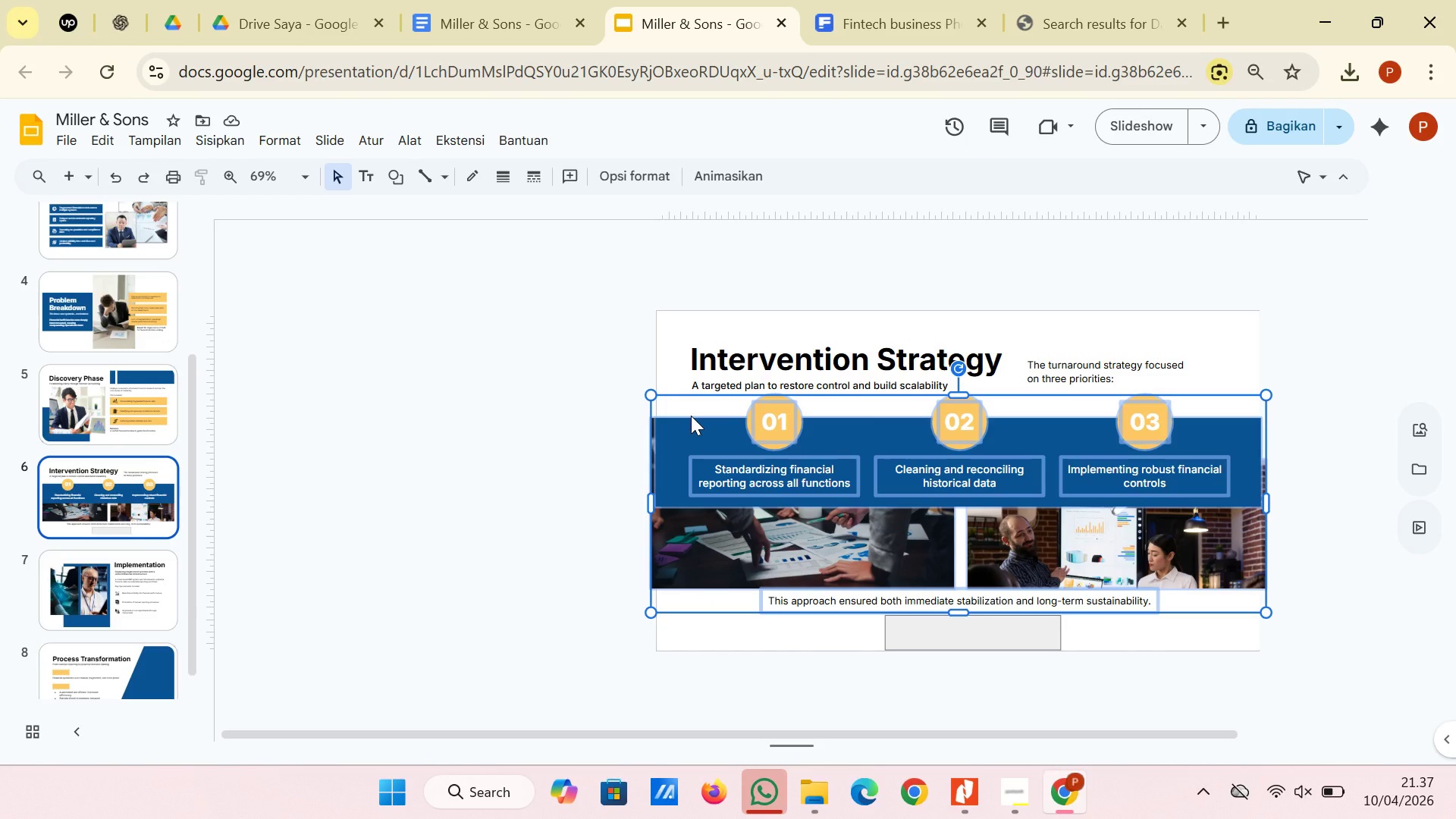 
key(ArrowDown)
 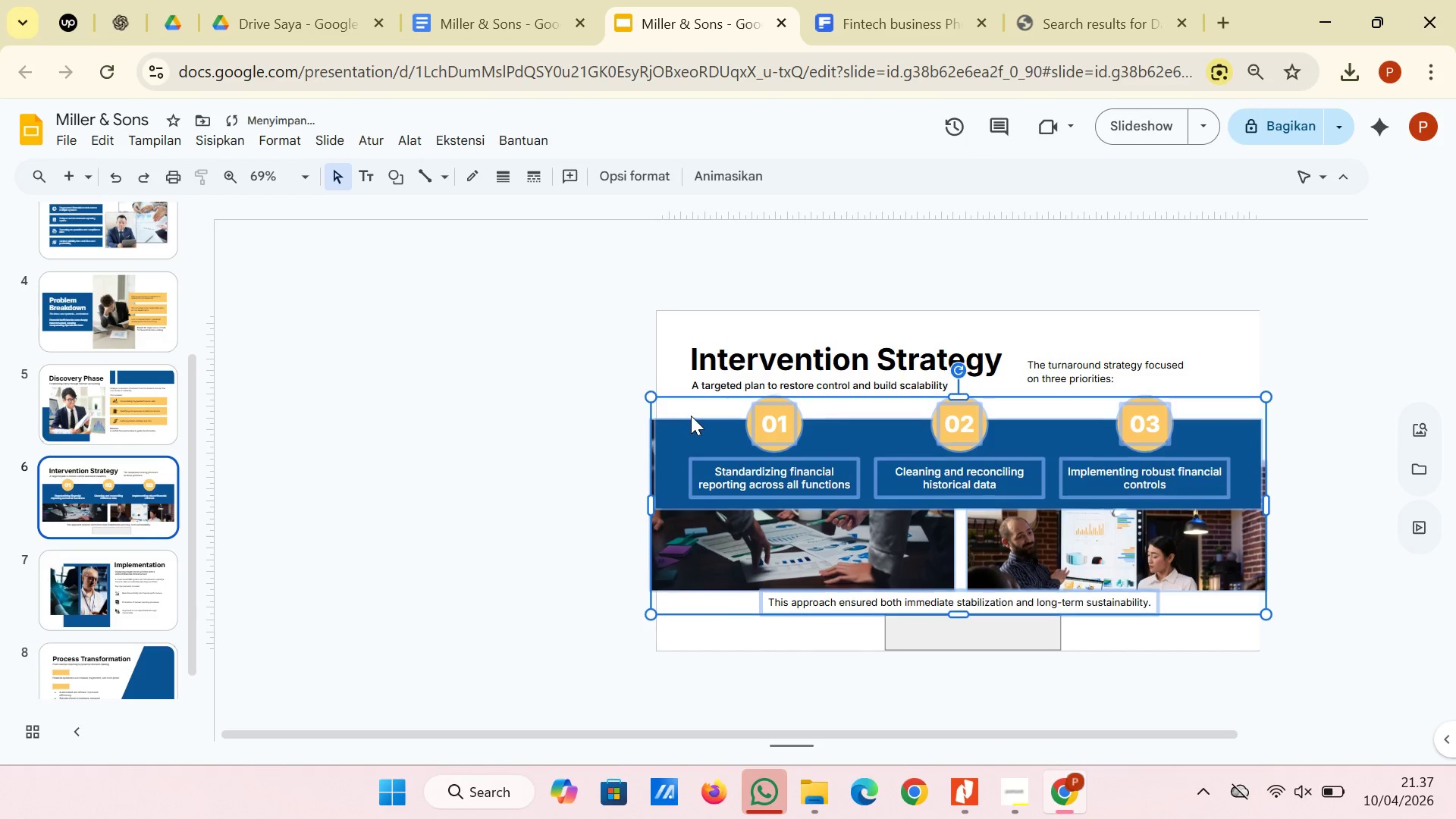 
key(ArrowDown)
 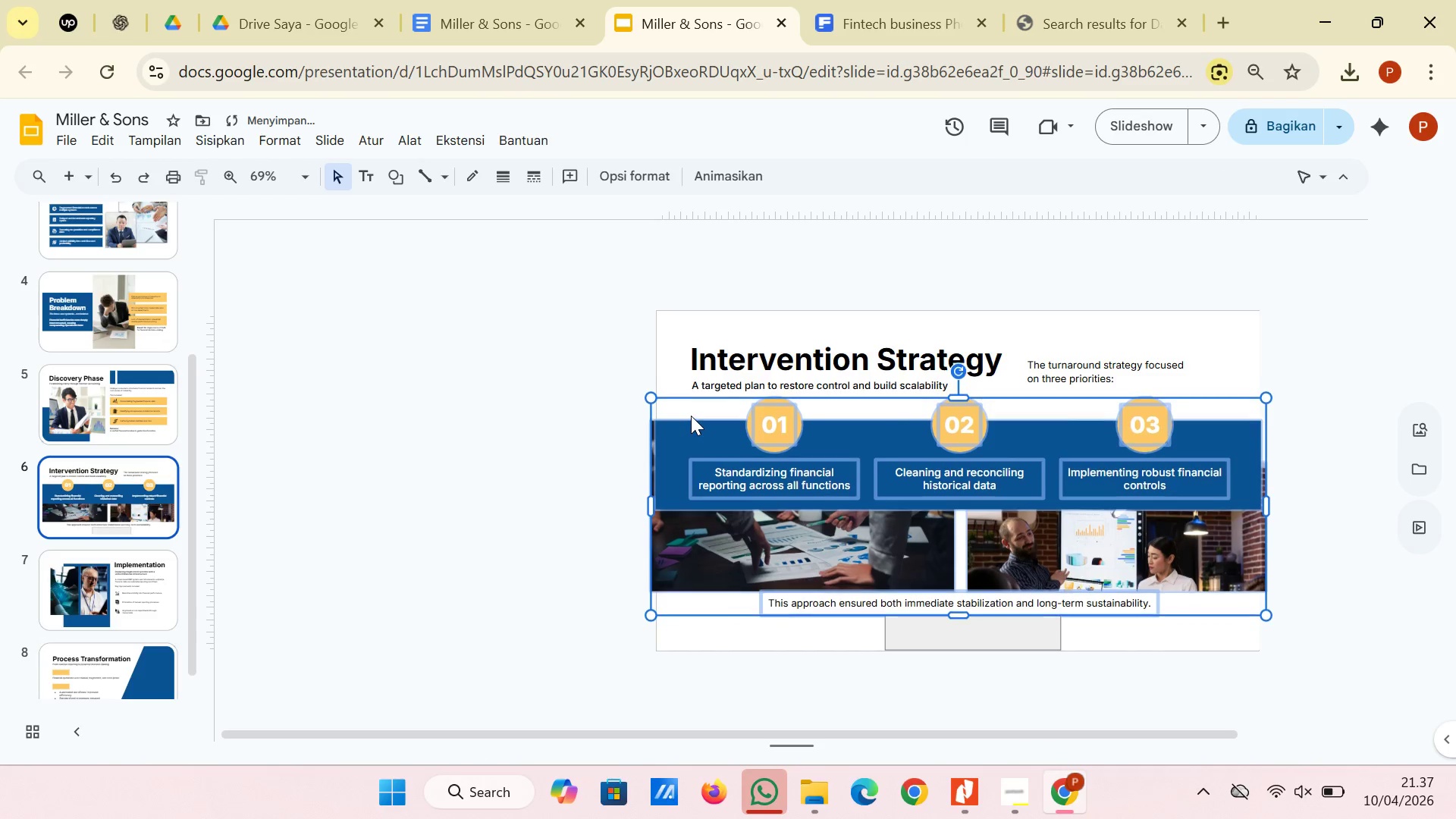 
key(ArrowDown)
 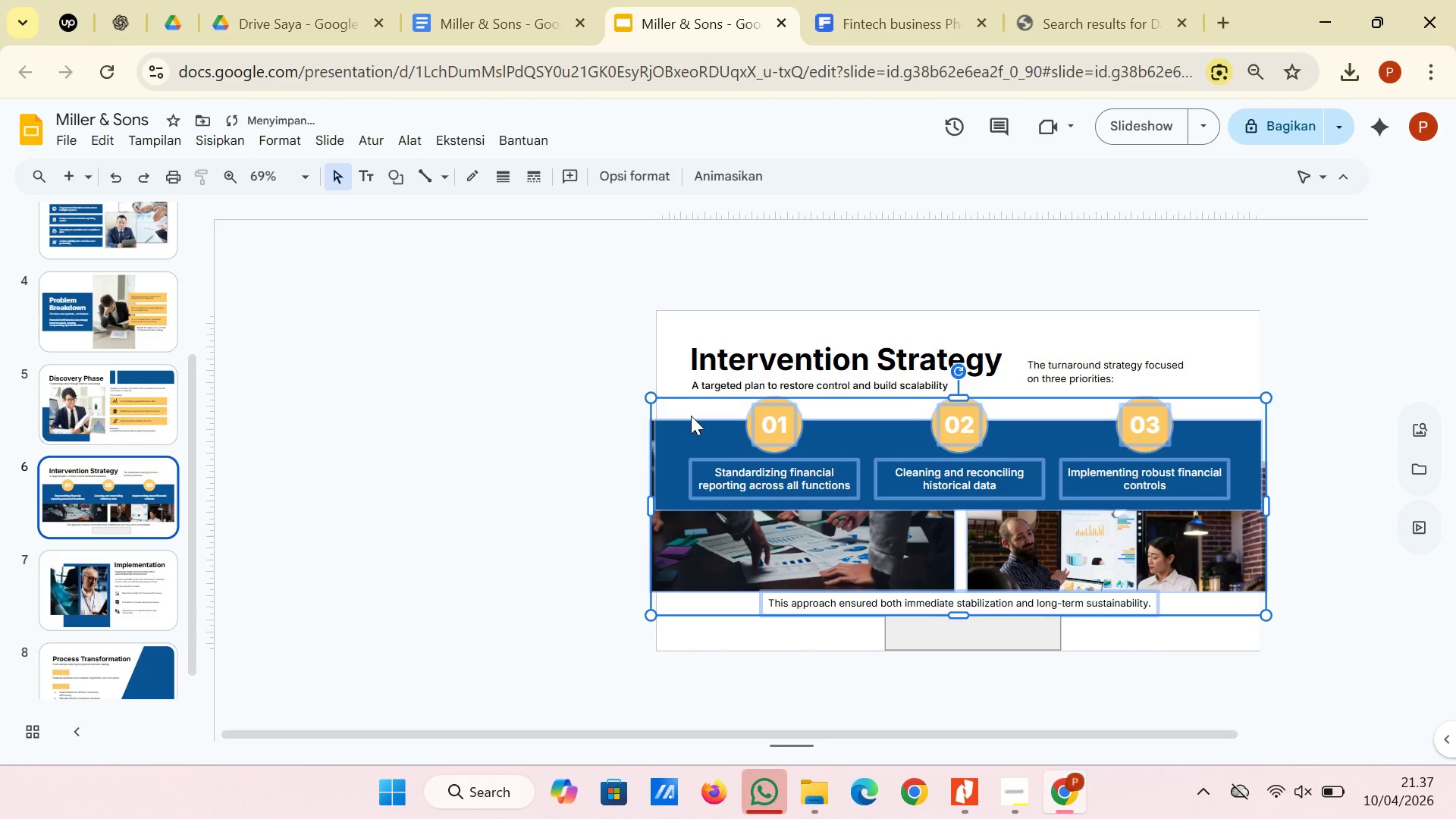 
key(ArrowDown)
 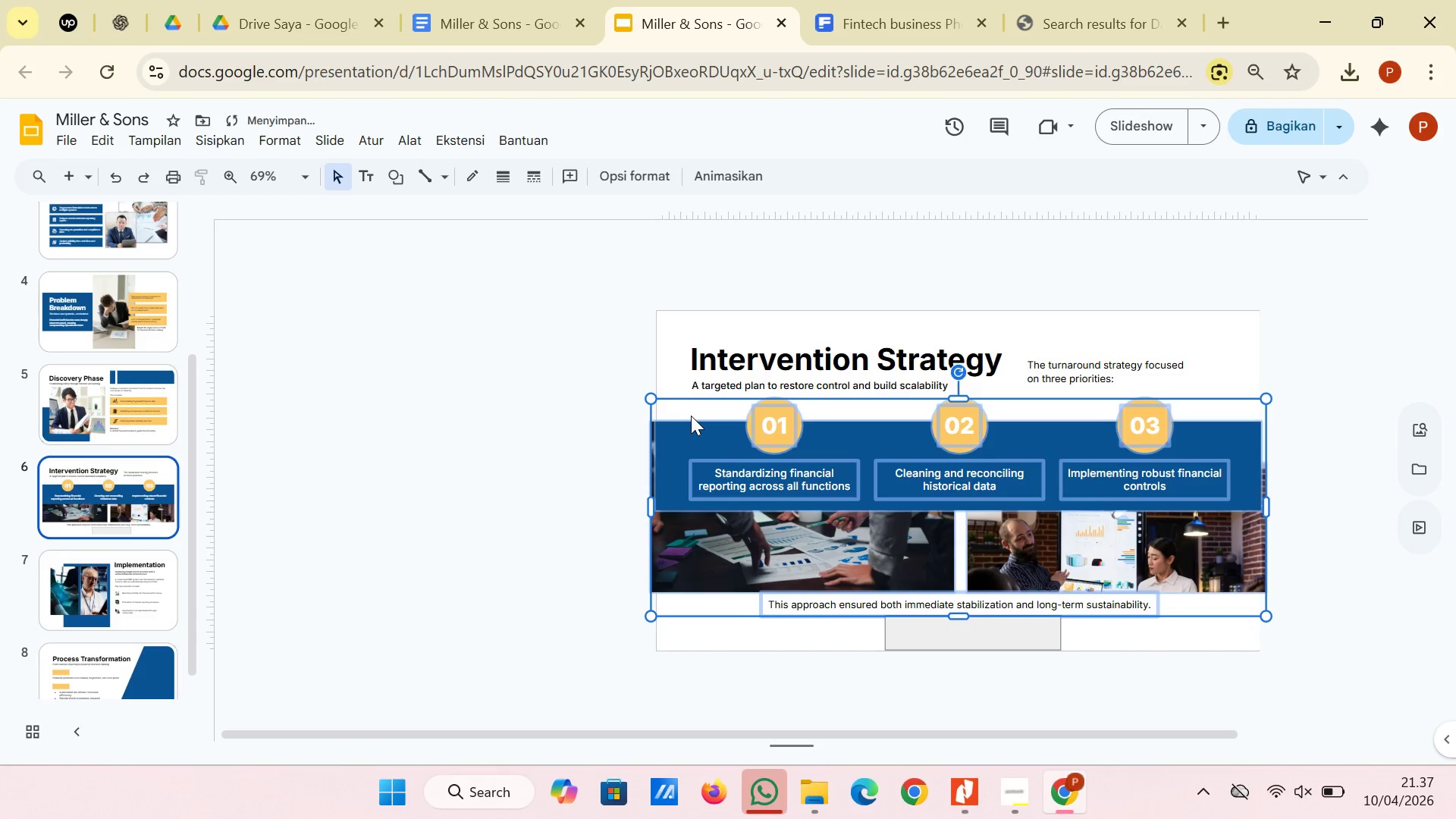 
key(ArrowDown)
 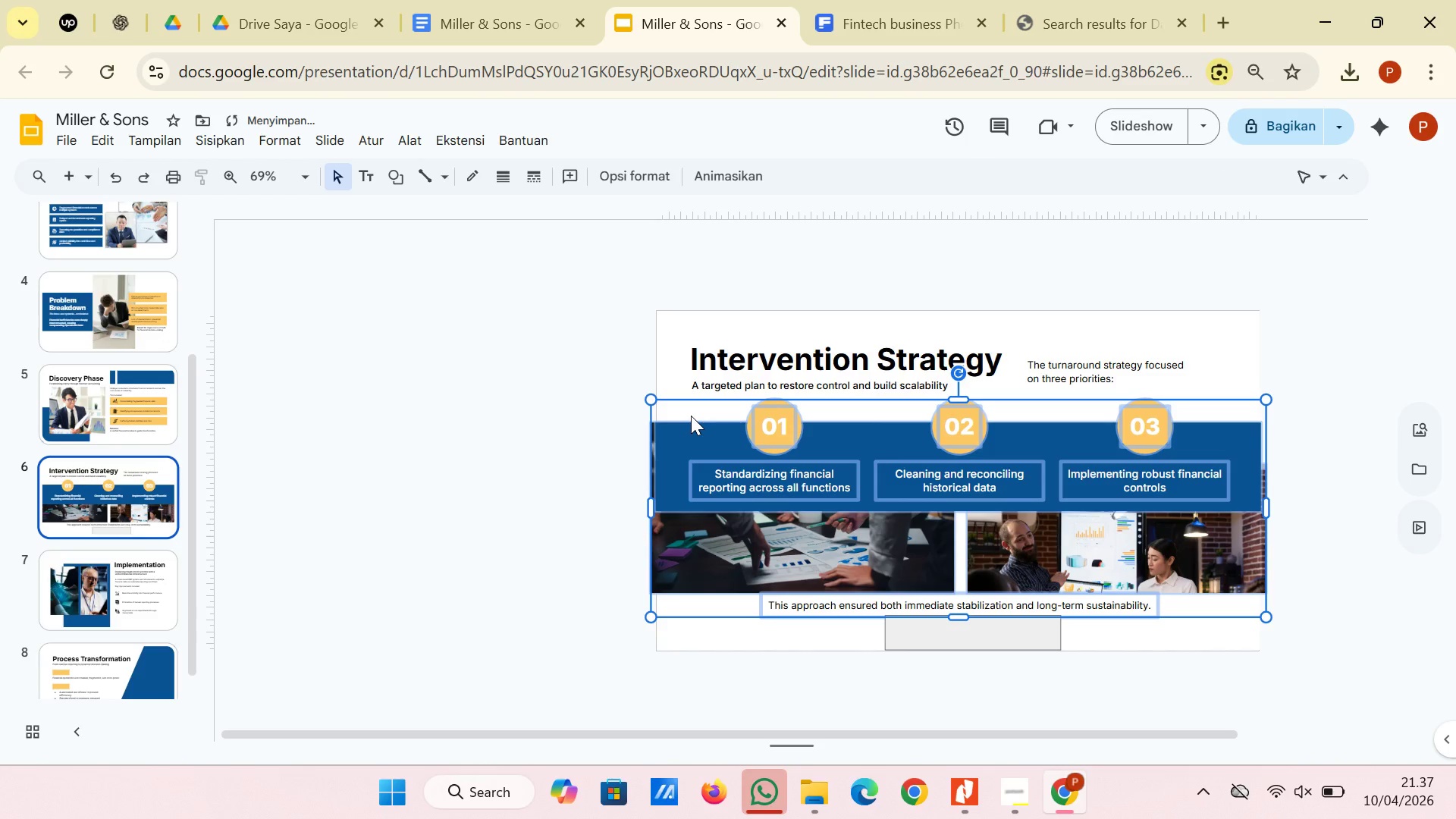 
key(ArrowDown)
 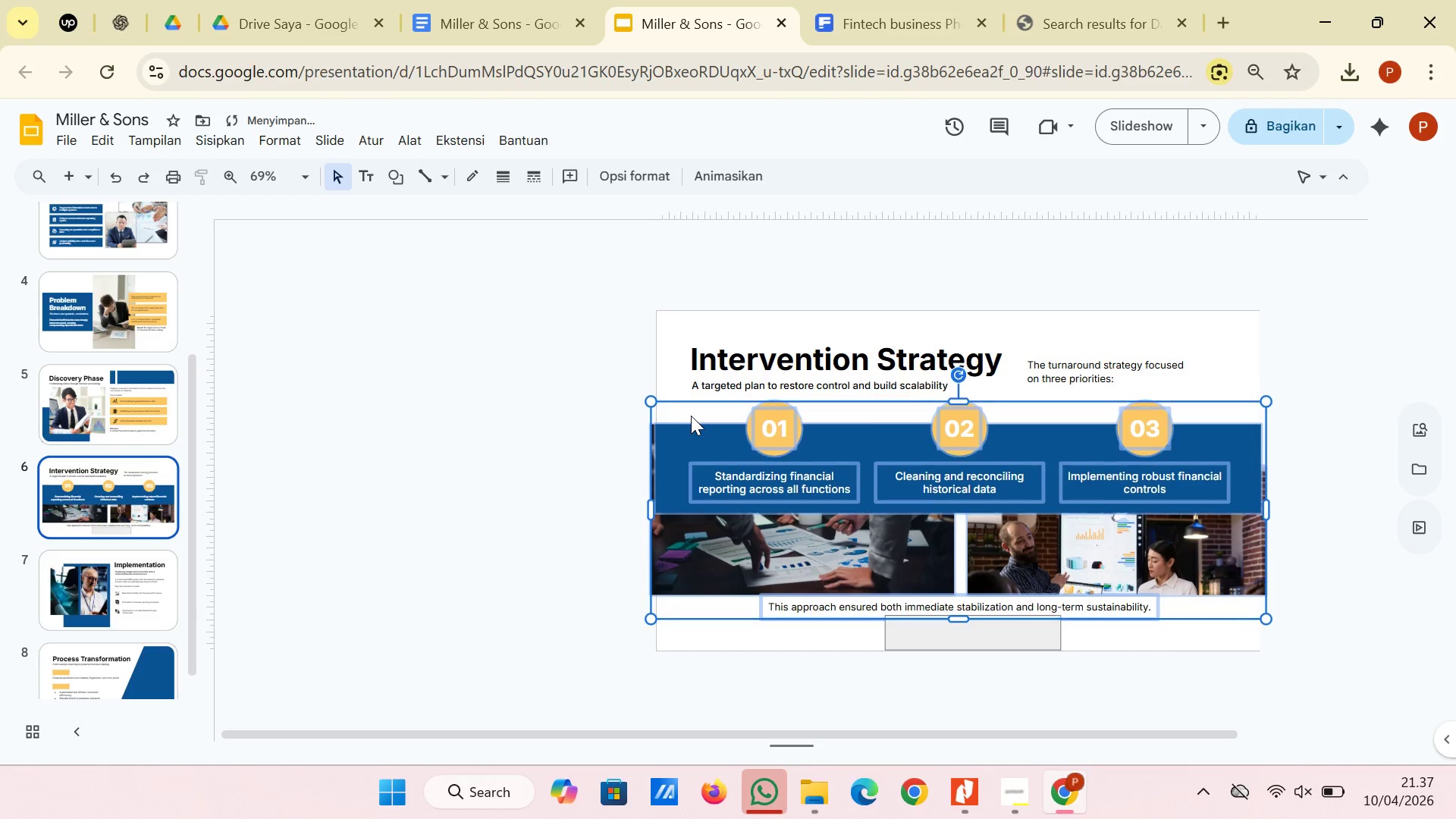 
key(ArrowDown)
 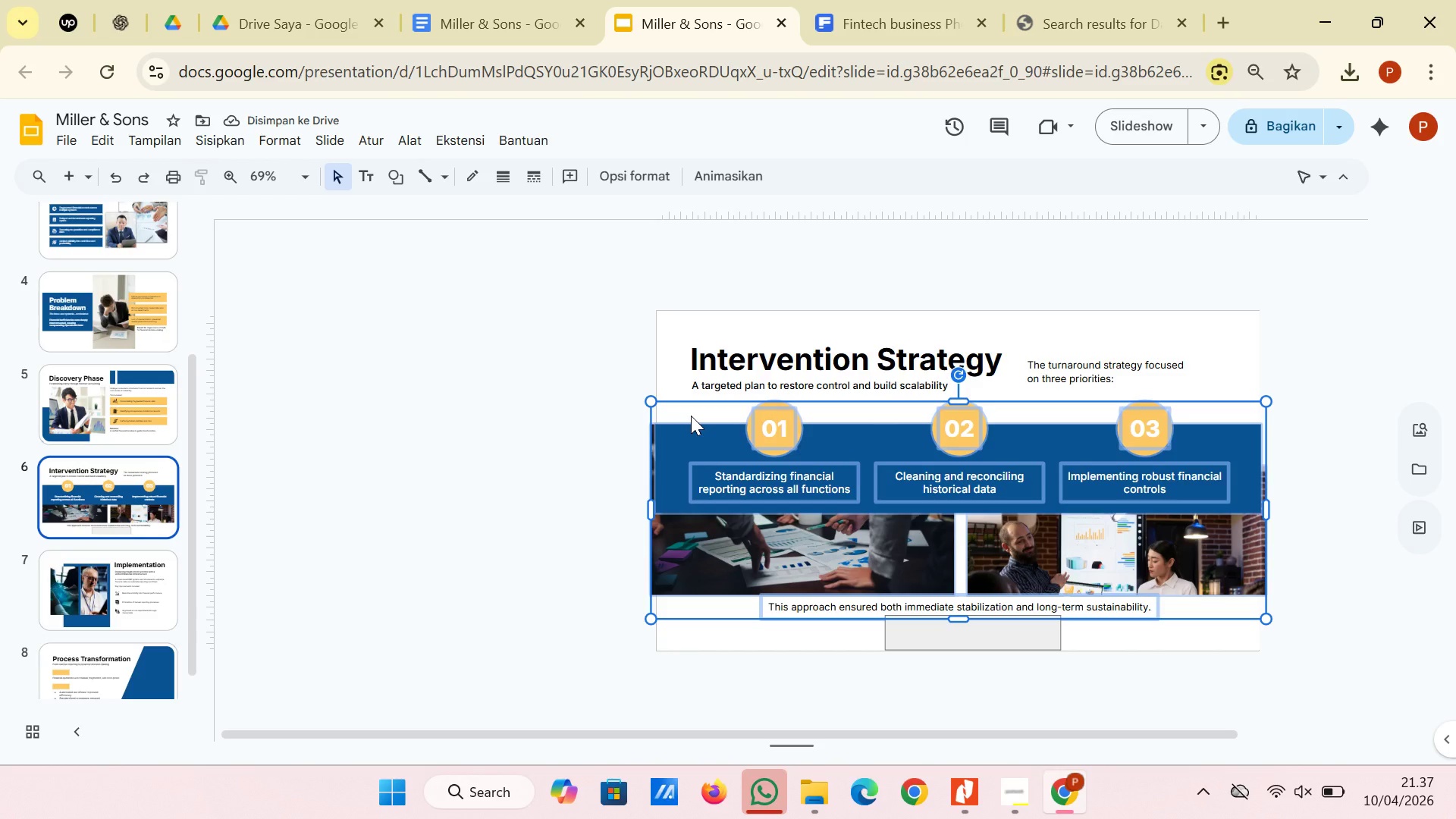 
key(ArrowUp)
 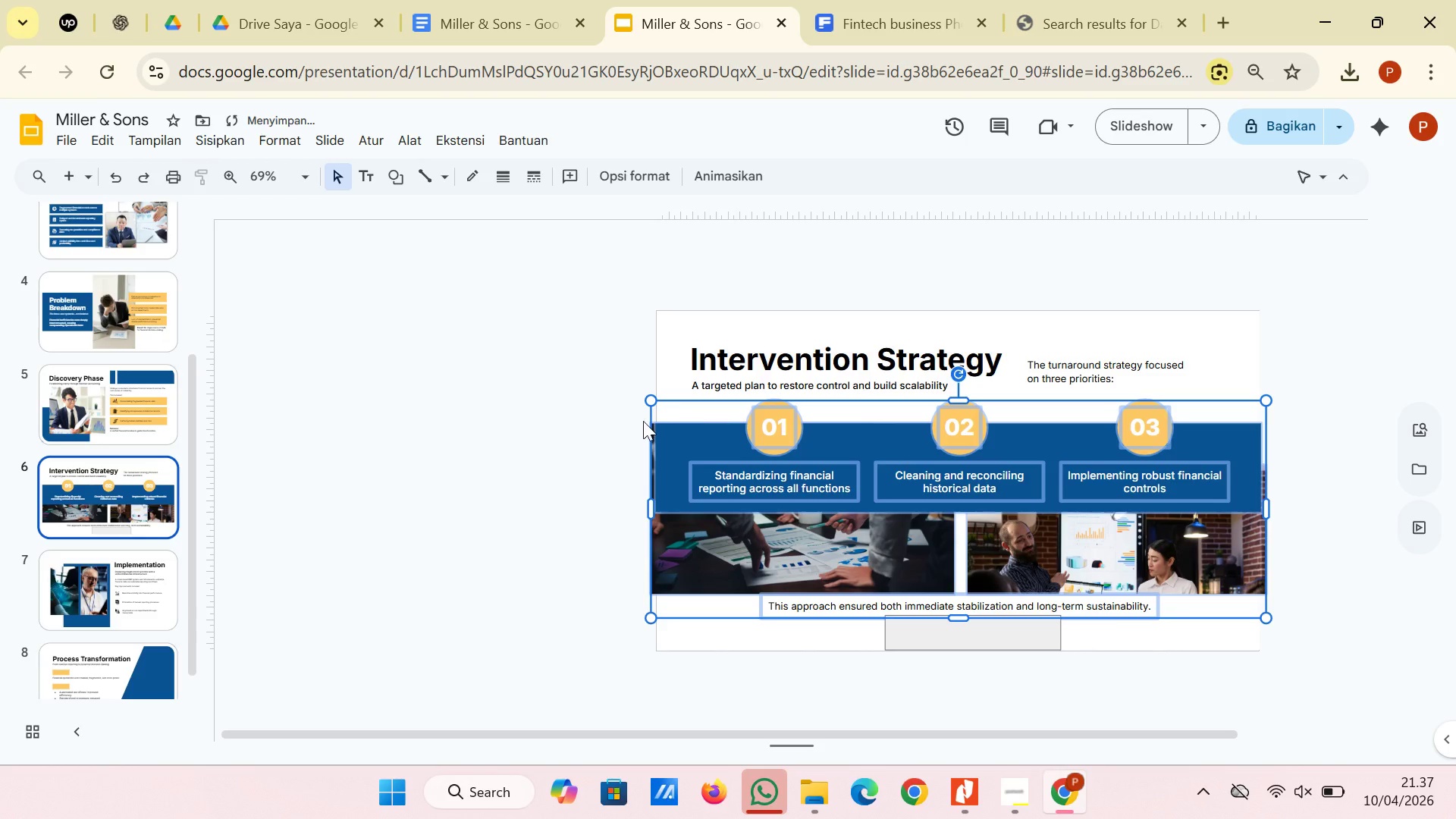 
left_click([551, 448])
 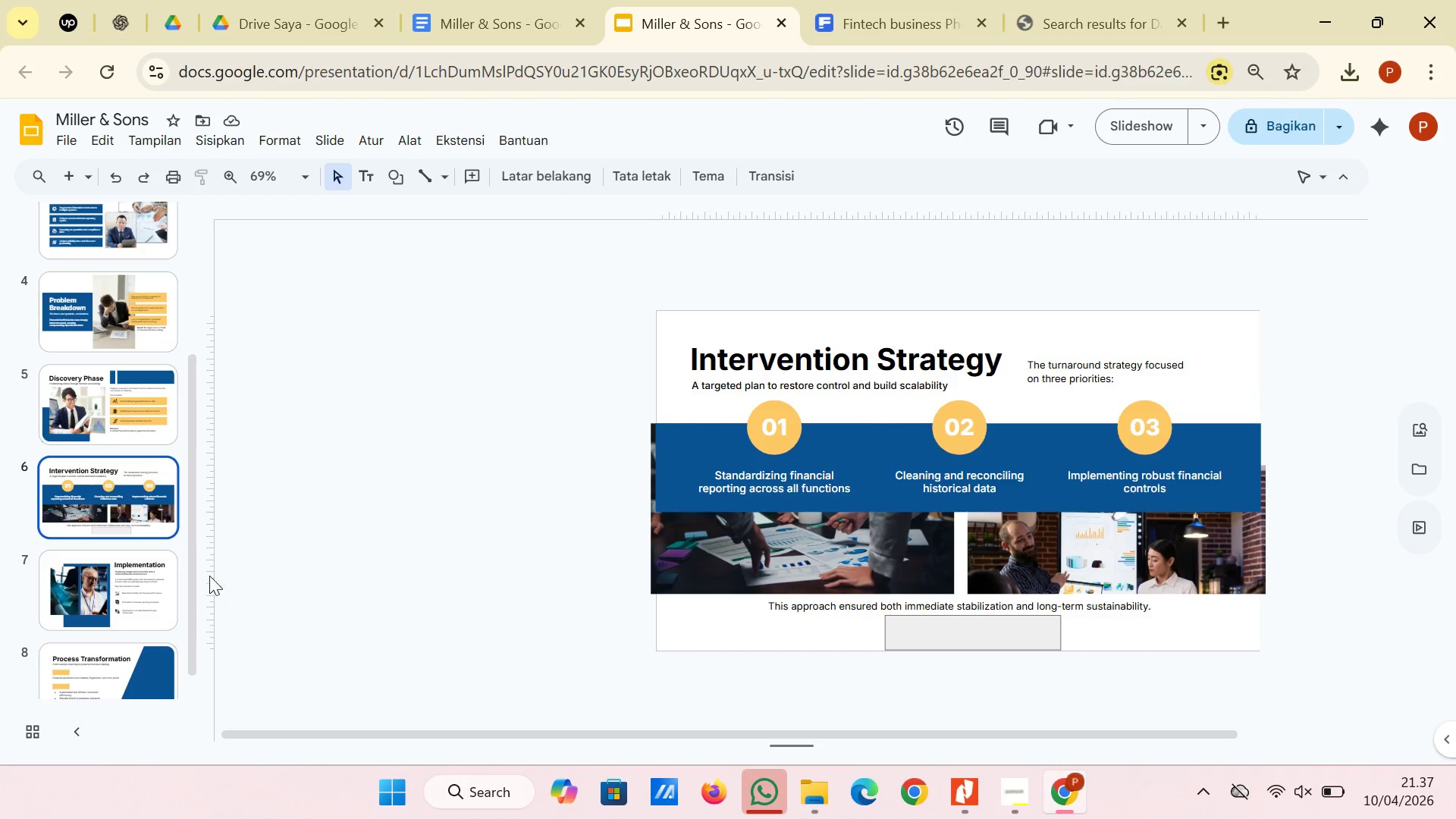 
wait(5.19)
 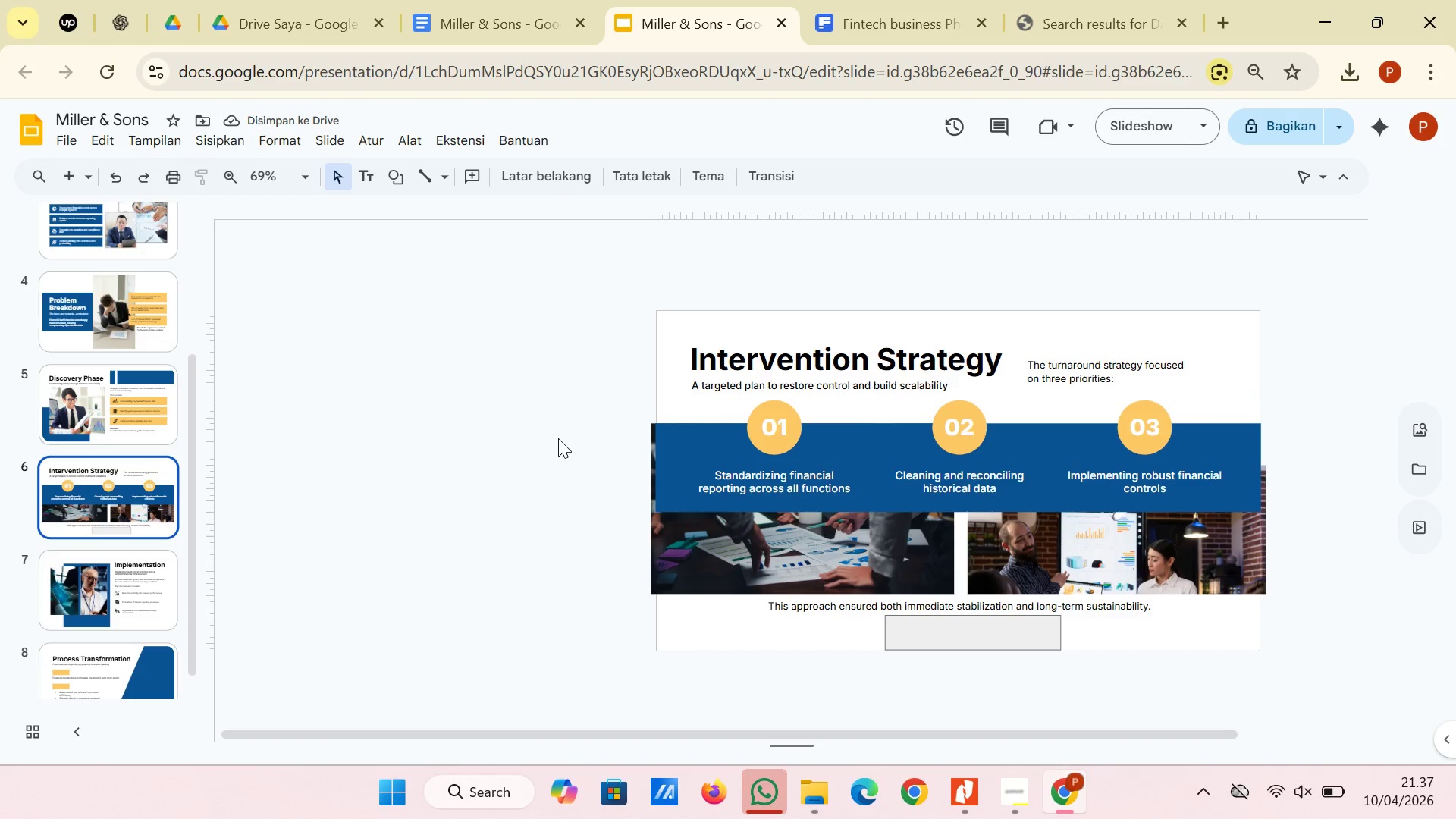 
left_click([961, 641])
 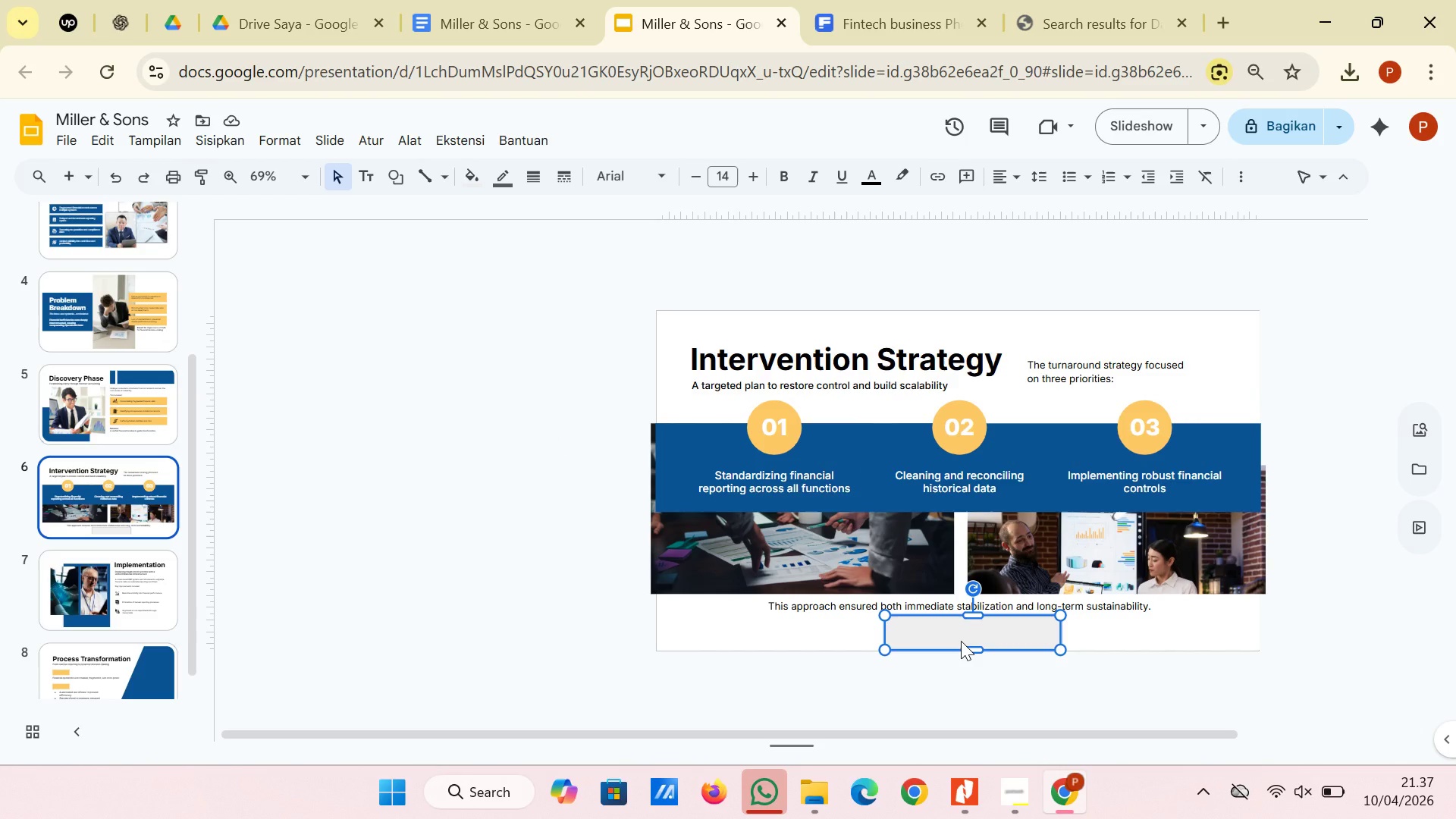 
key(Control+X)
 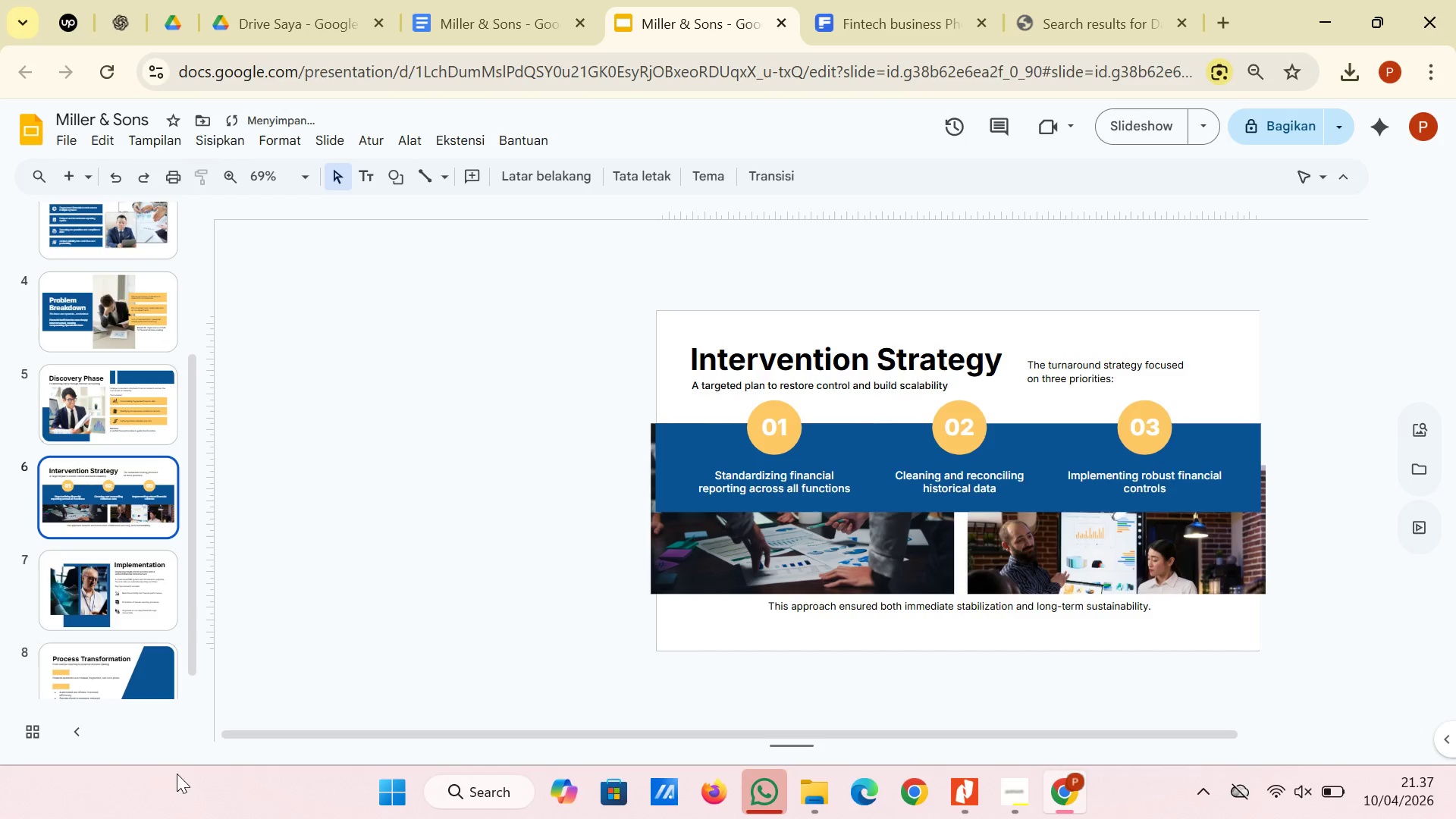 
left_click([133, 598])
 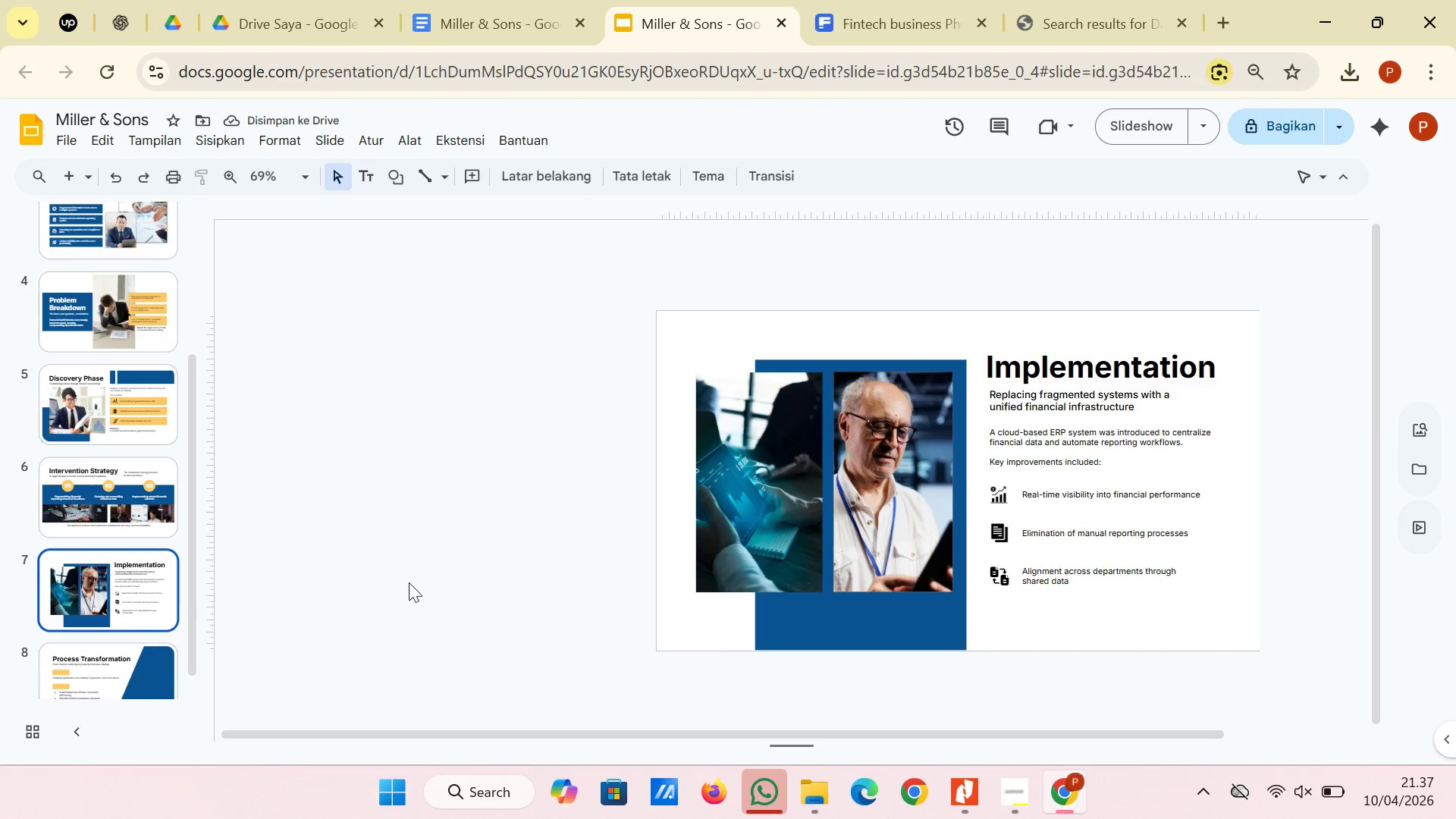 
right_click([421, 567])
 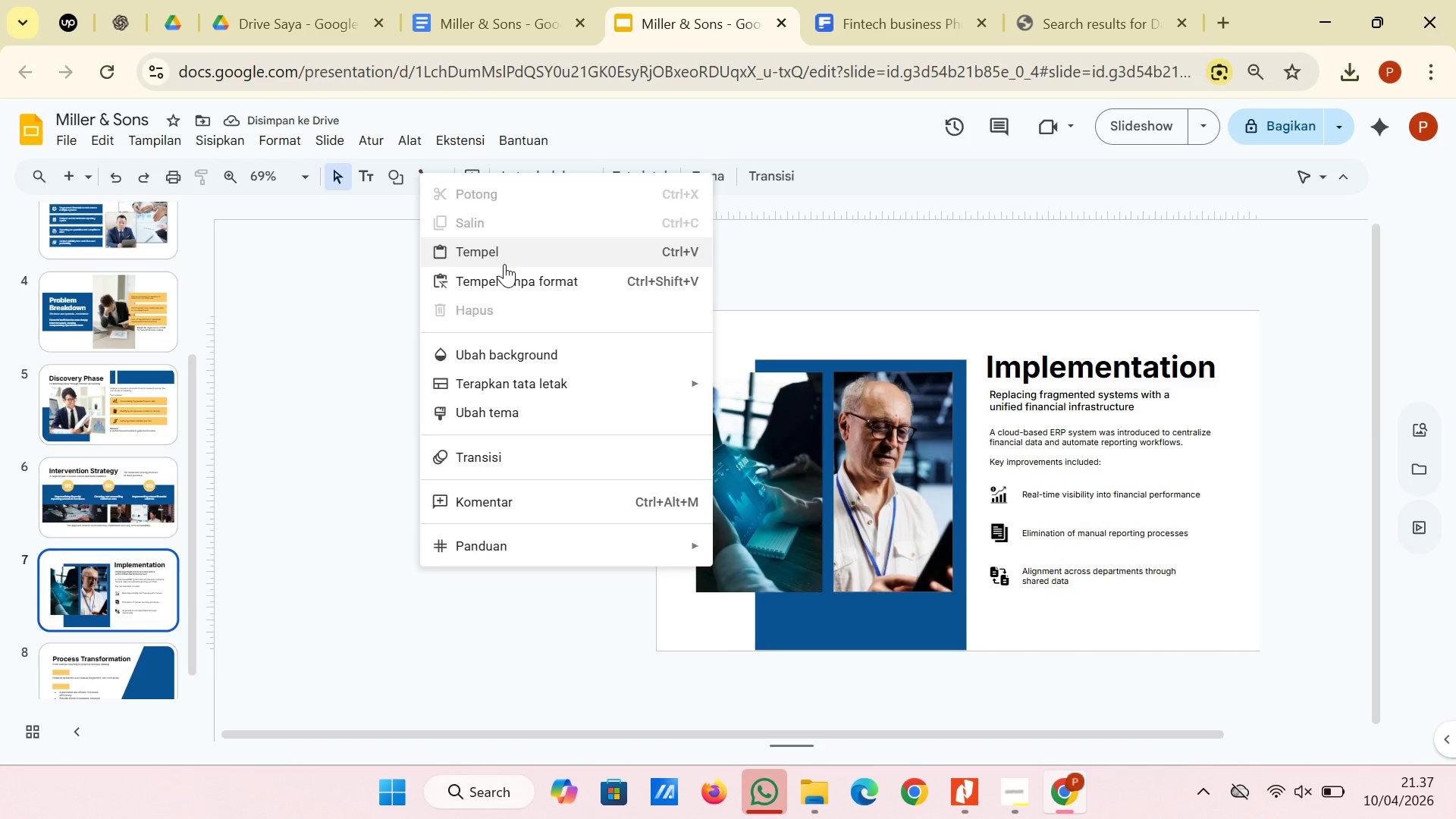 
left_click([504, 261])
 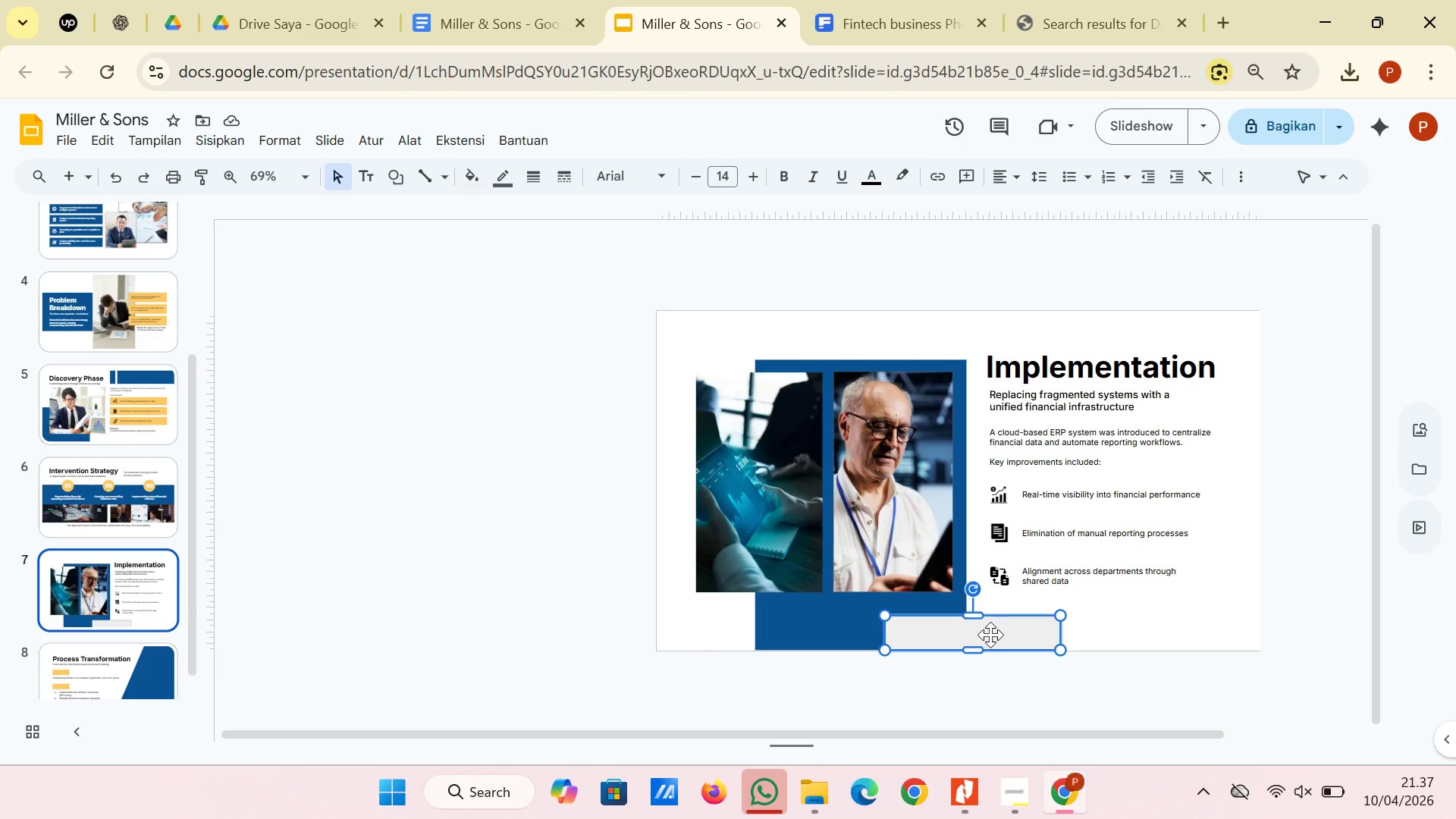 
wait(7.8)
 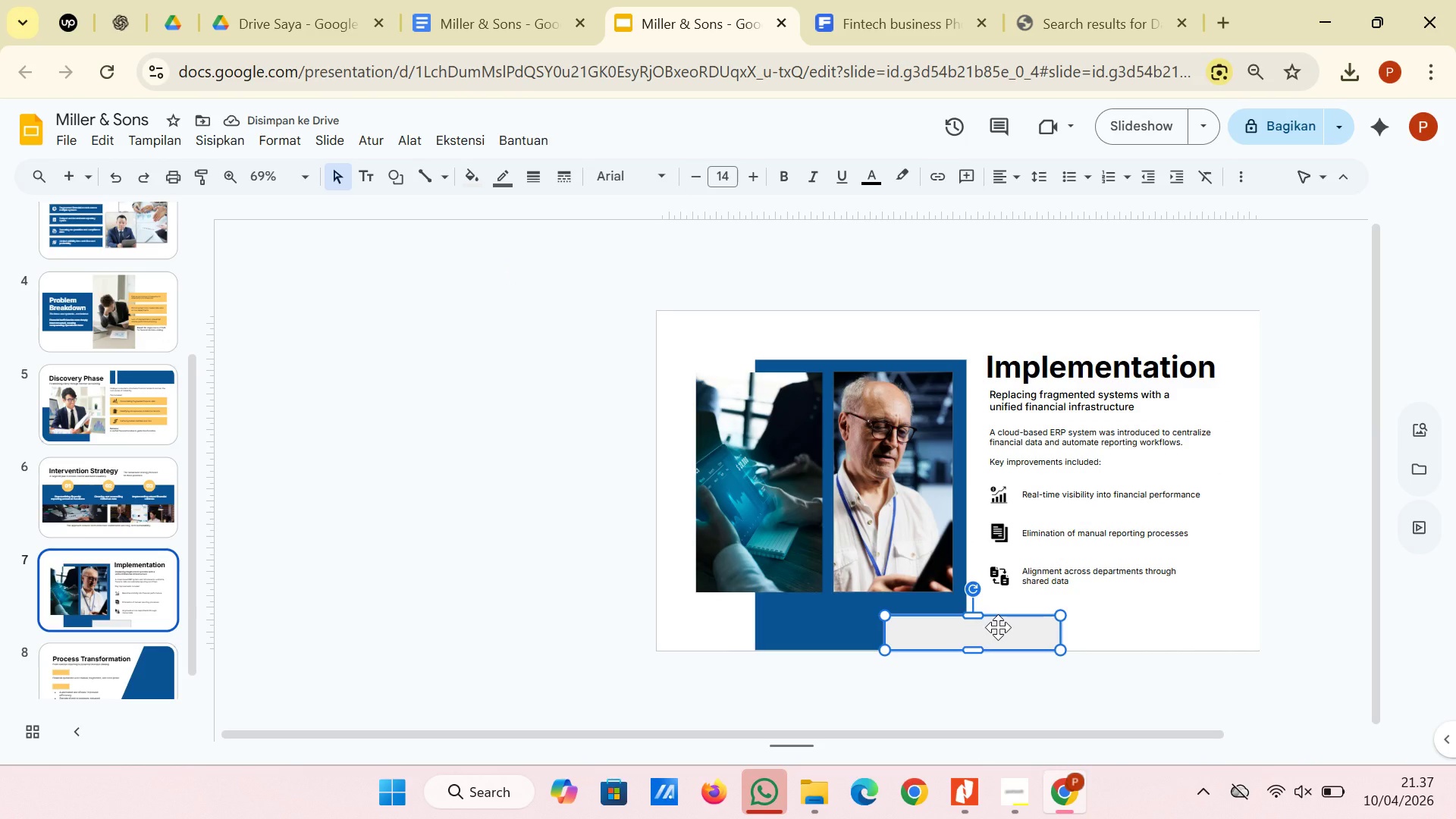 
left_click([849, 541])
 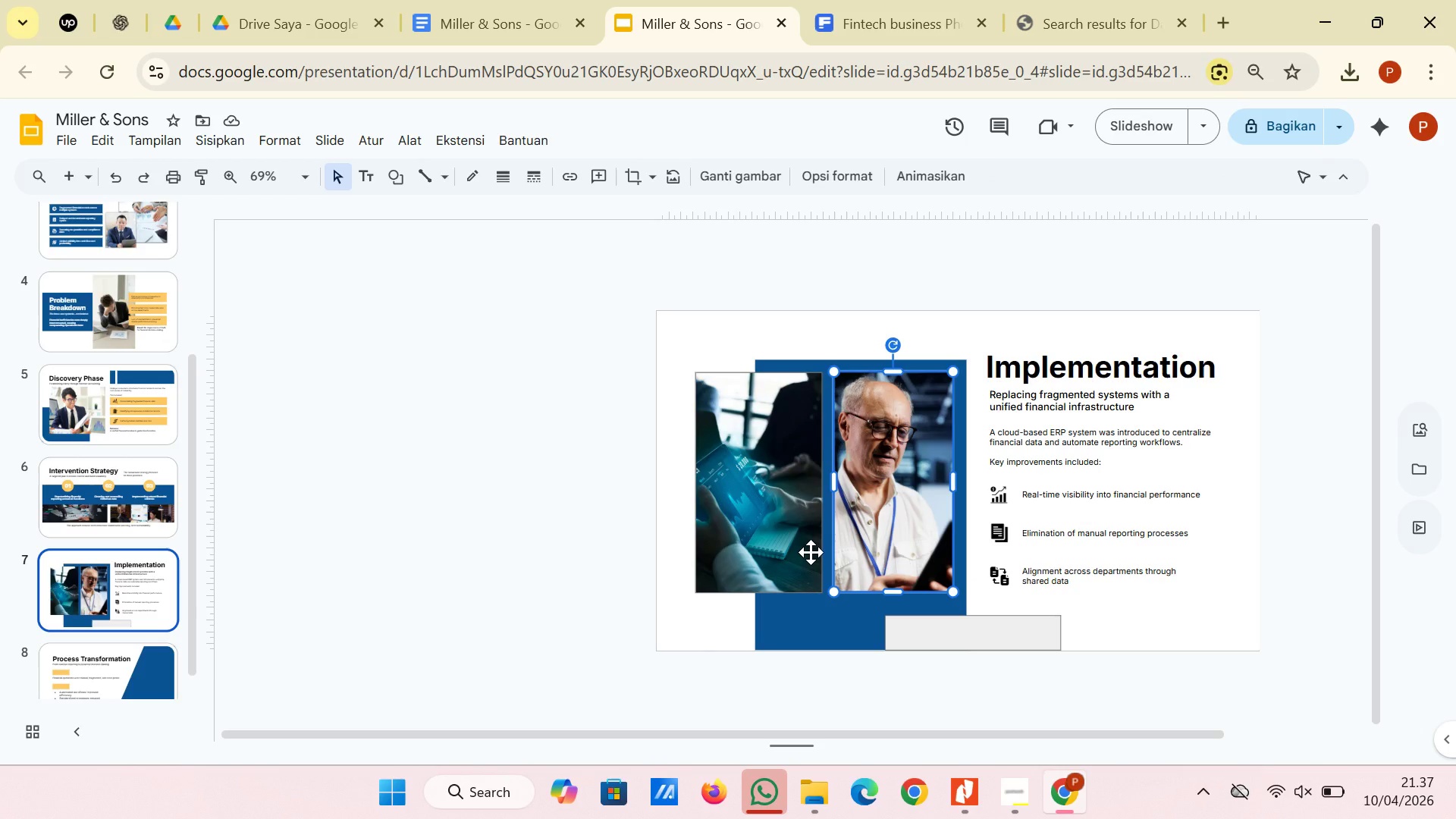 
hold_key(key=ShiftRight, duration=1.41)
left_click([811, 552])
 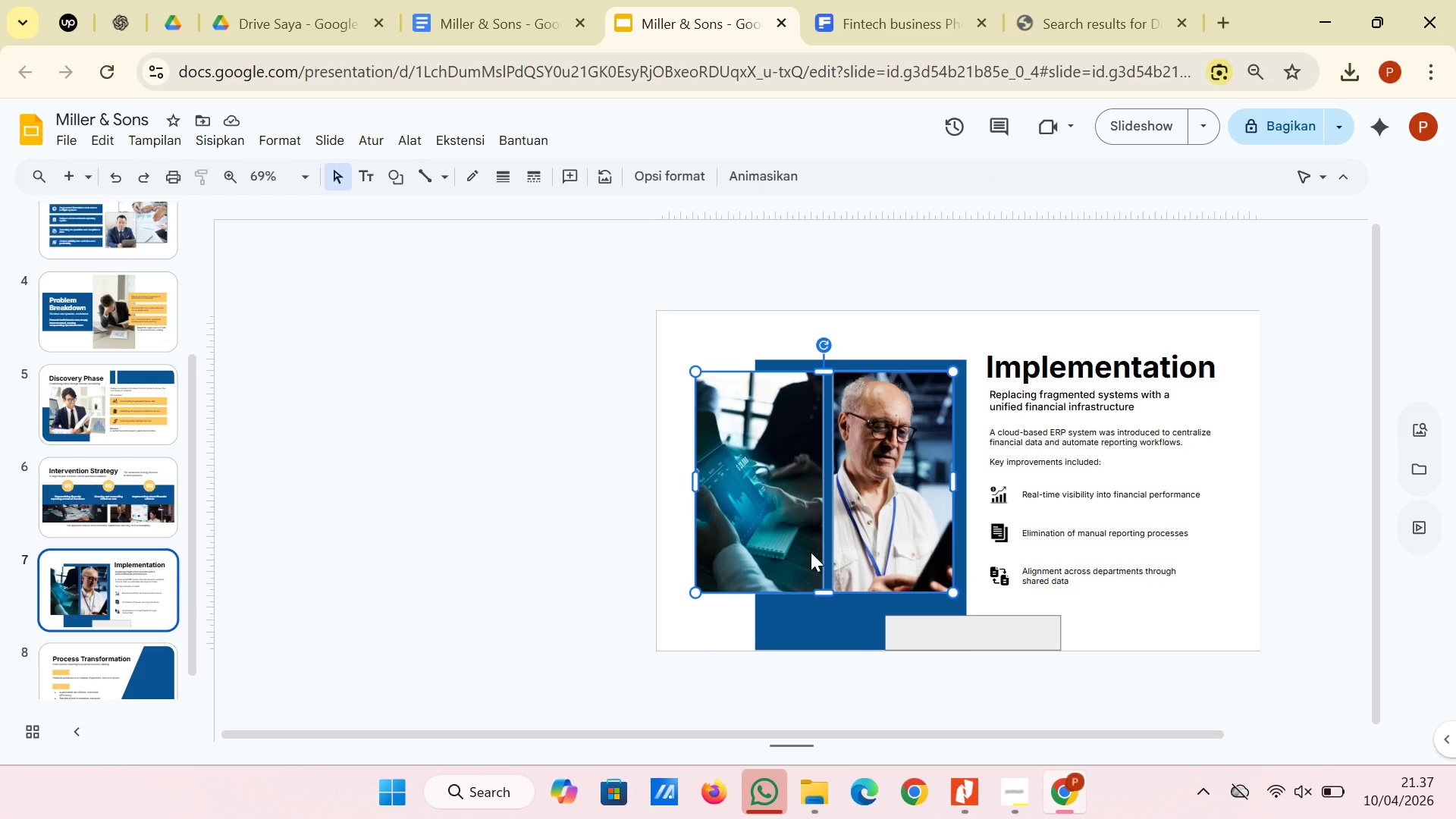 
key(ArrowDown)
 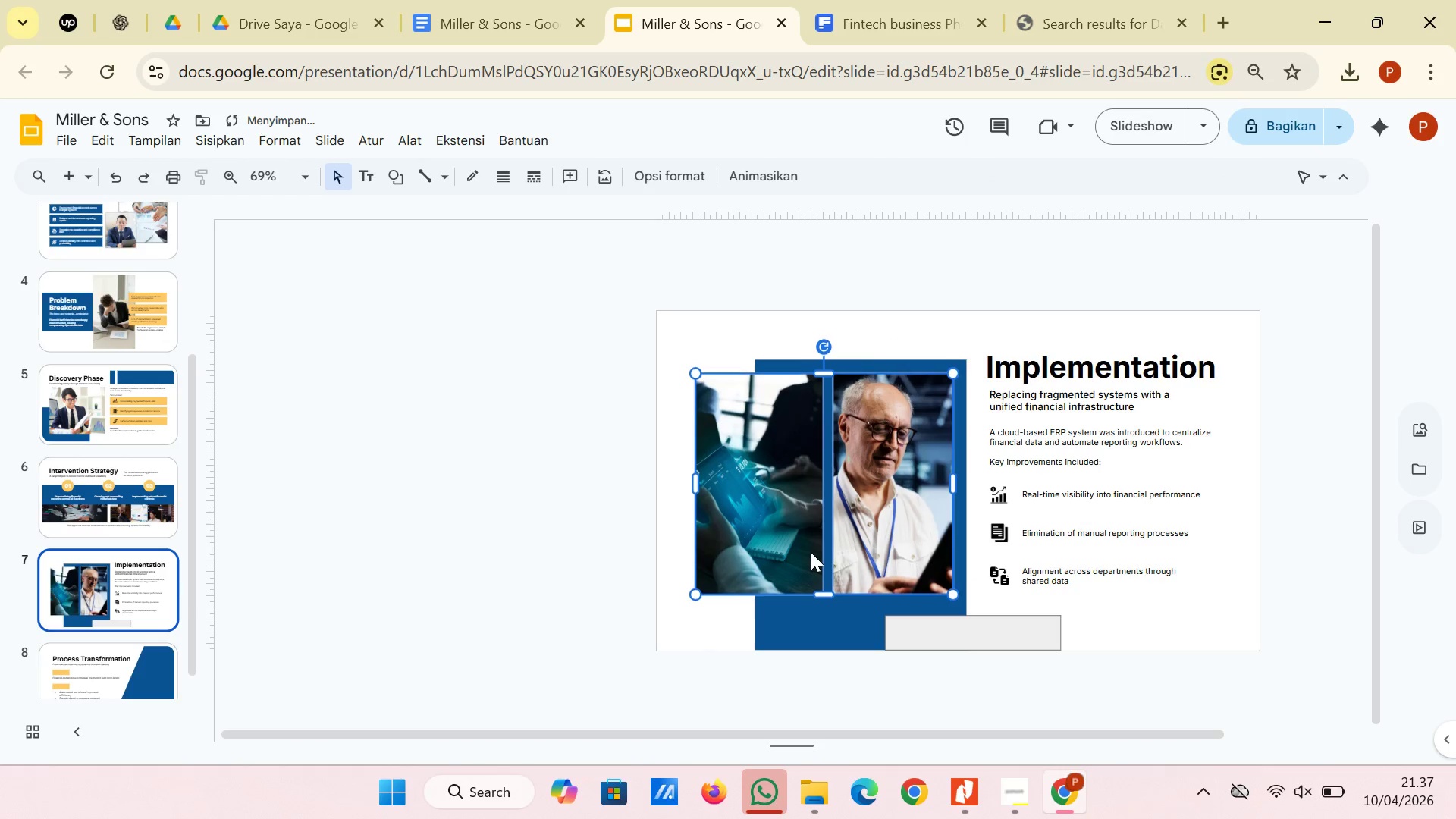 
key(ArrowDown)
 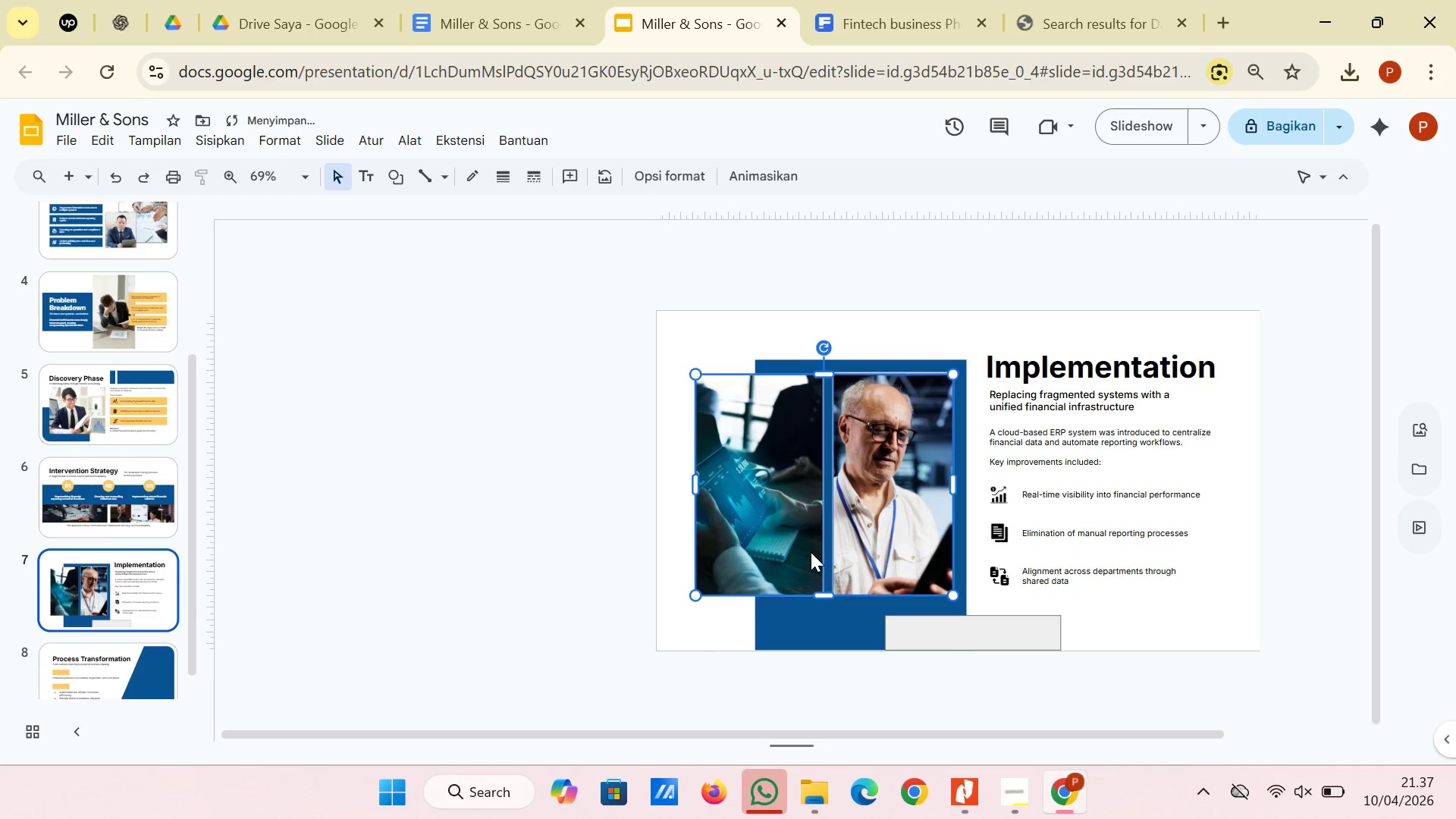 
key(ArrowDown)
 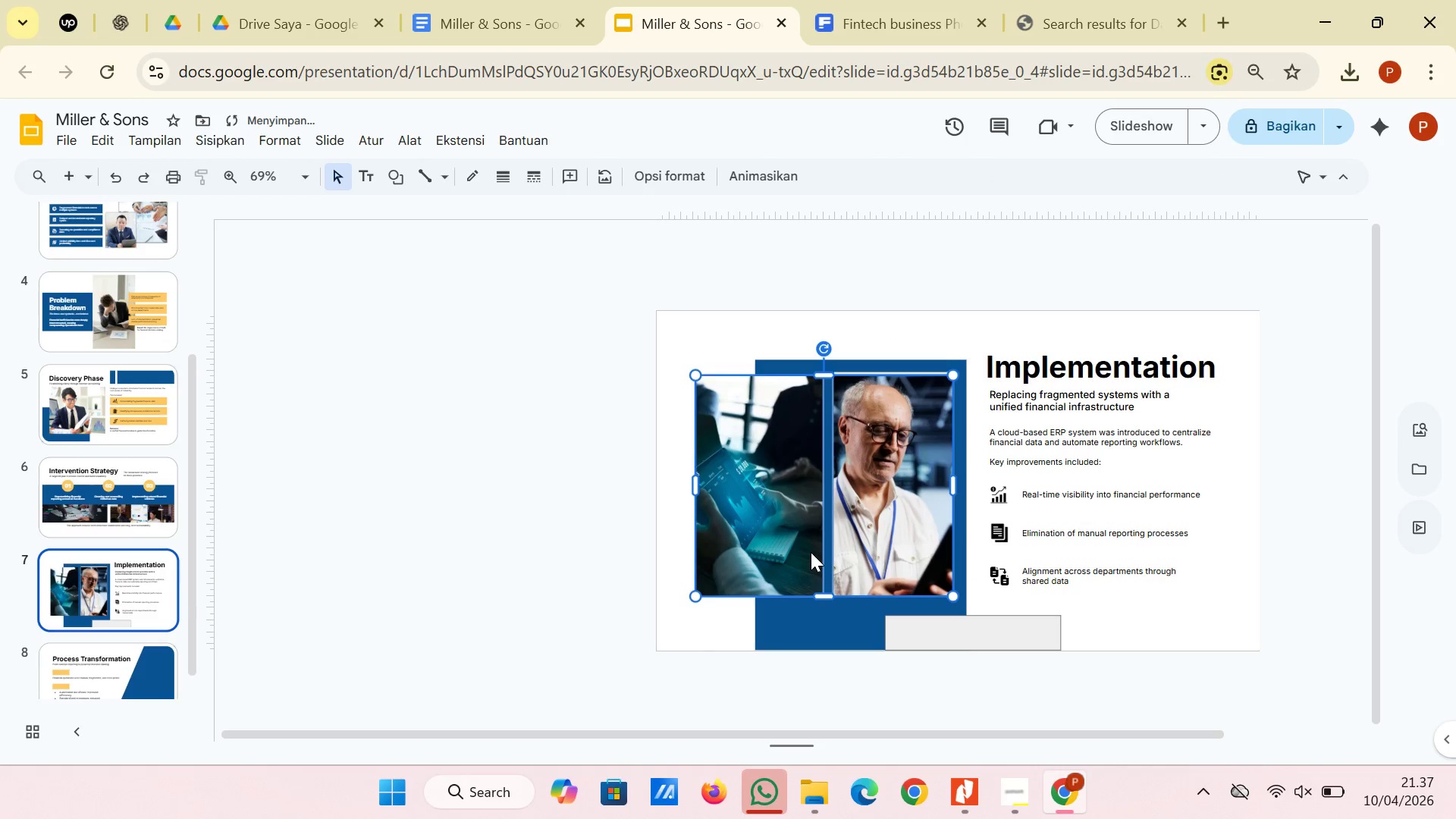 
key(ArrowDown)
 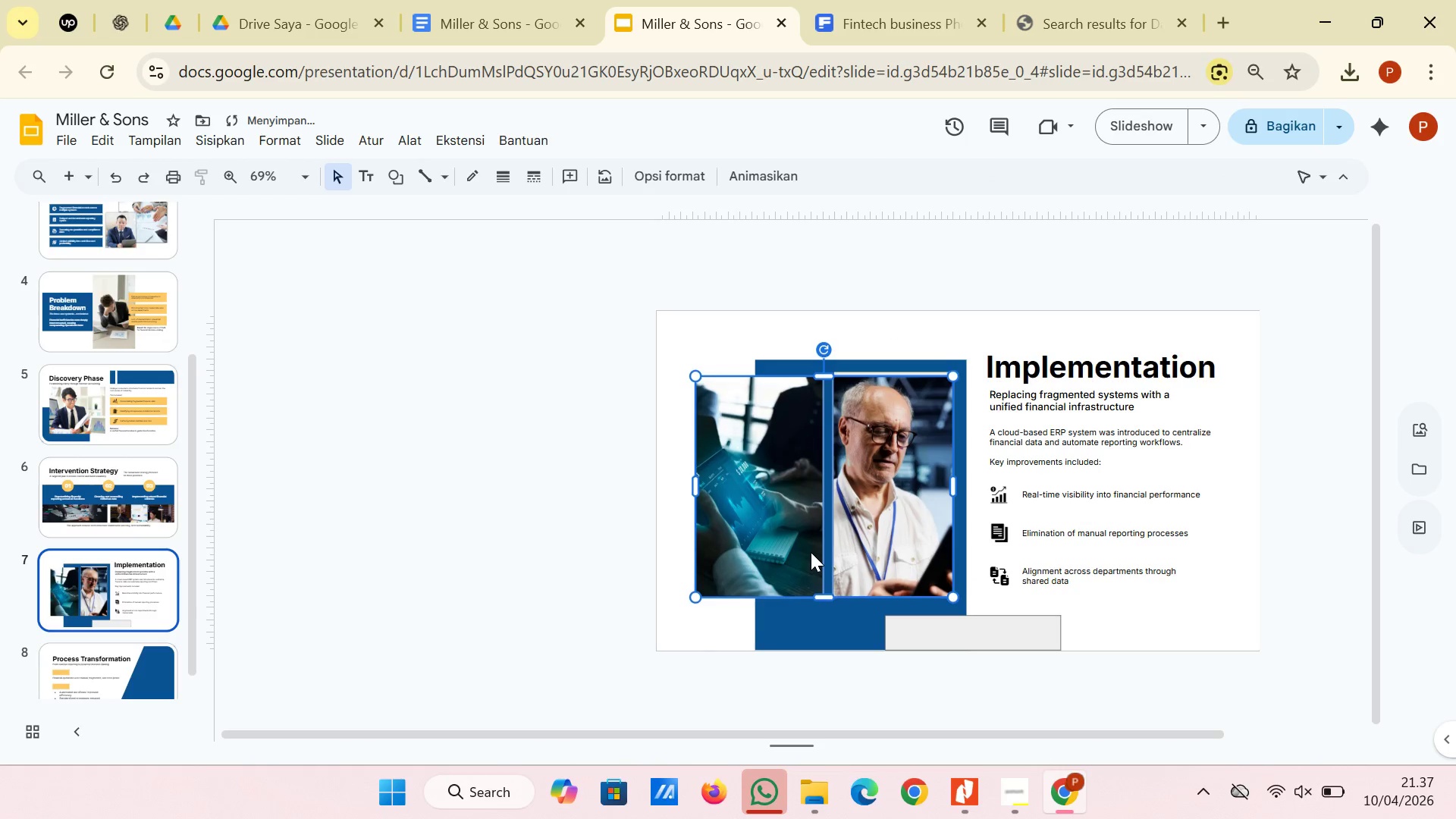 
key(ArrowDown)
 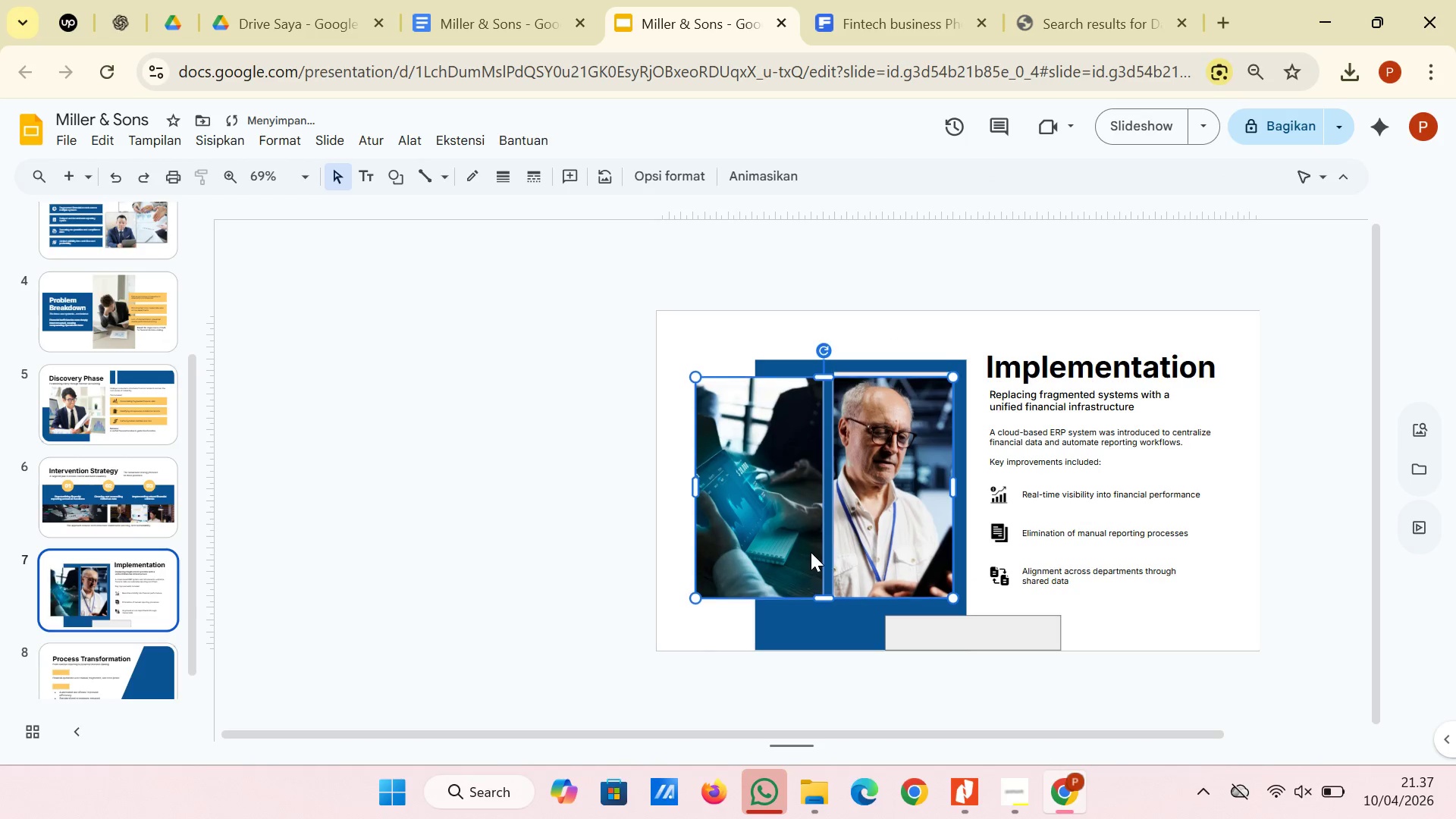 
key(ArrowDown)
 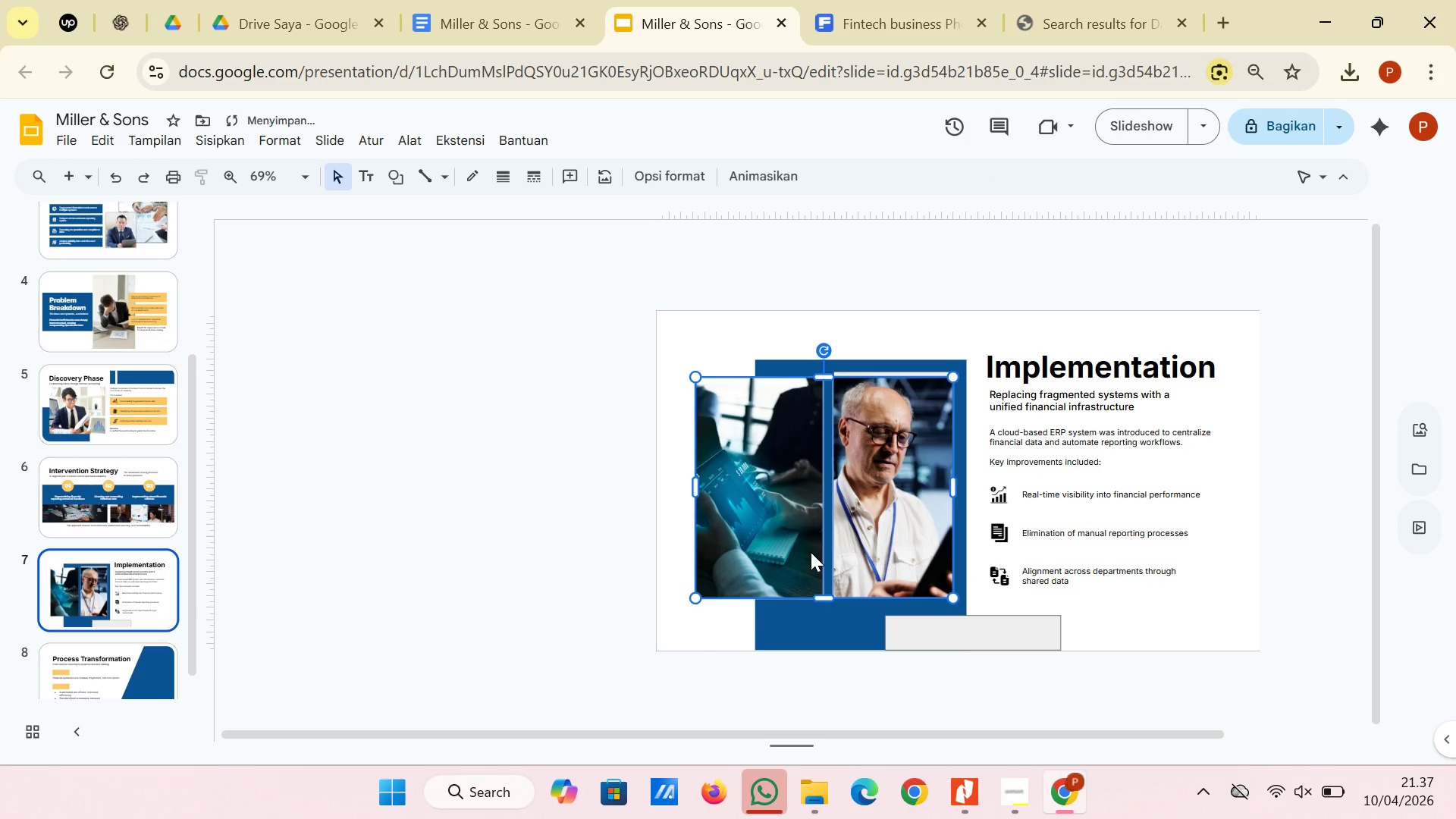 
key(ArrowDown)
 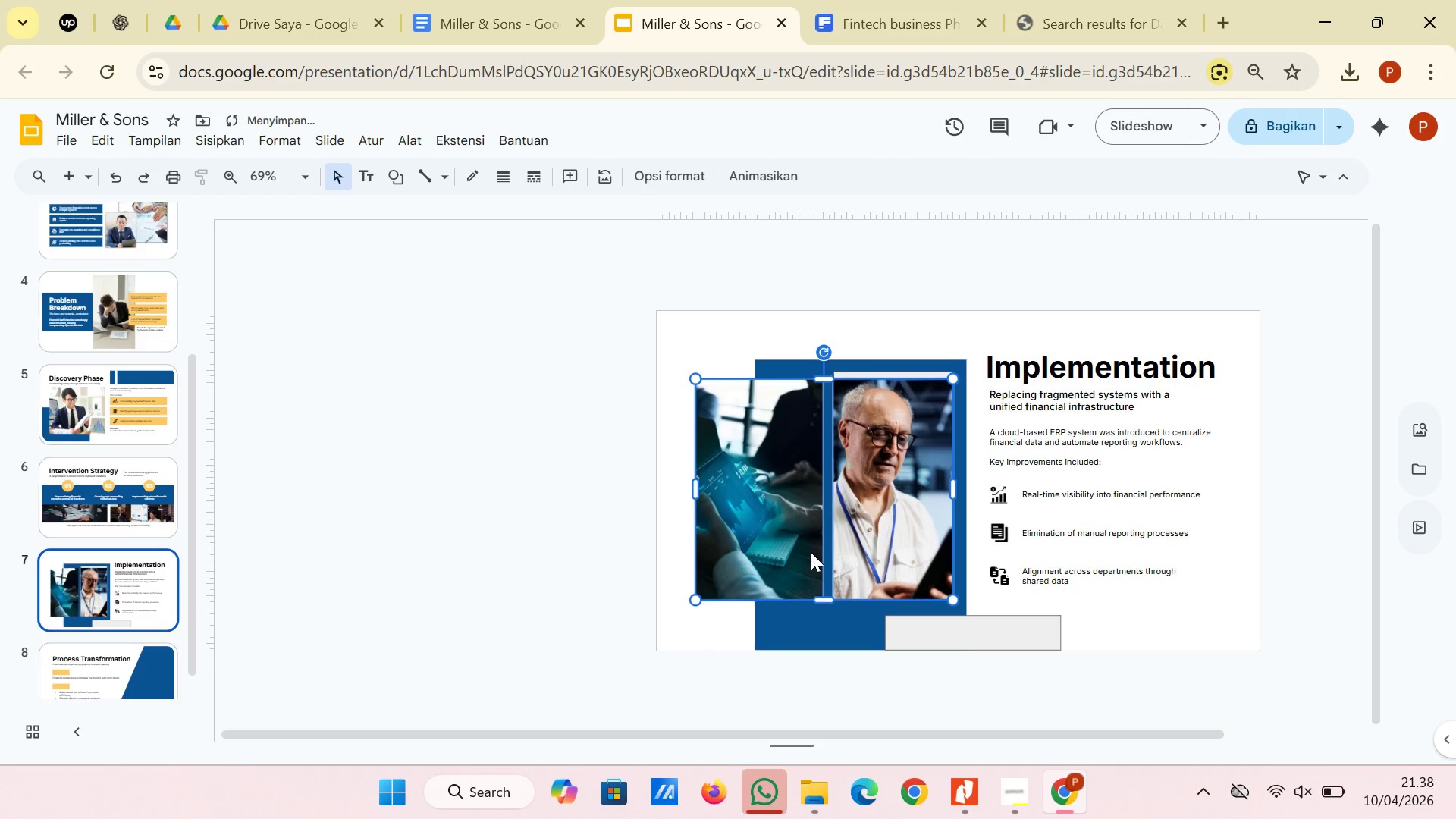 
key(ArrowDown)
 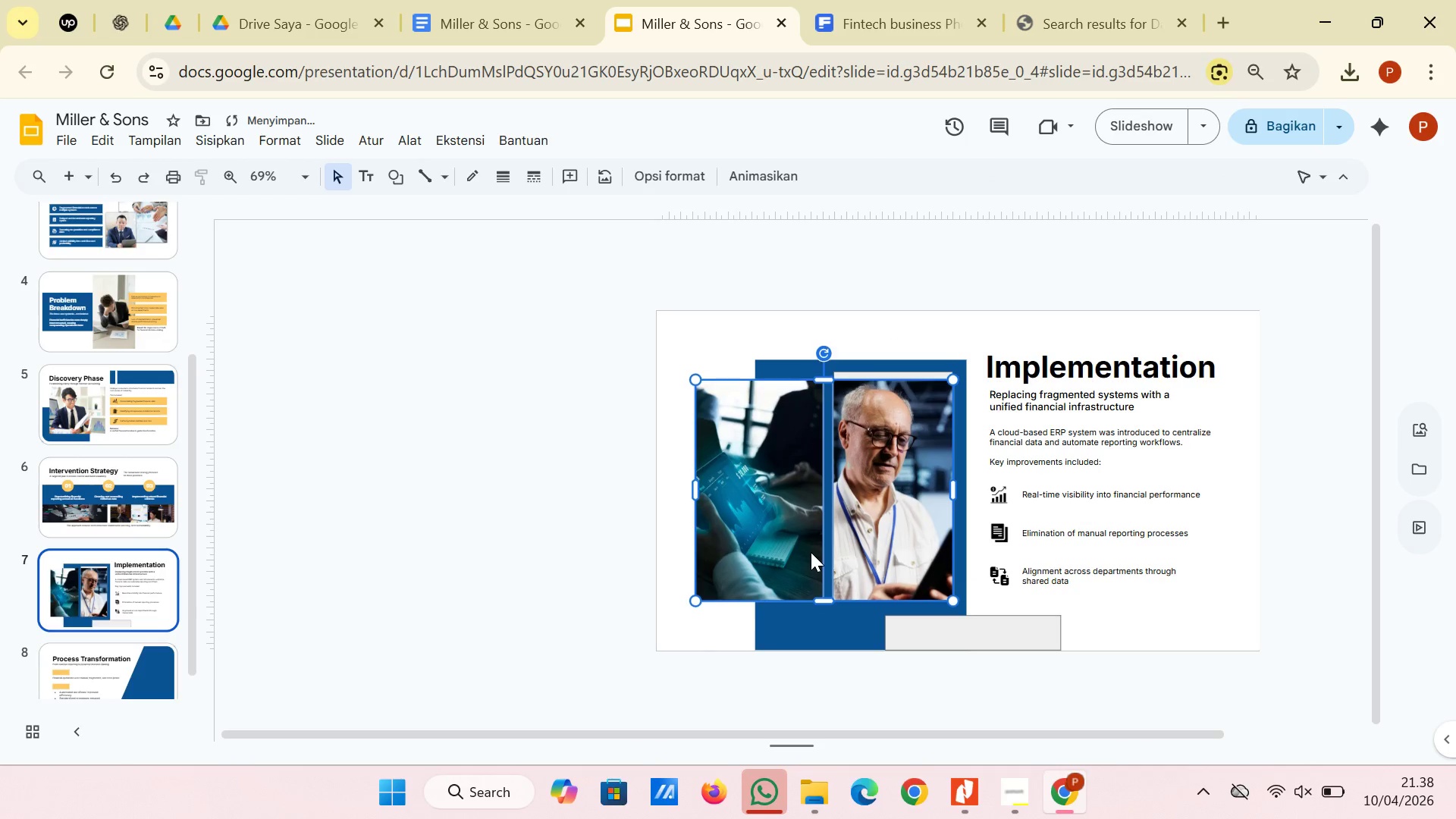 
key(ArrowDown)
 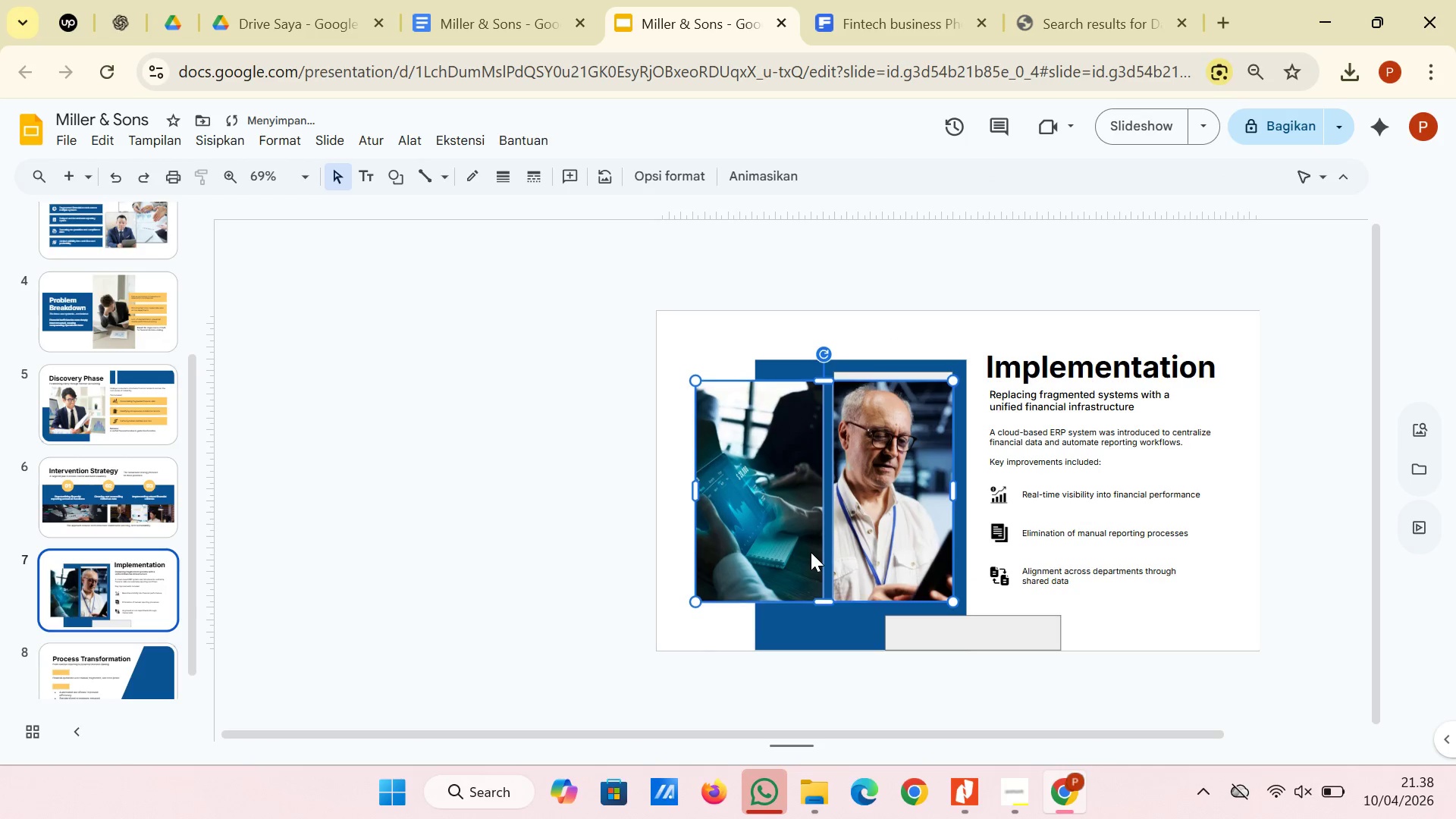 
key(ArrowDown)
 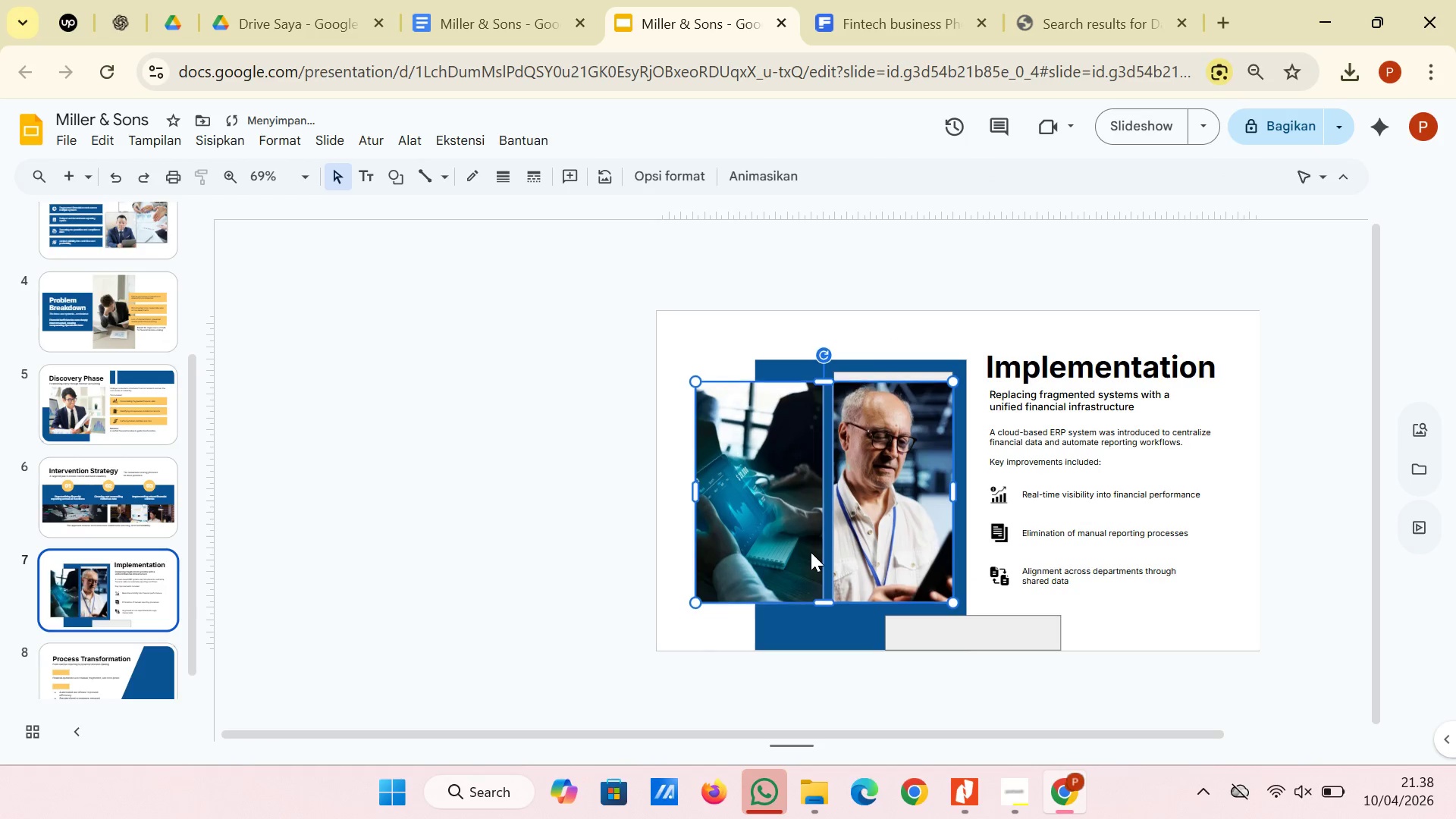 
key(ArrowDown)
 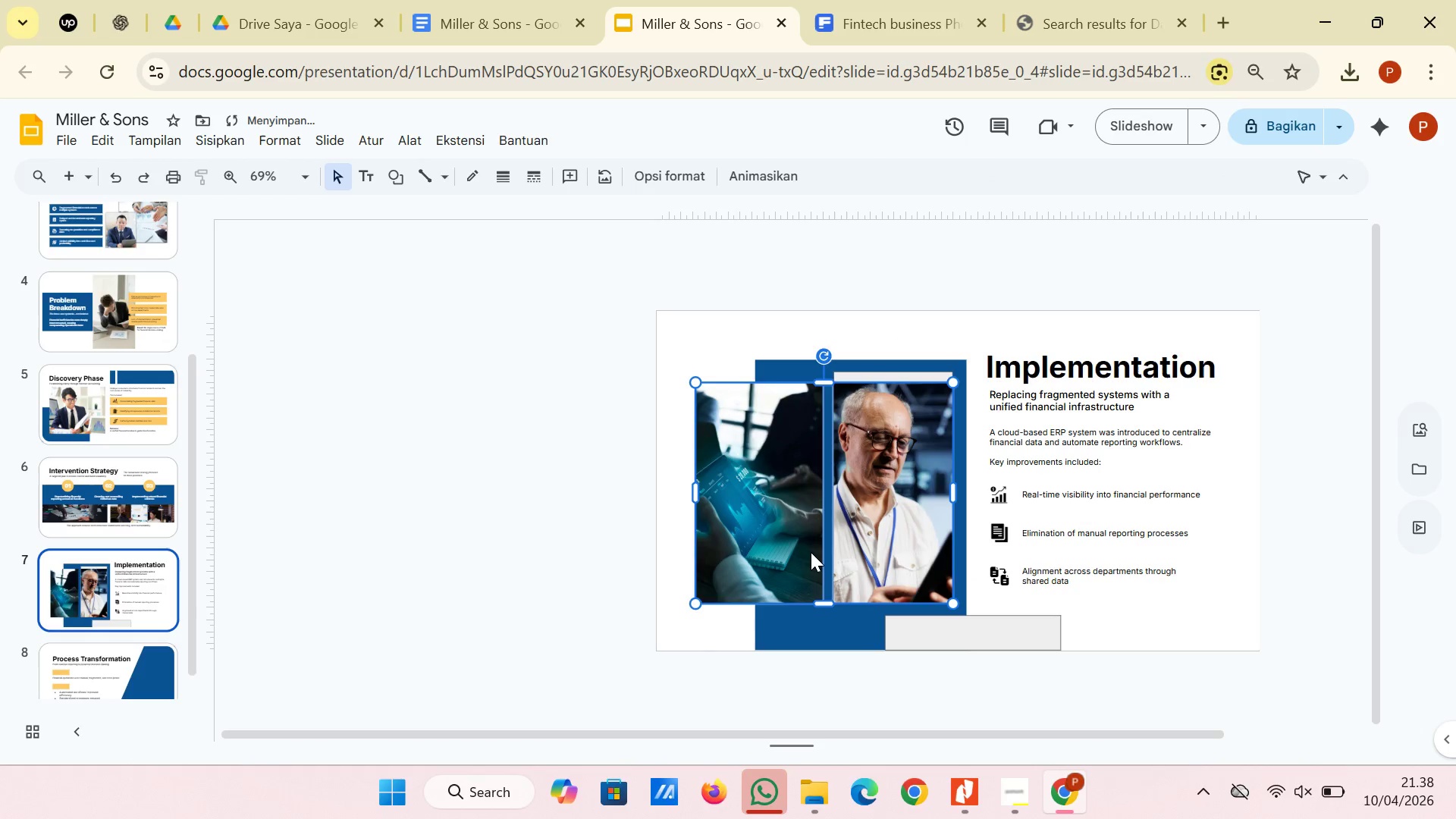 
key(ArrowDown)
 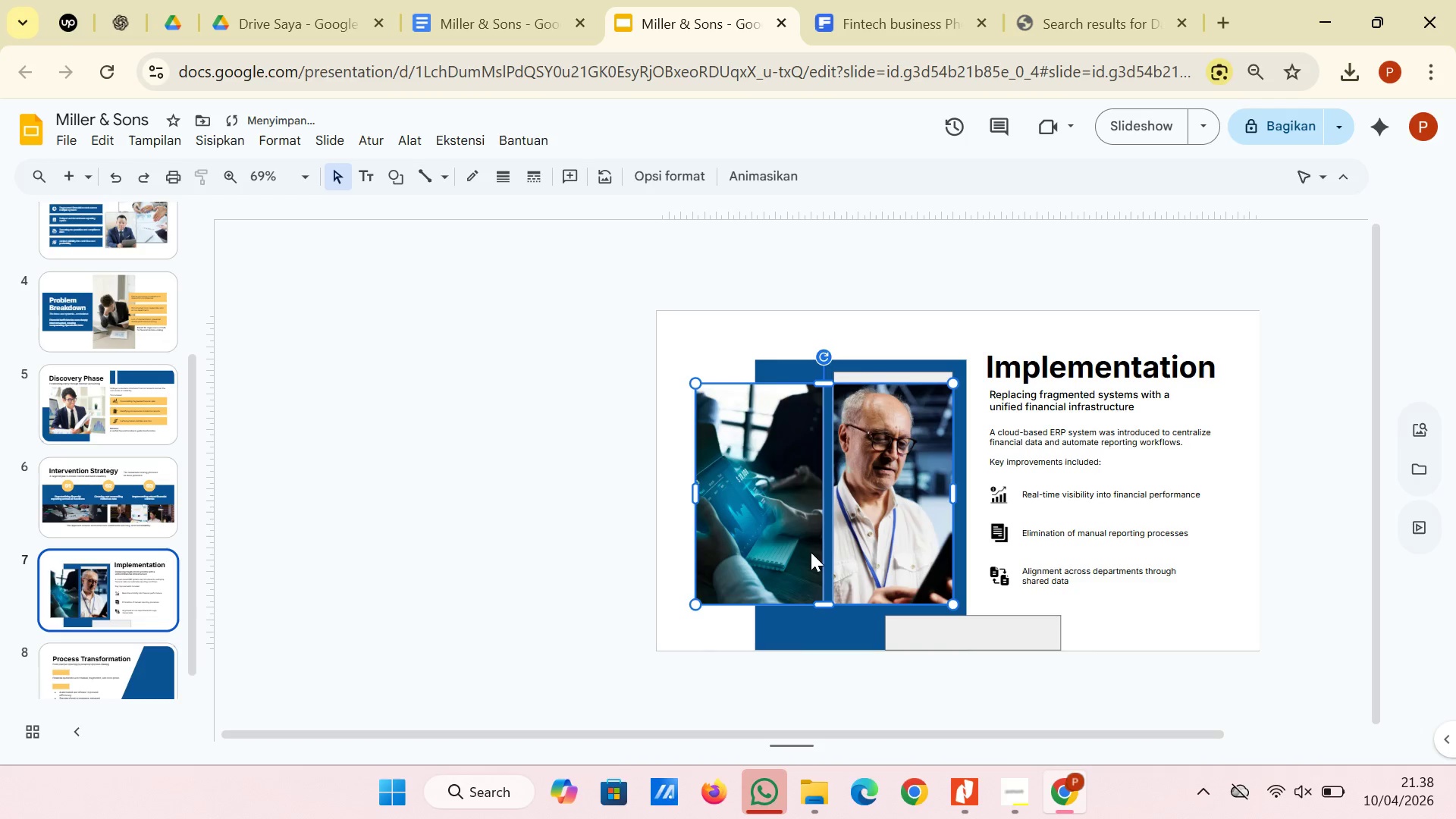 
key(ArrowDown)
 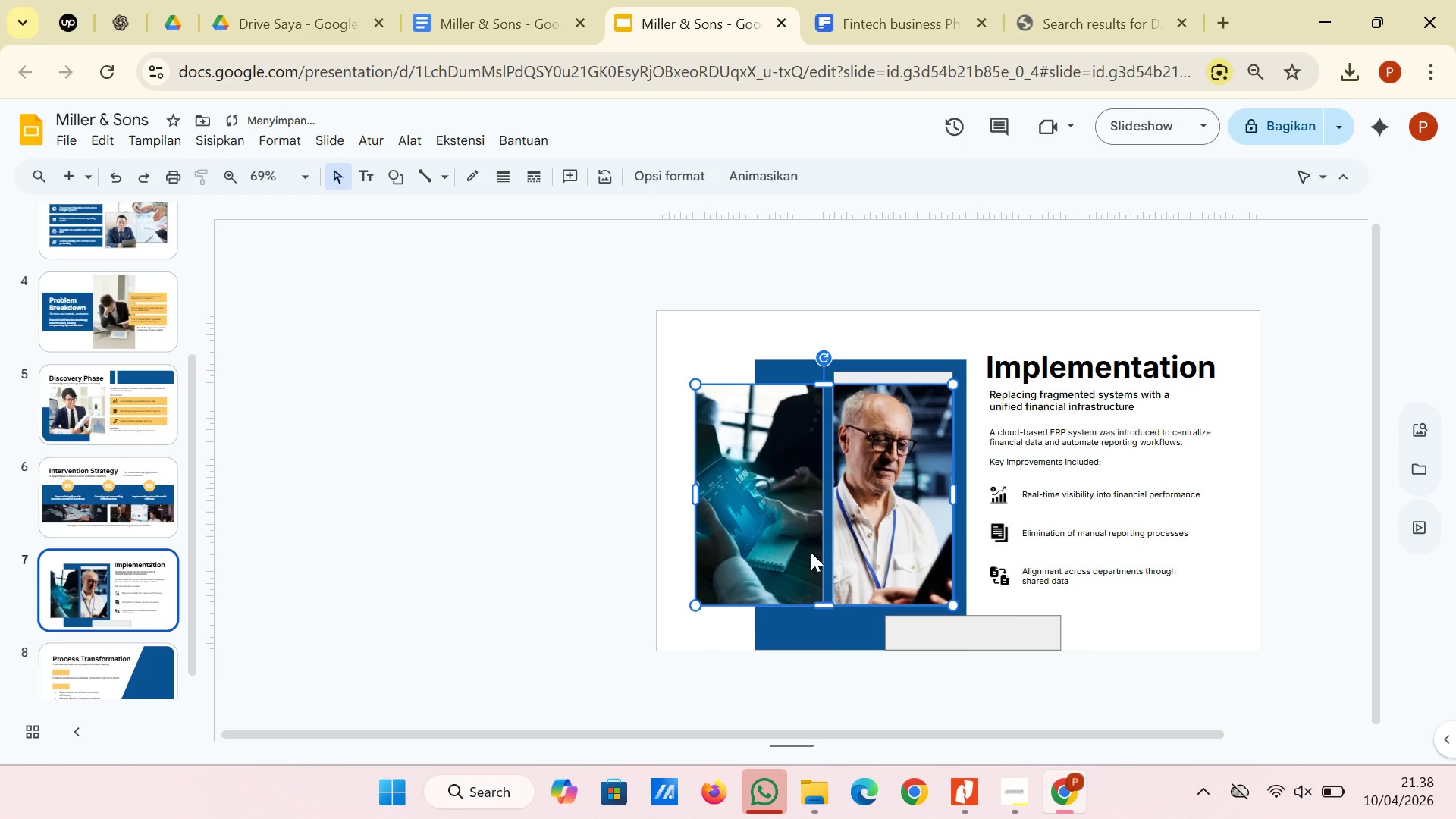 
key(ArrowDown)
 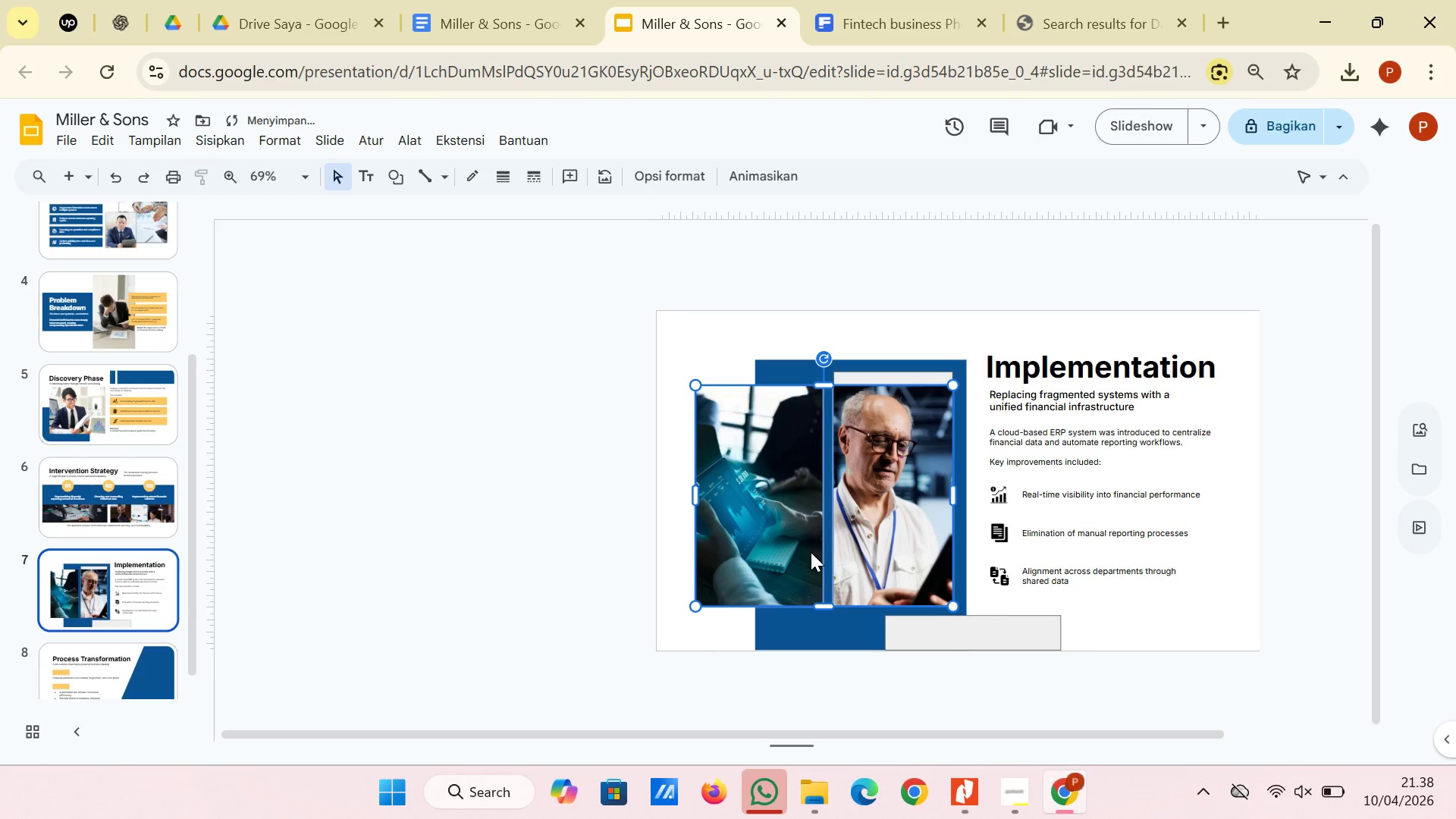 
key(ArrowDown)
 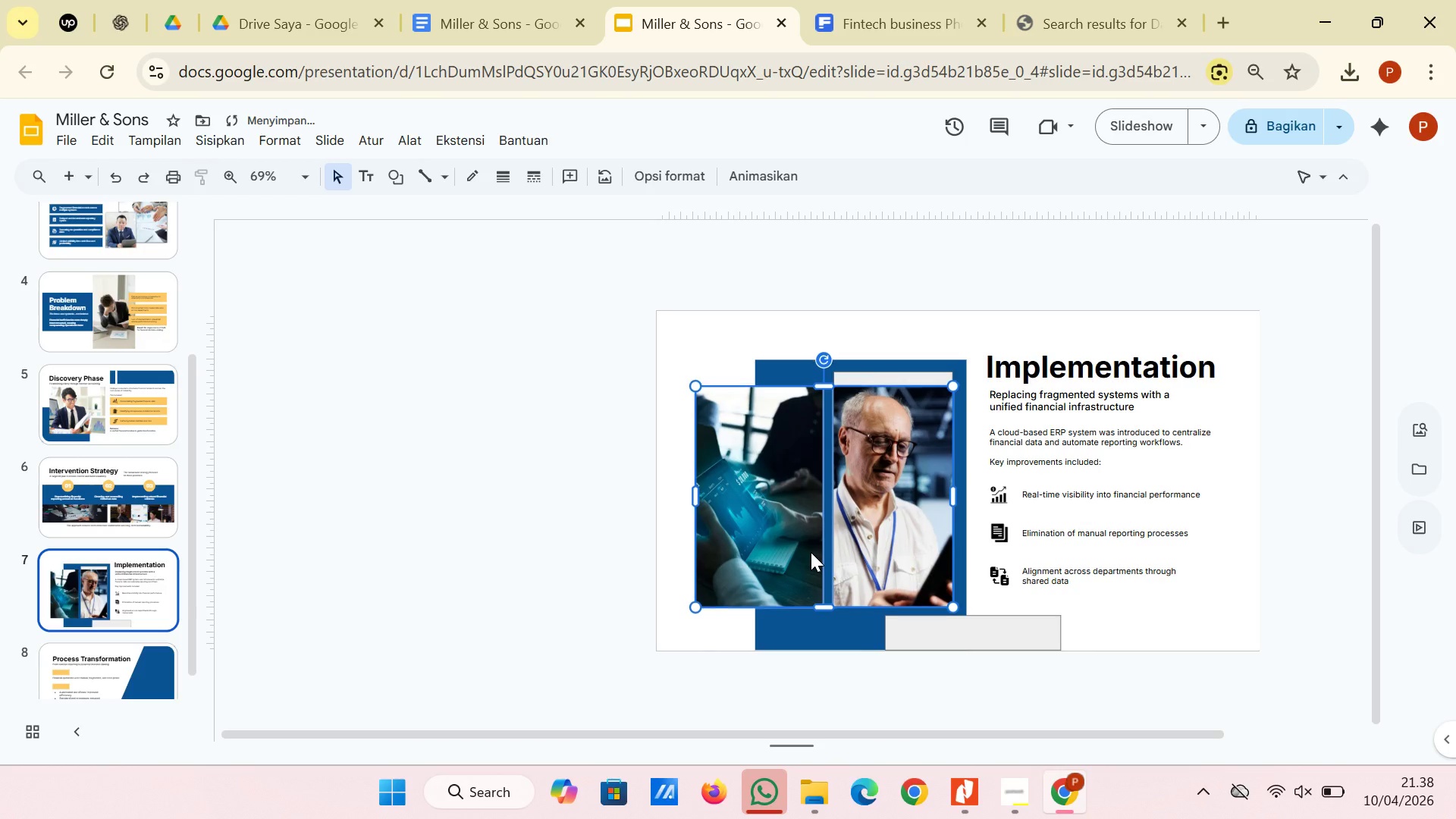 
key(ArrowDown)
 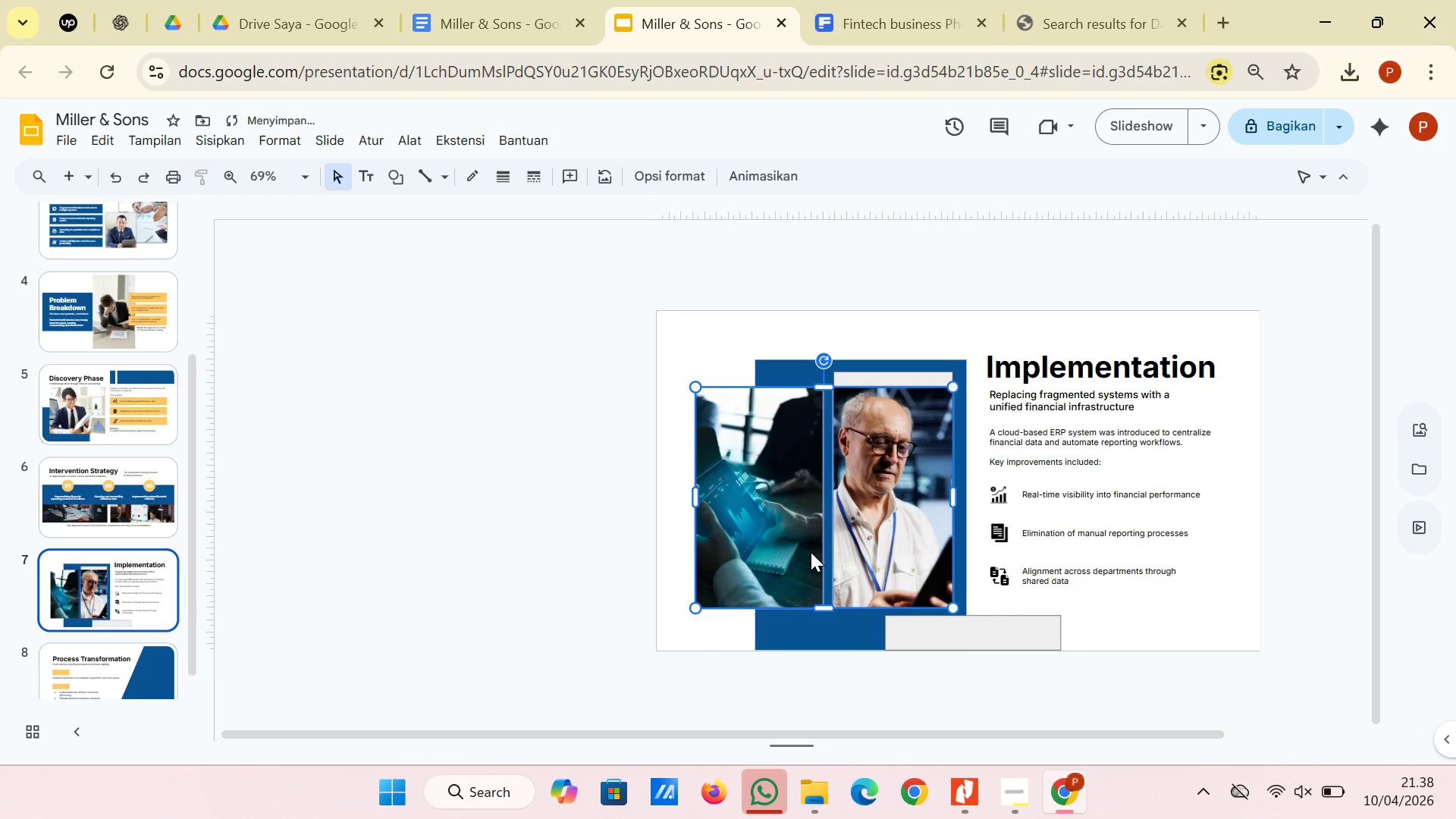 
key(ArrowDown)
 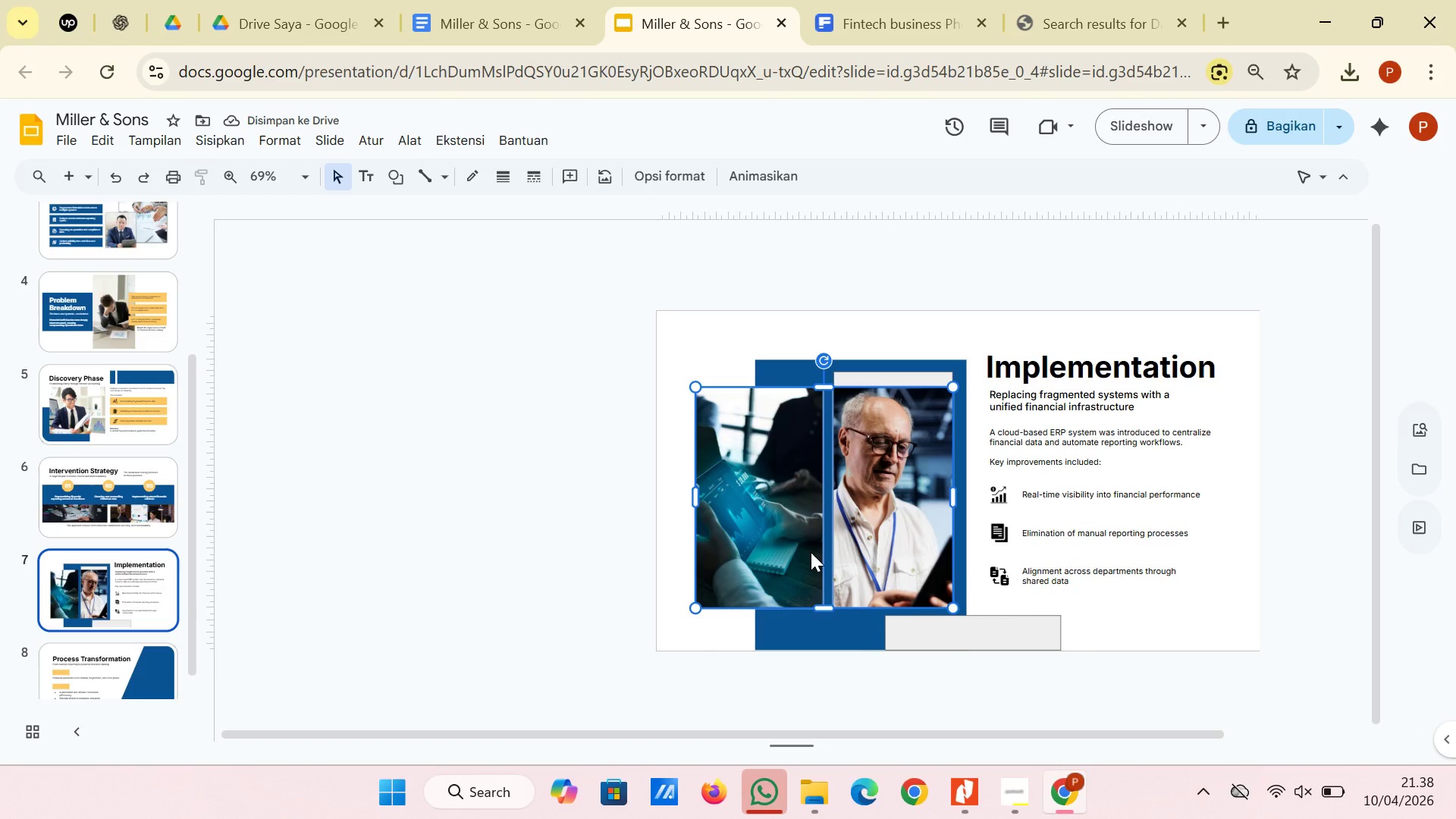 
key(ArrowDown)
 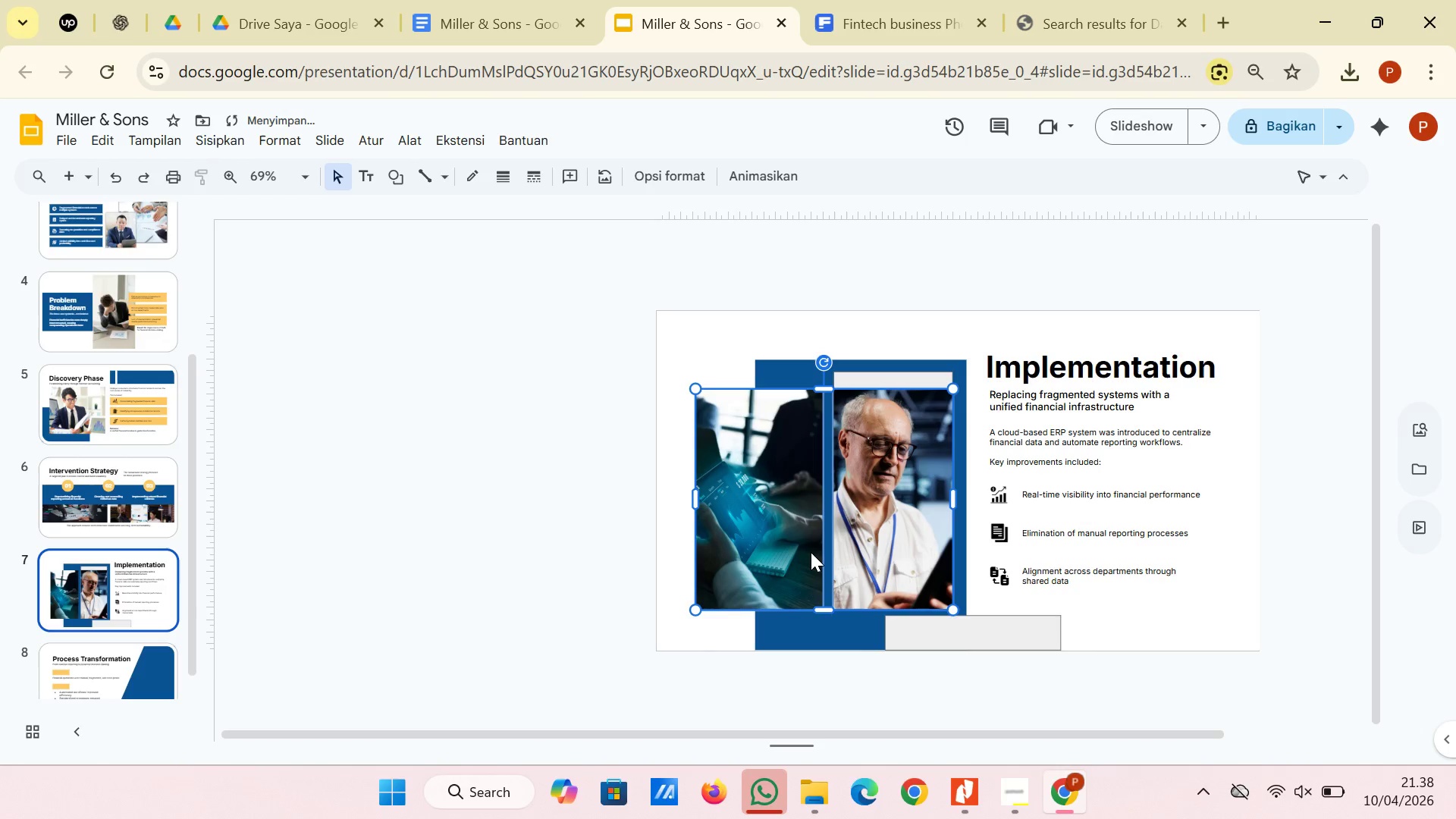 
key(ArrowDown)
 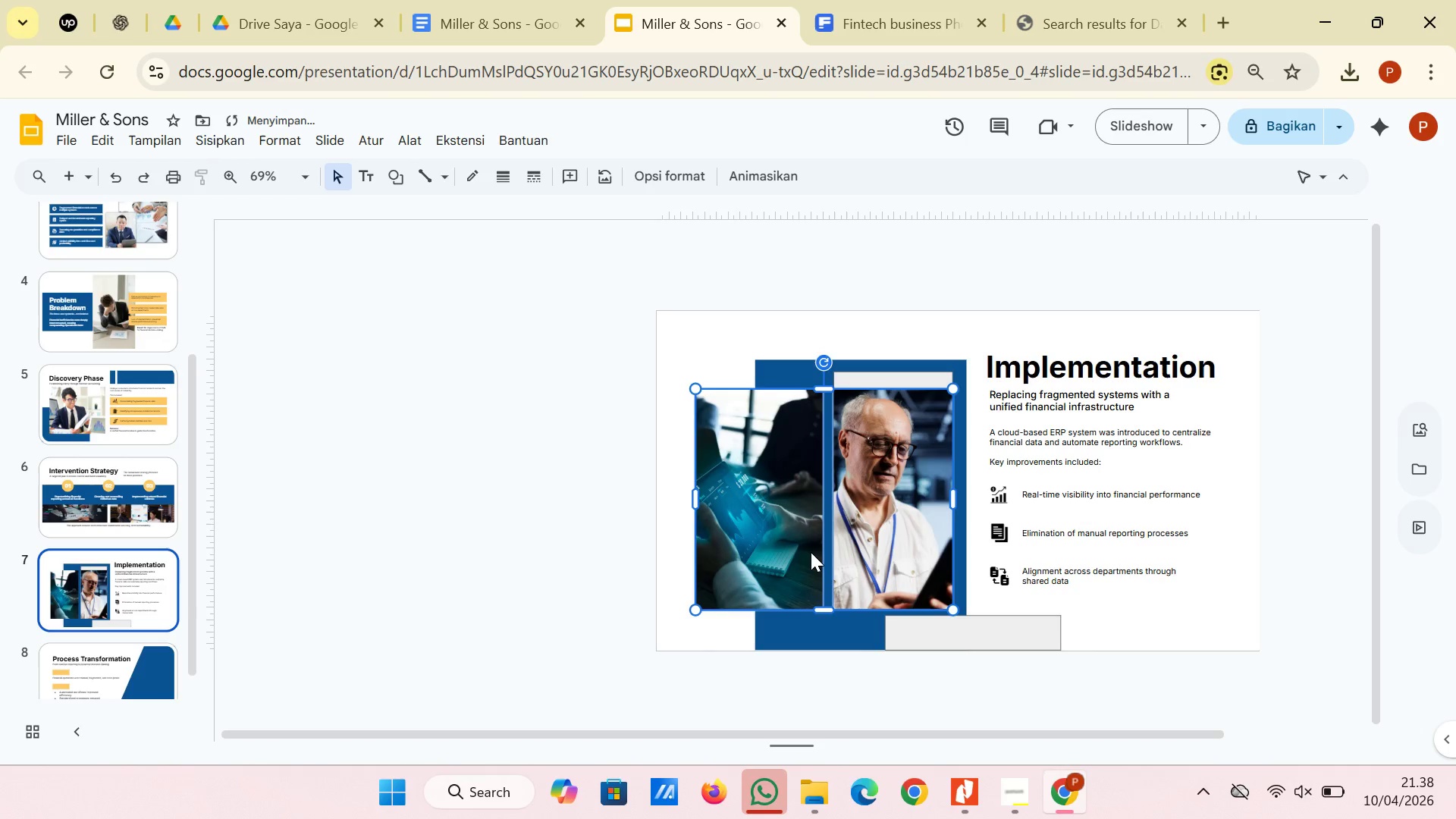 
key(ArrowDown)
 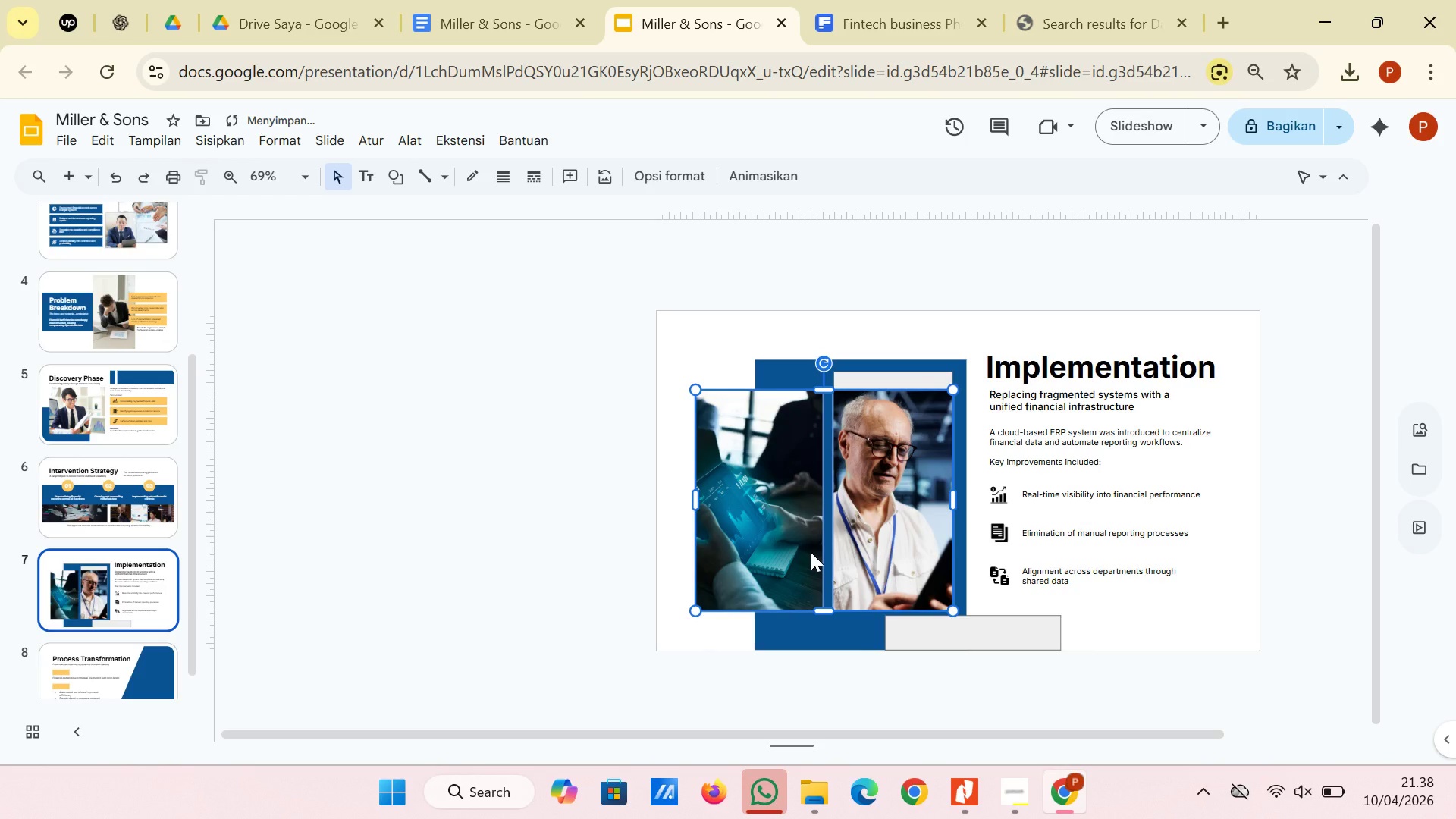 
key(ArrowDown)
 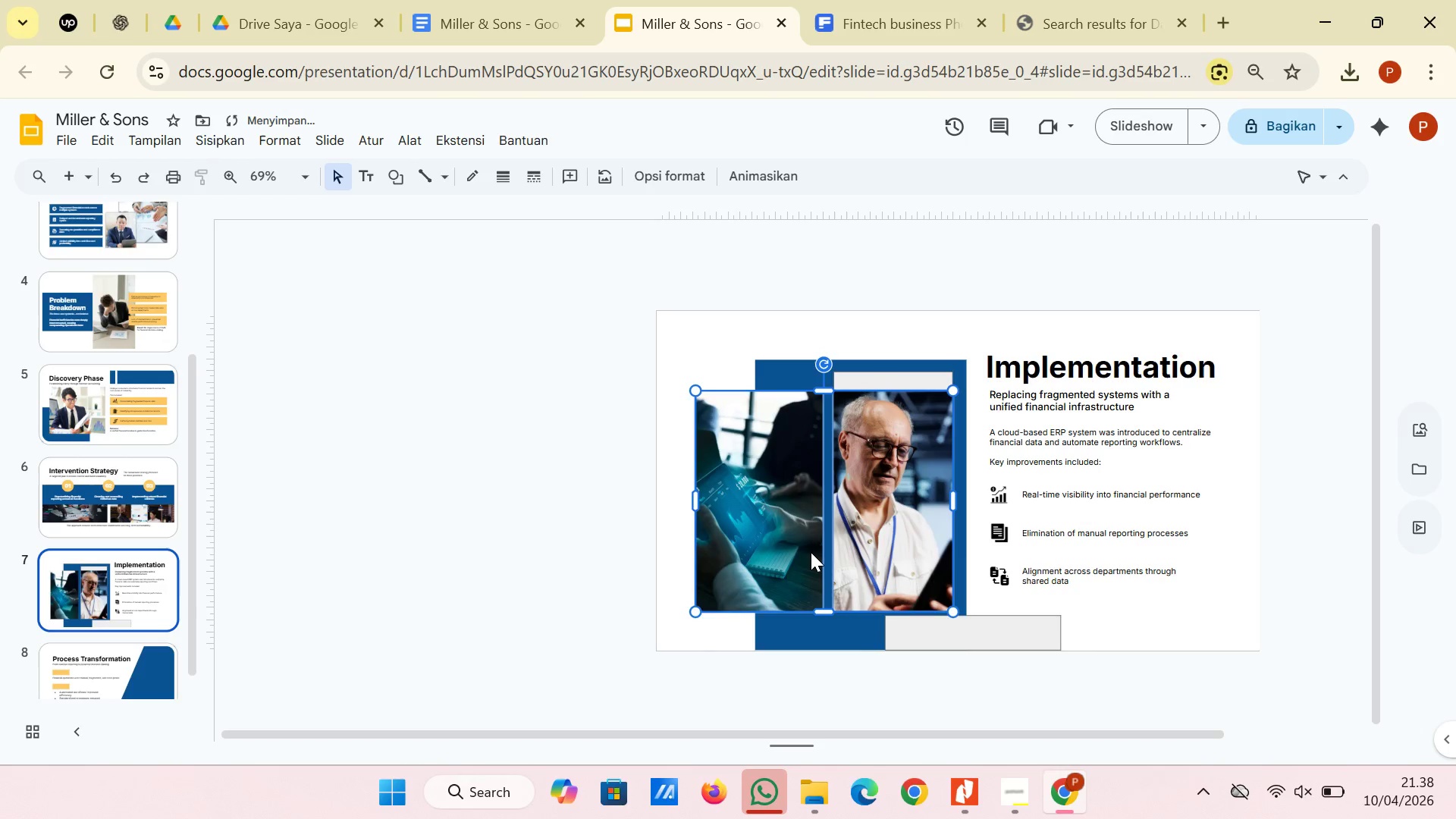 
key(ArrowDown)
 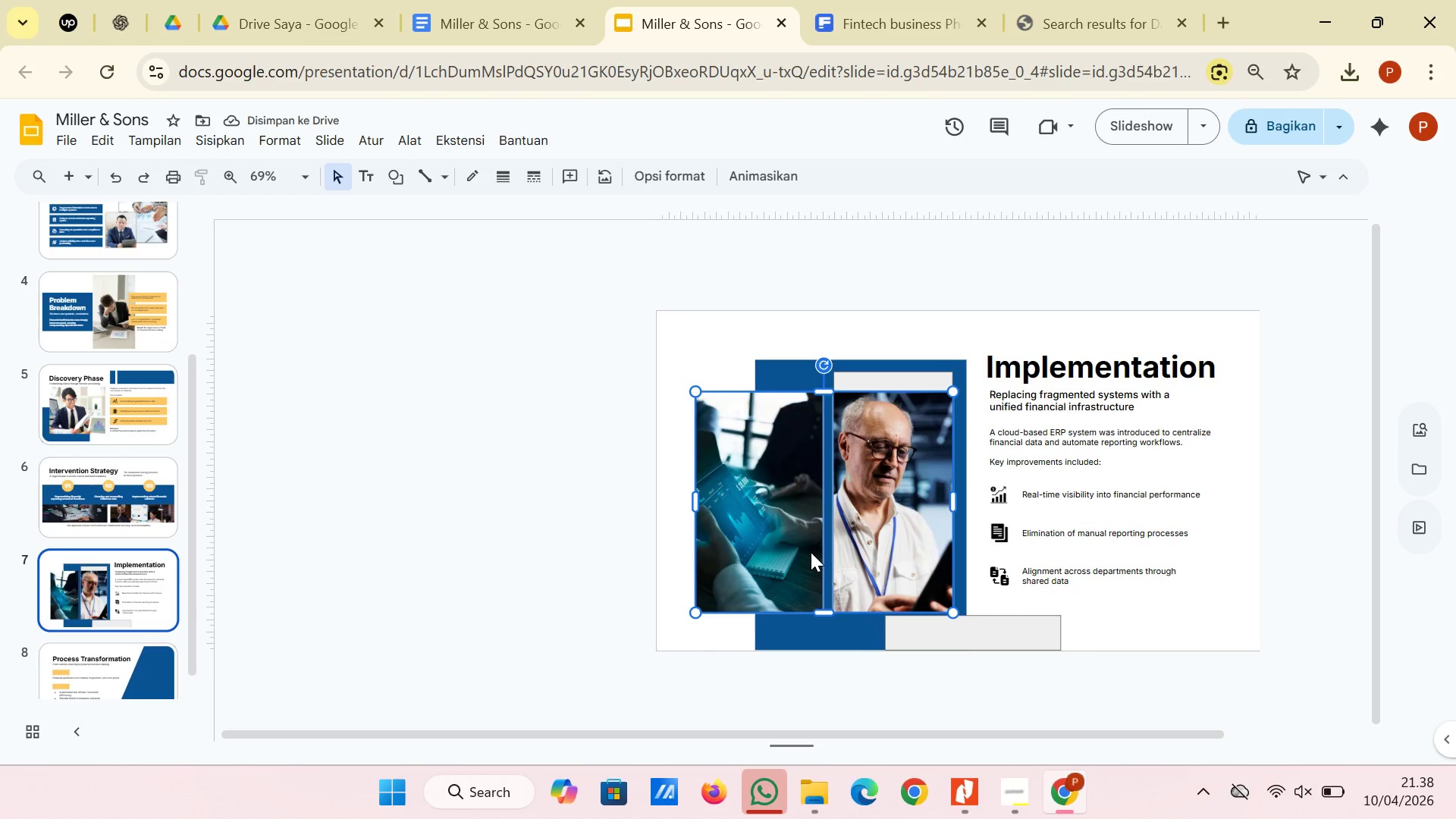 
wait(5.02)
 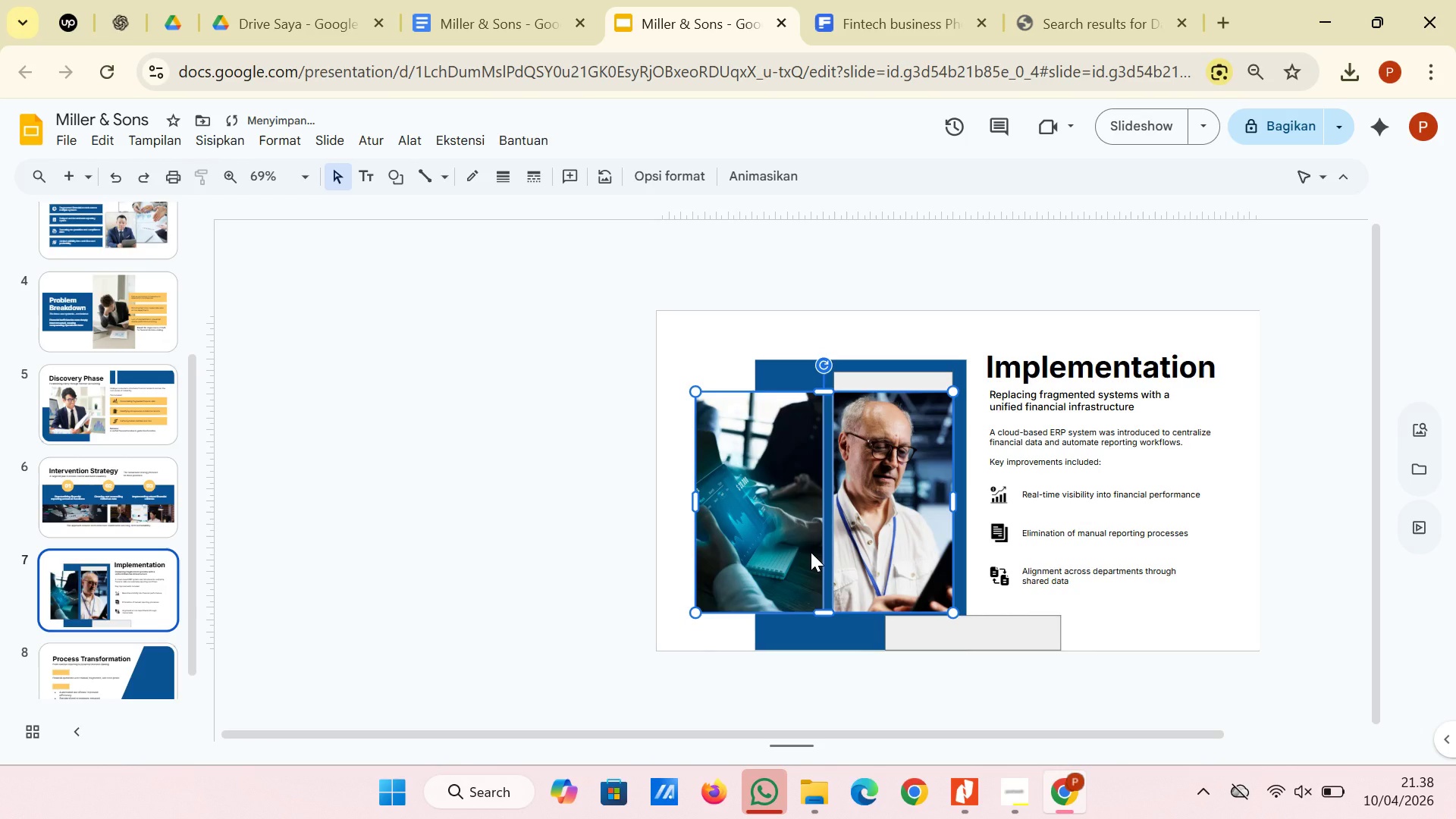 
key(ArrowDown)
 